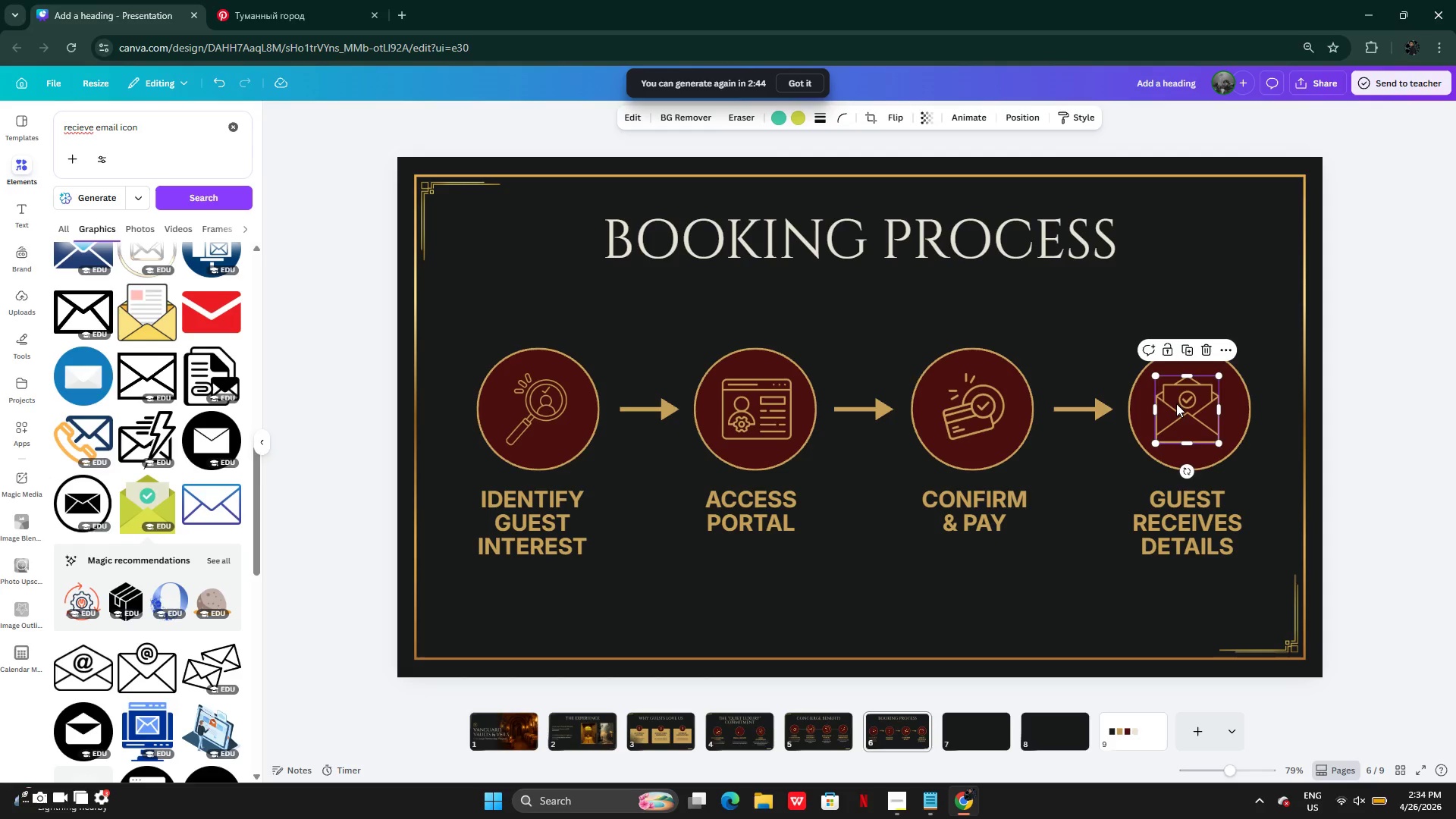 
left_click([1292, 376])
 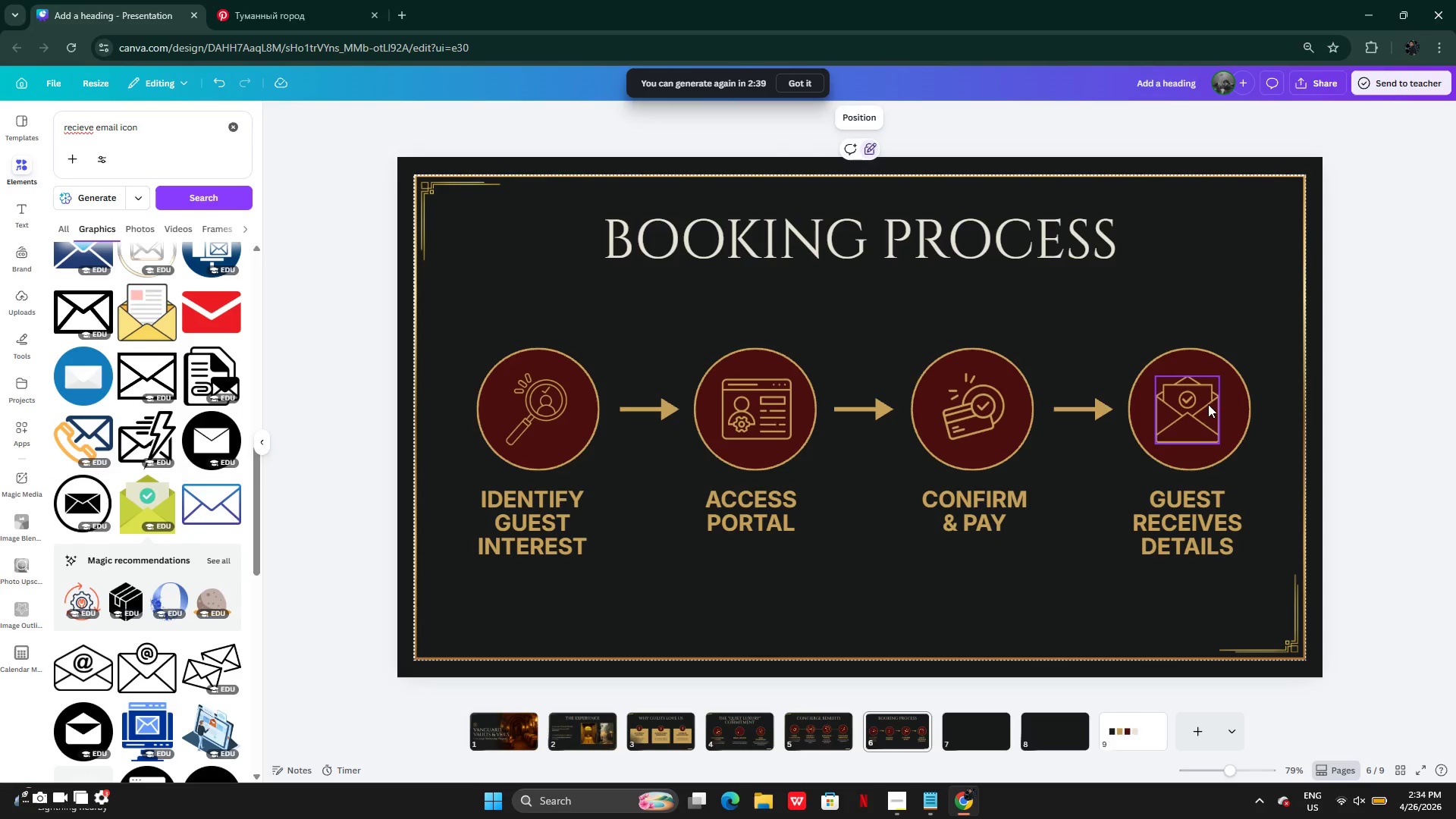 
left_click([1182, 416])
 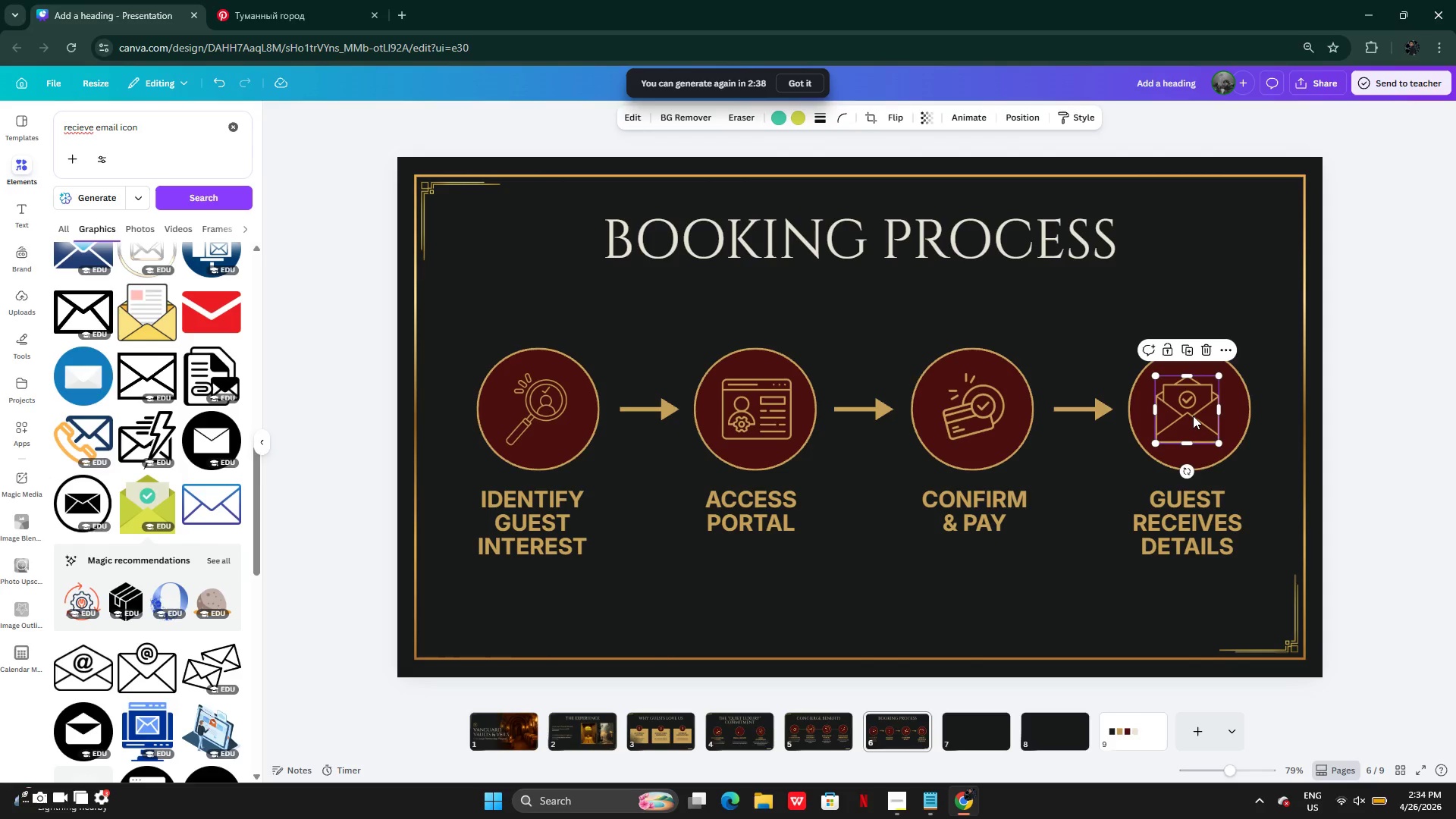 
left_click_drag(start_coordinate=[1193, 416], to_coordinate=[1197, 414])
 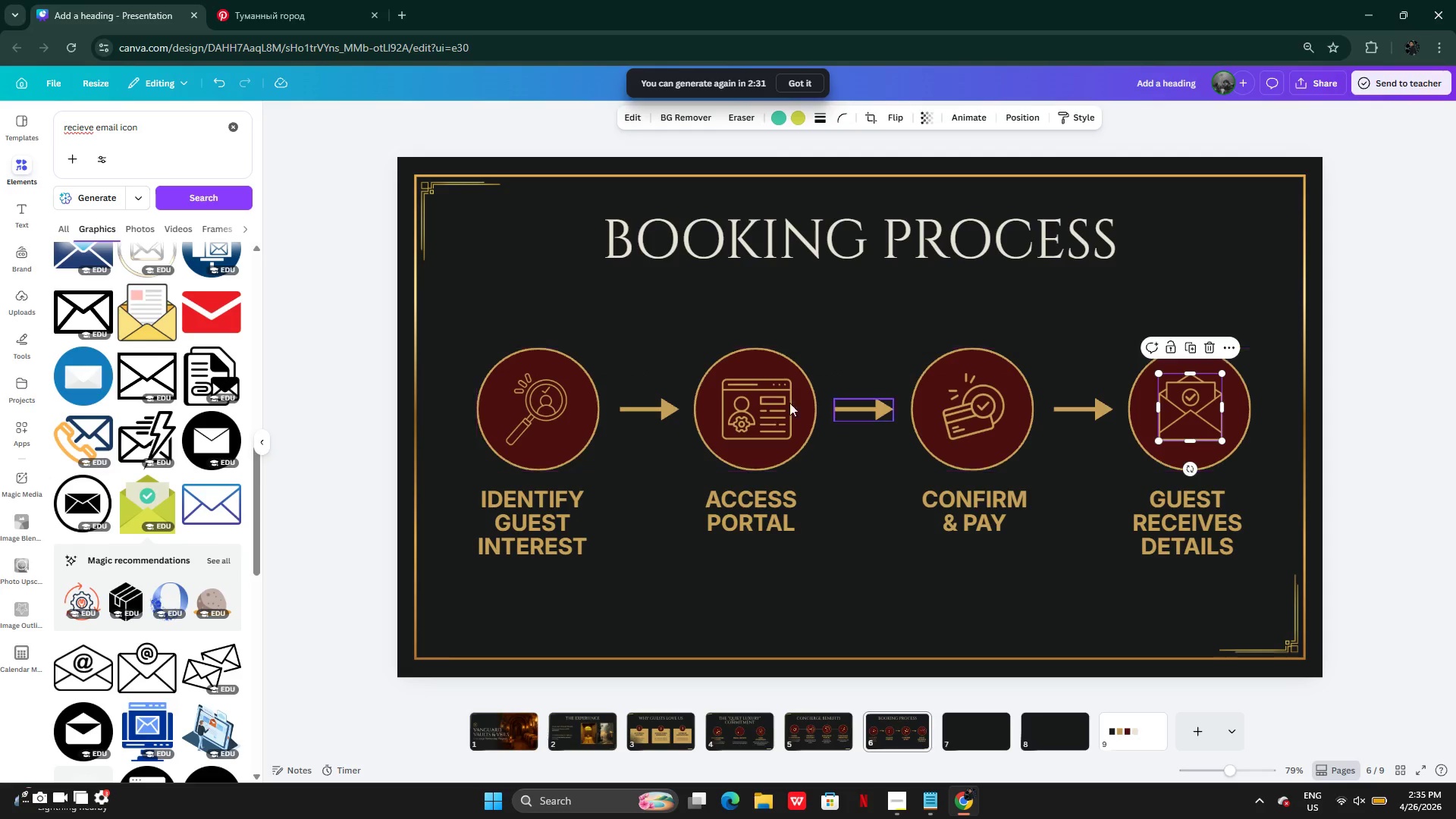 
left_click([766, 403])
 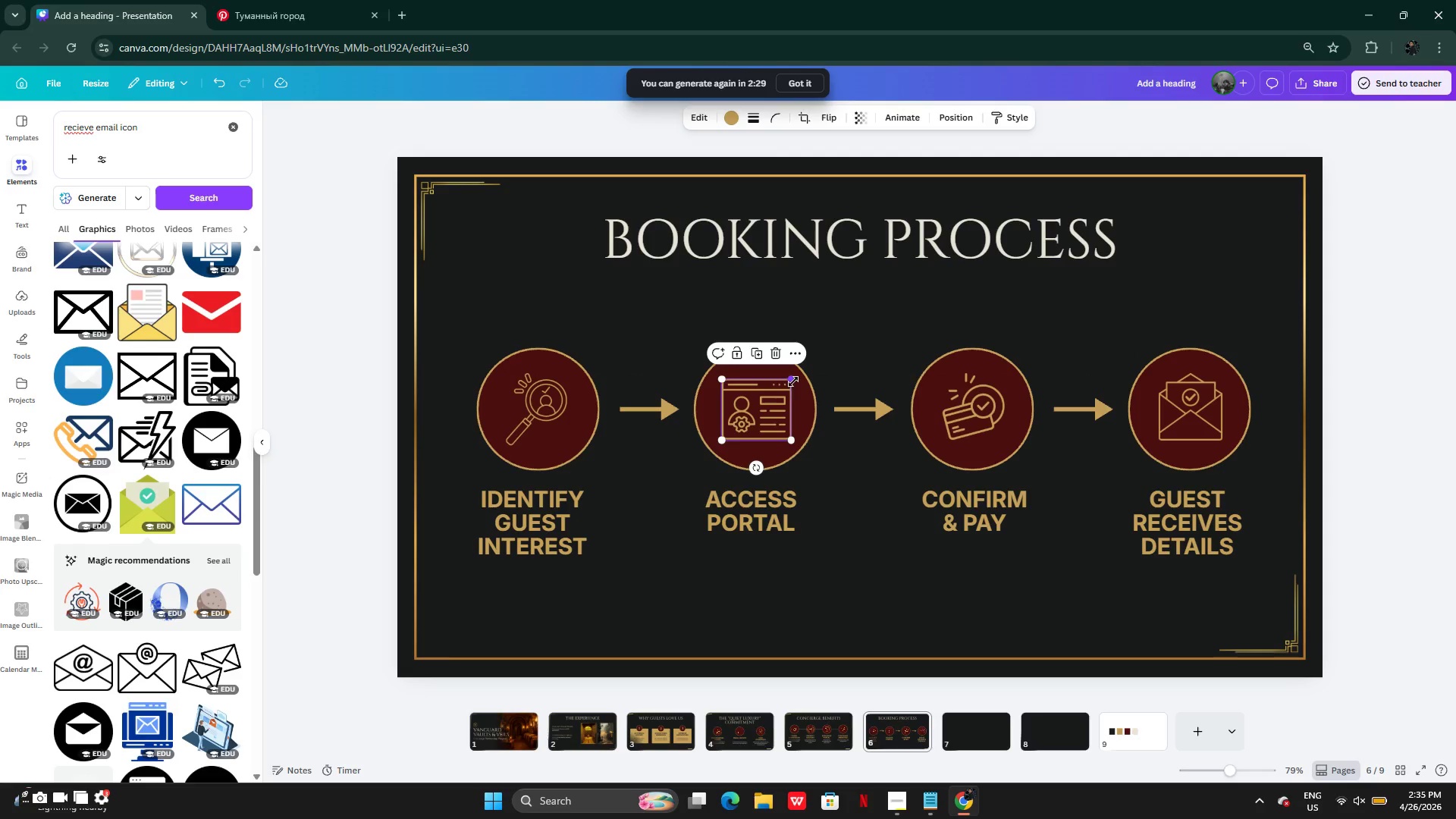 
left_click_drag(start_coordinate=[793, 380], to_coordinate=[792, 385])
 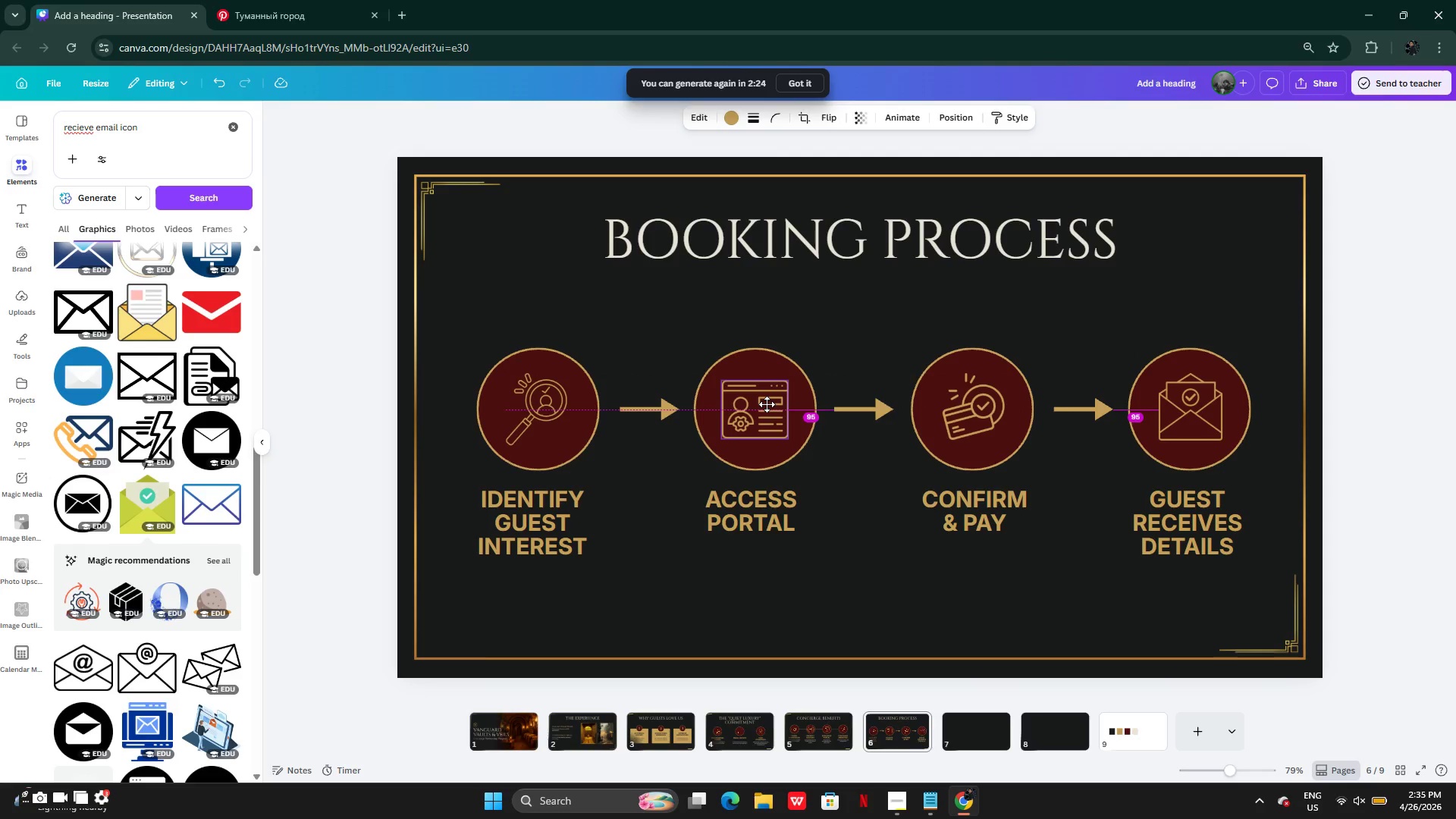 
wait(5.52)
 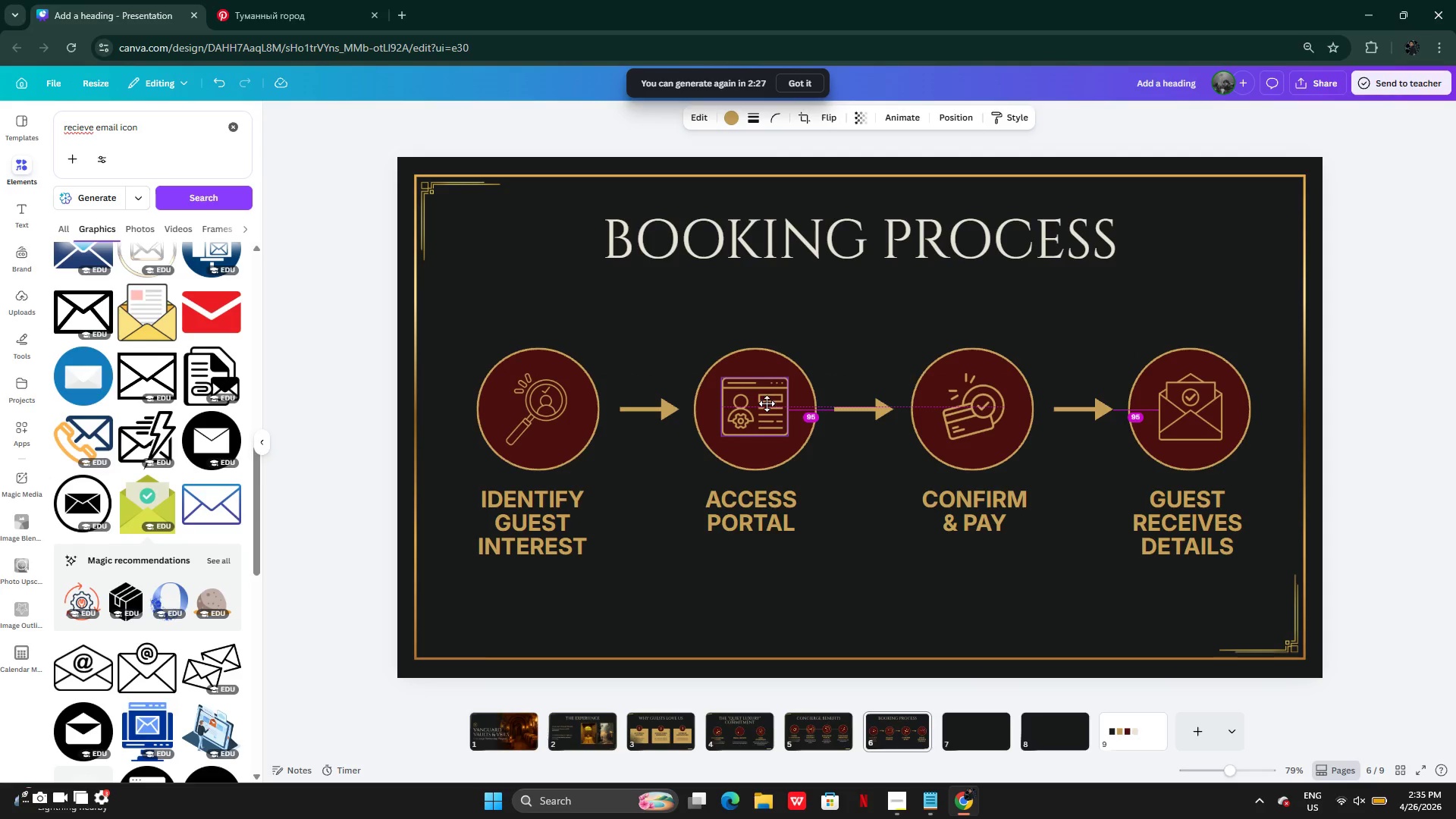 
left_click([1188, 418])
 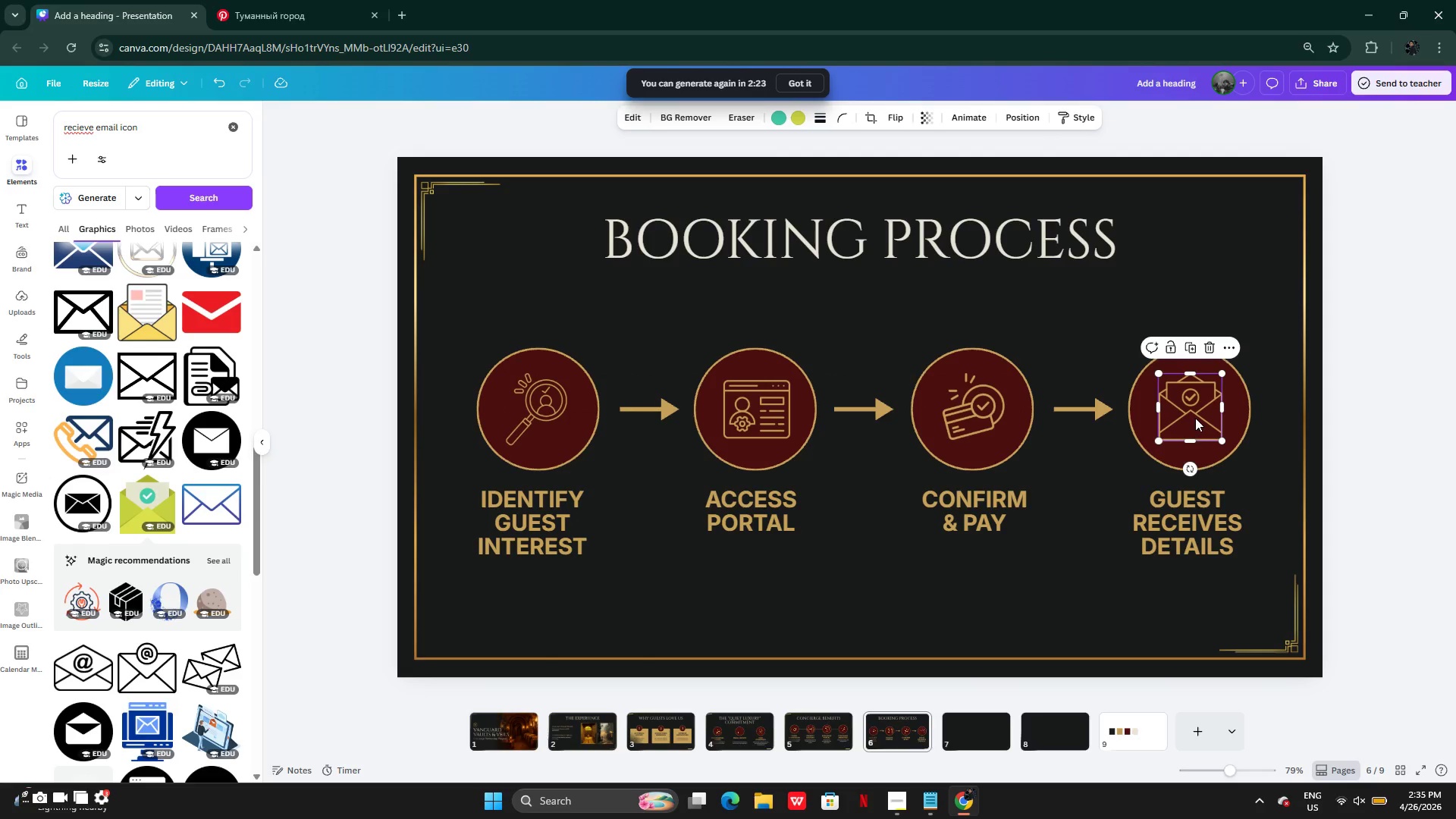 
left_click_drag(start_coordinate=[1195, 417], to_coordinate=[764, 416])
 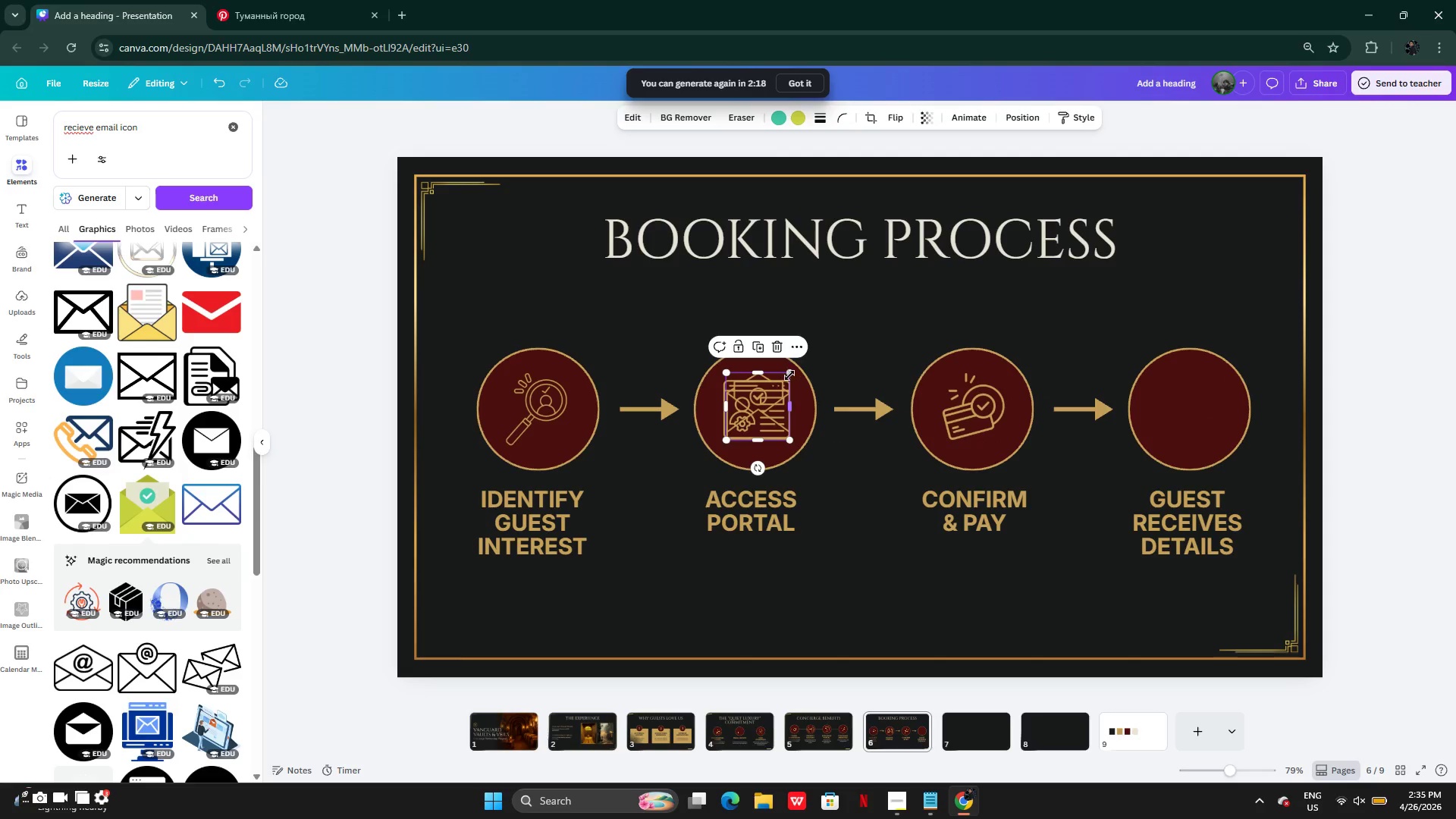 
left_click_drag(start_coordinate=[789, 371], to_coordinate=[787, 375])
 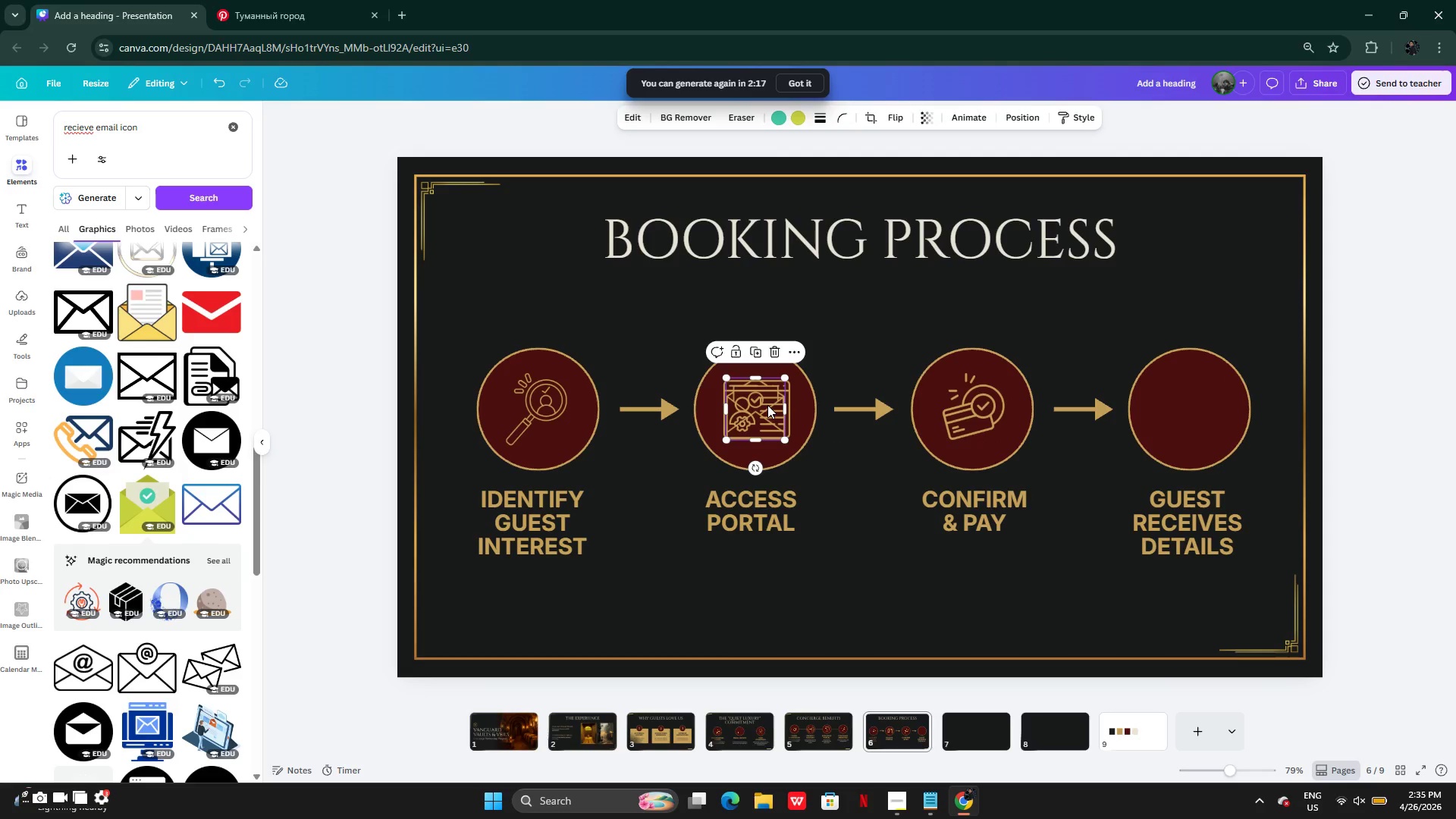 
left_click_drag(start_coordinate=[767, 405], to_coordinate=[1207, 409])
 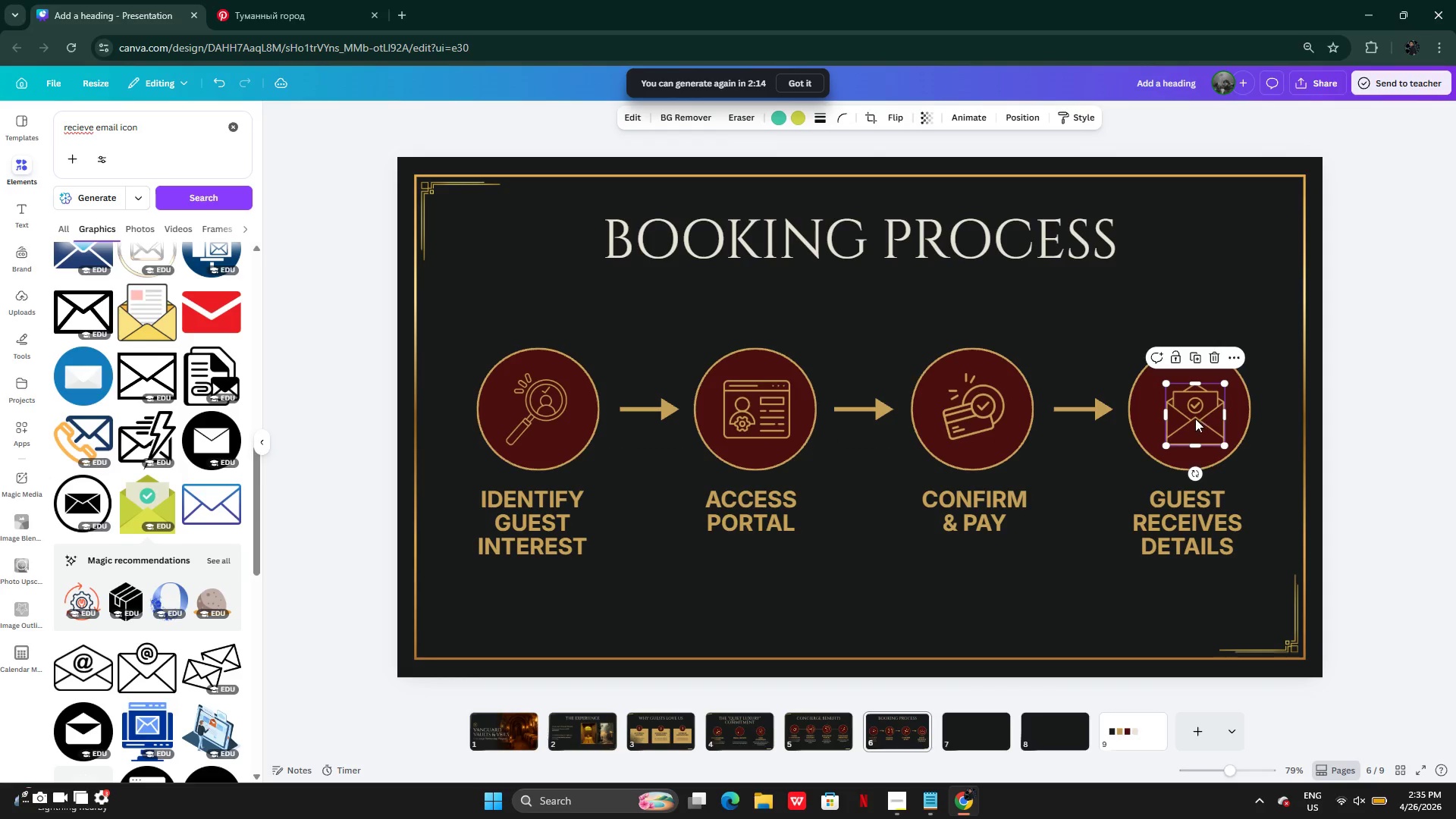 
left_click_drag(start_coordinate=[1195, 419], to_coordinate=[1193, 411])
 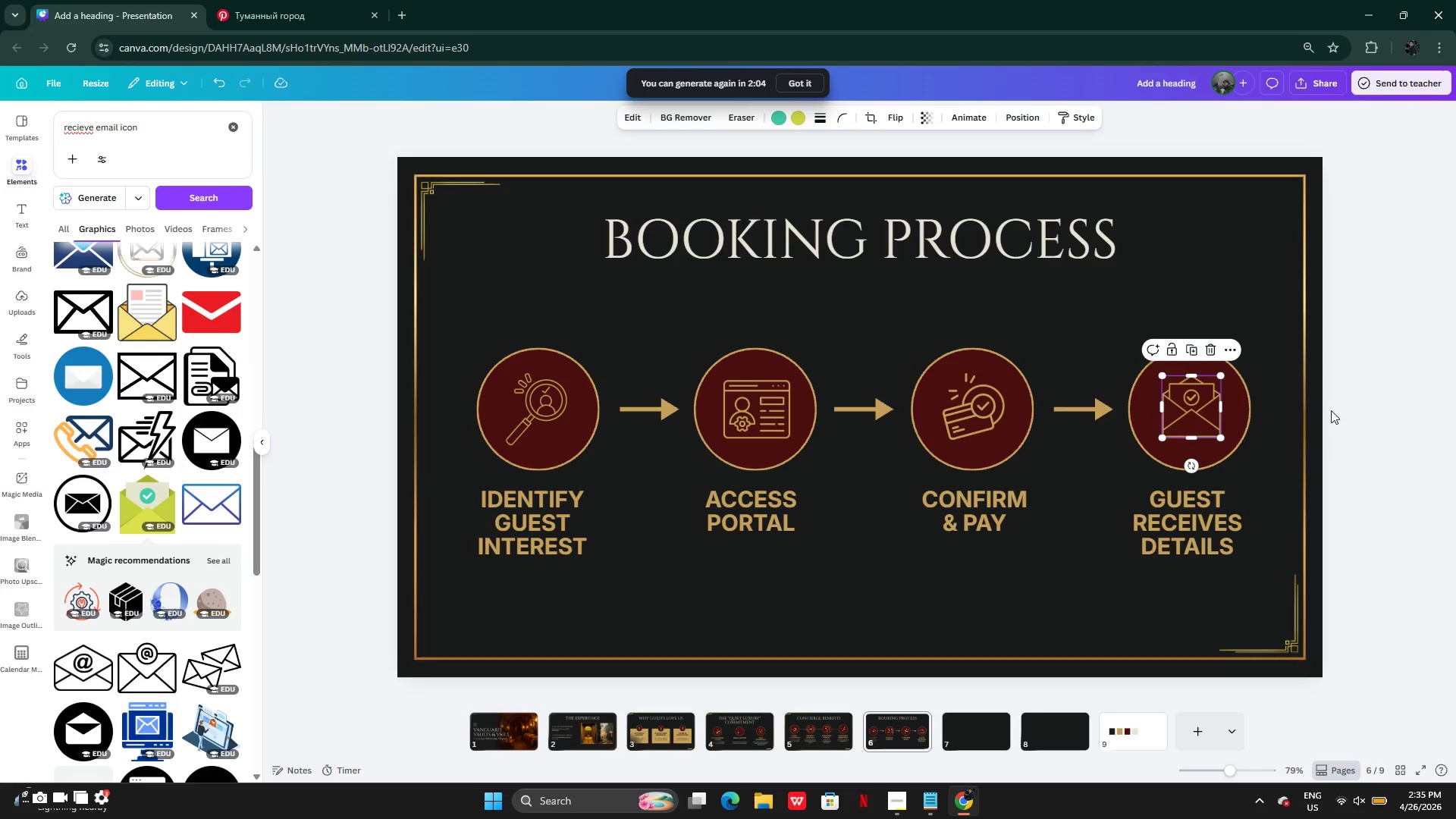 
left_click([1332, 410])
 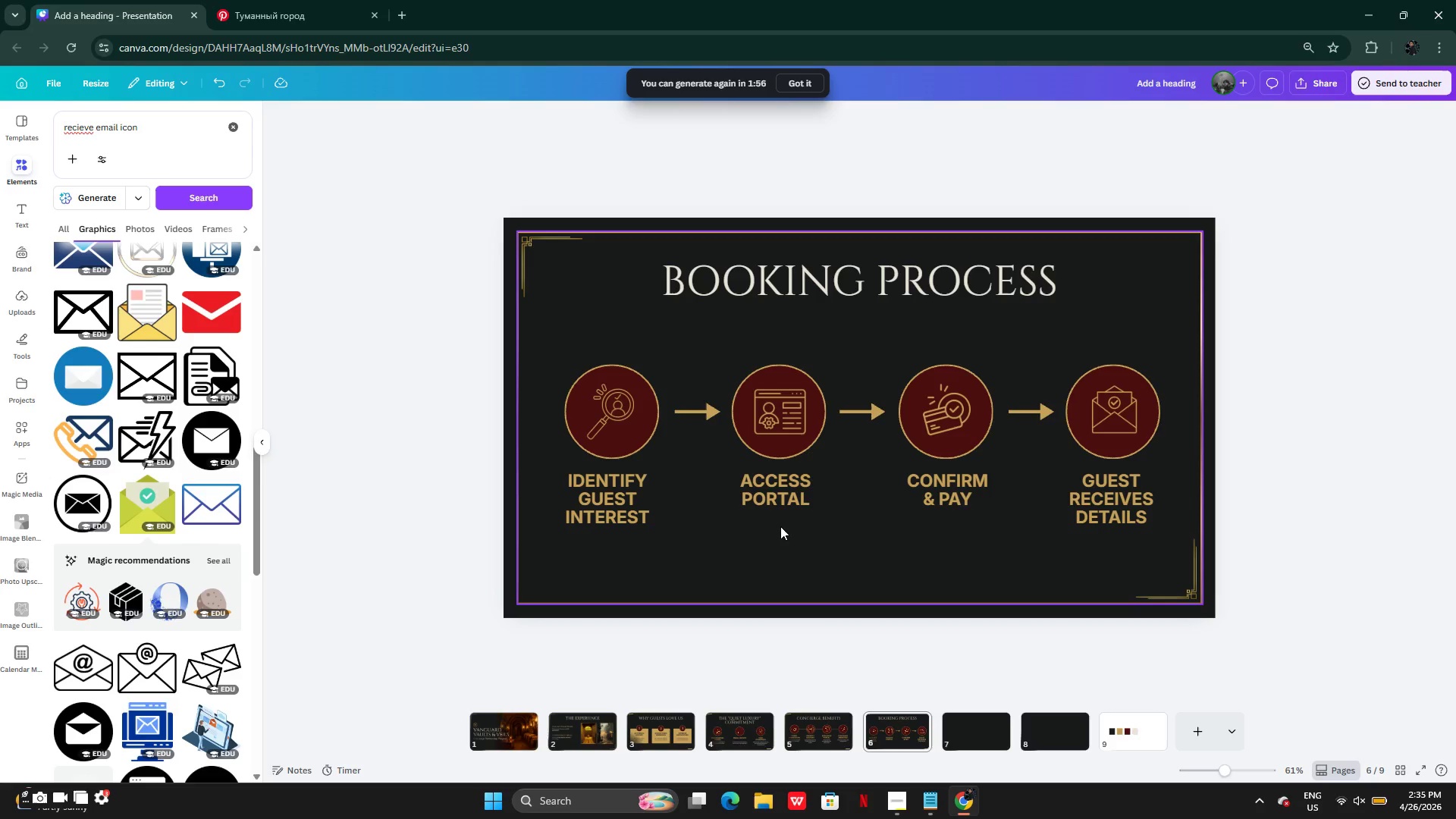 
wait(12.8)
 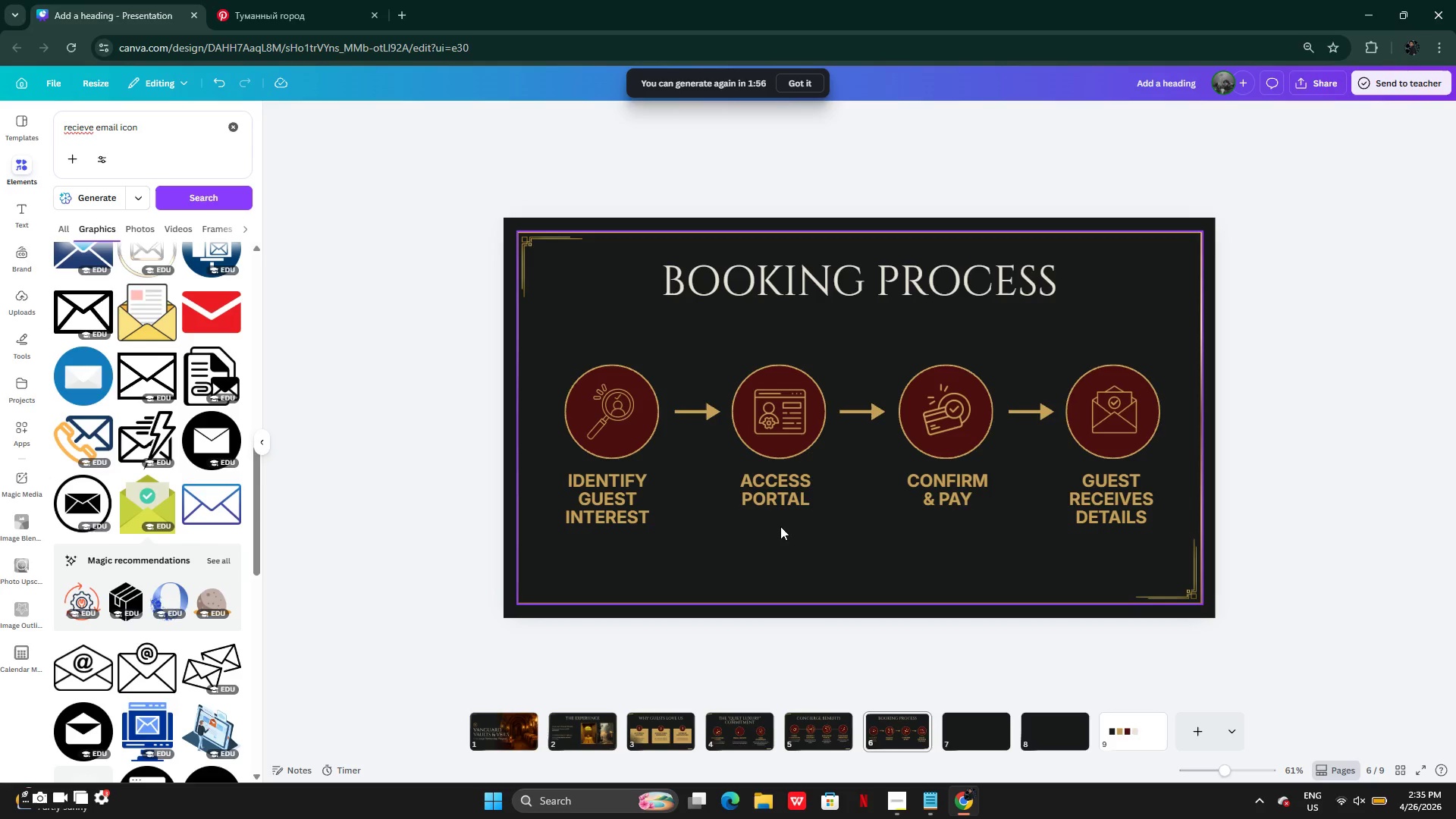 
left_click([930, 796])
 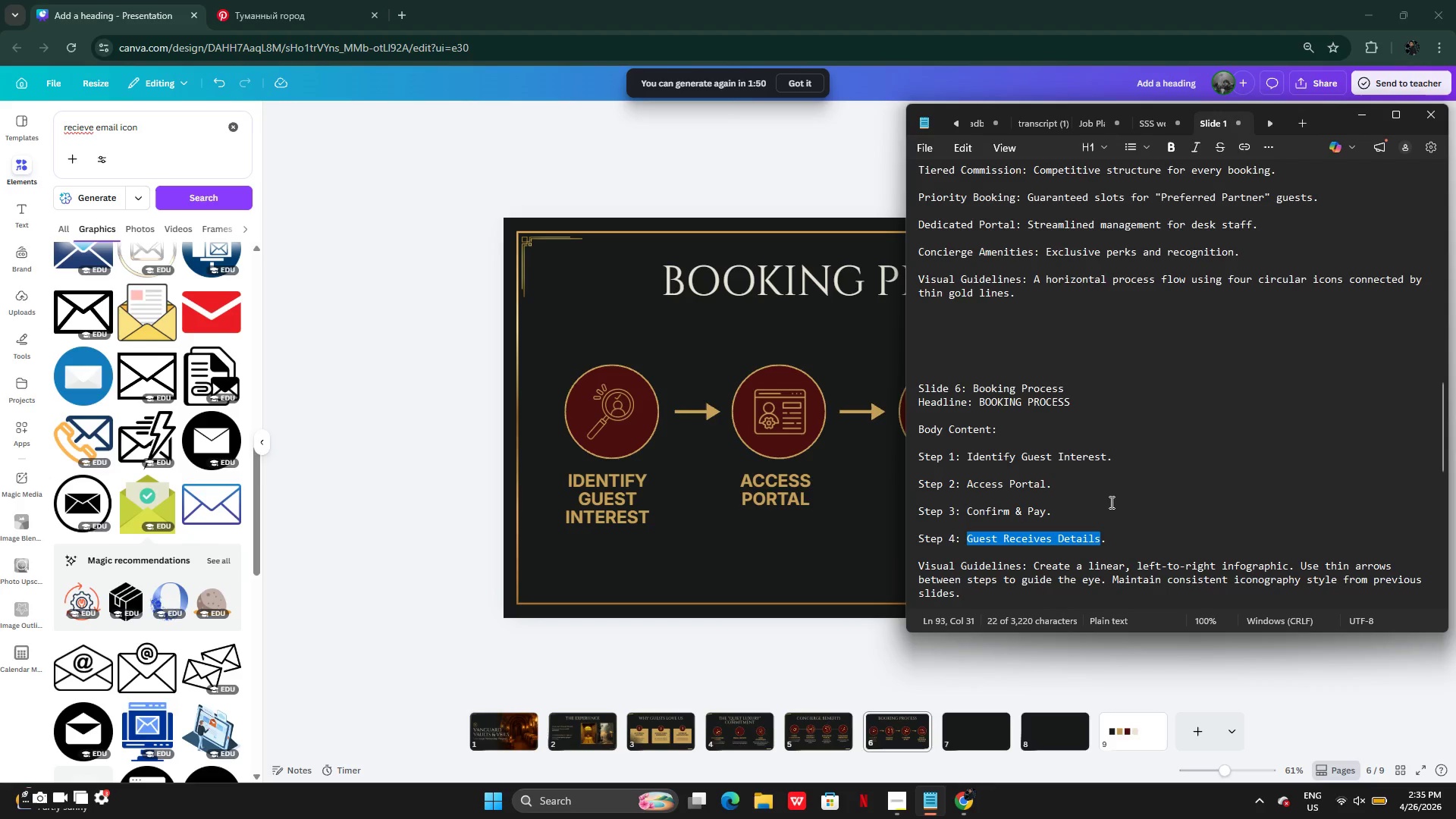 
scroll: coordinate [1110, 502], scroll_direction: down, amount: 3.0
 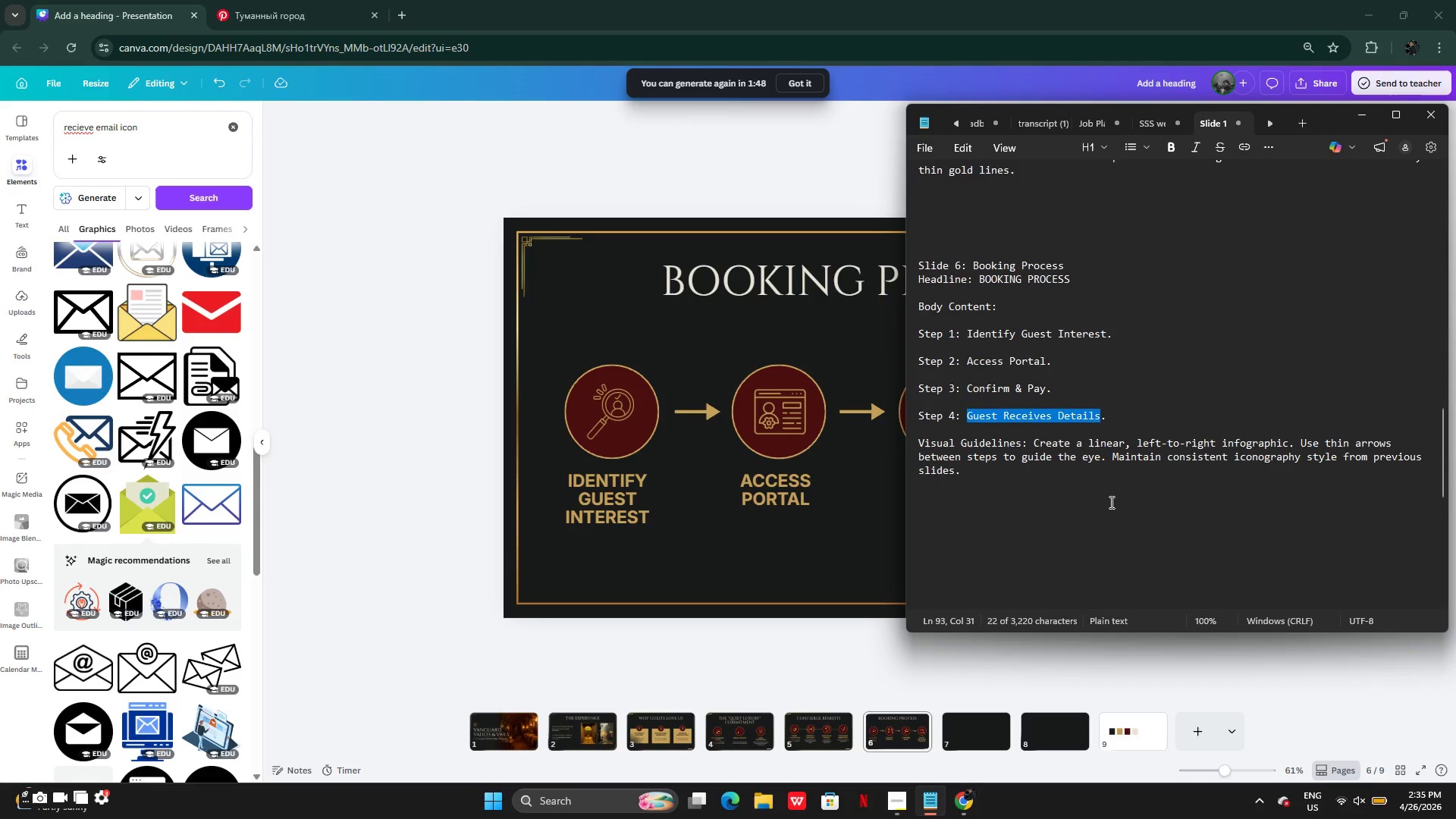 
left_click([1110, 502])
 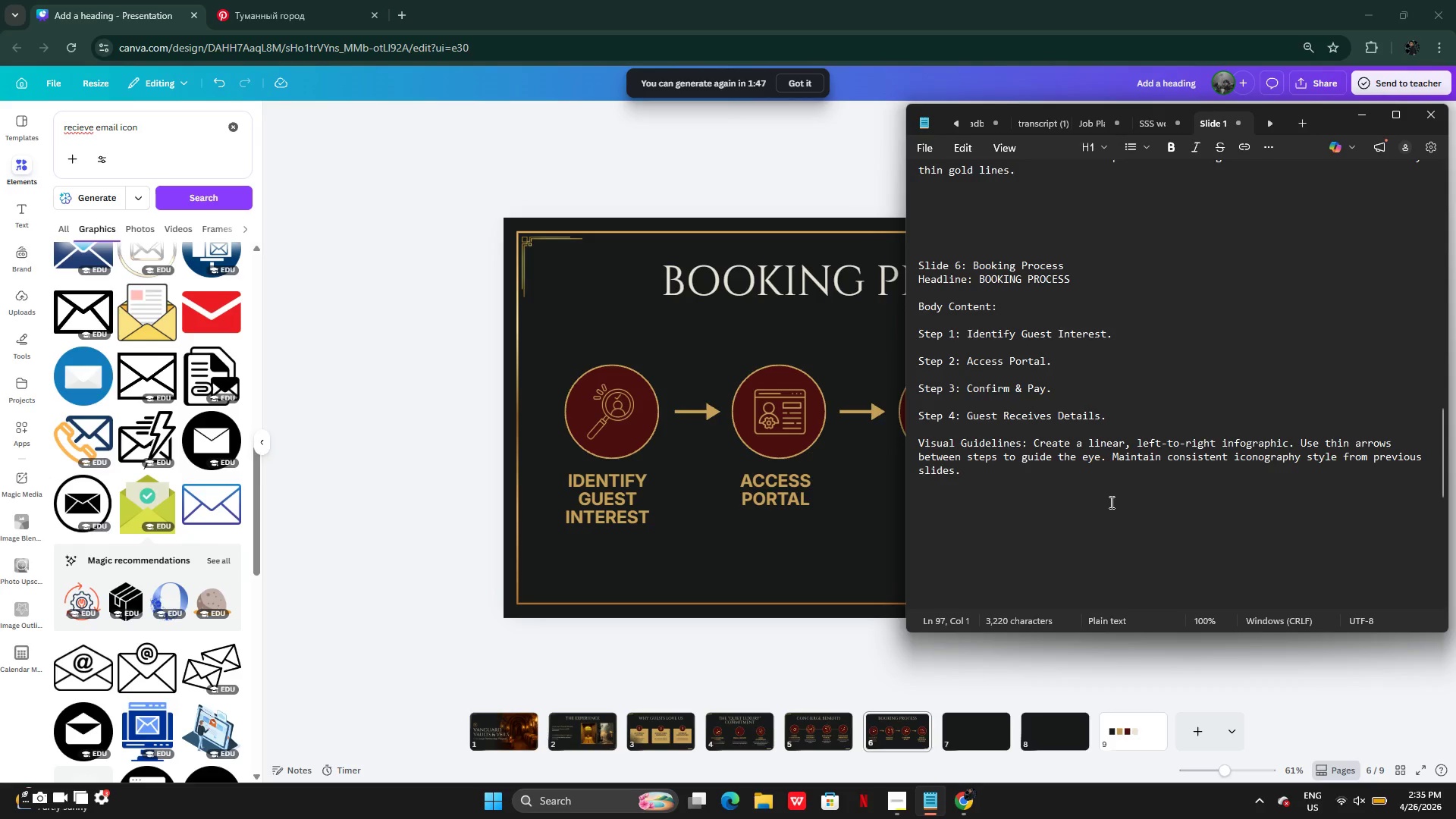 
scroll: coordinate [1110, 502], scroll_direction: down, amount: 6.0
 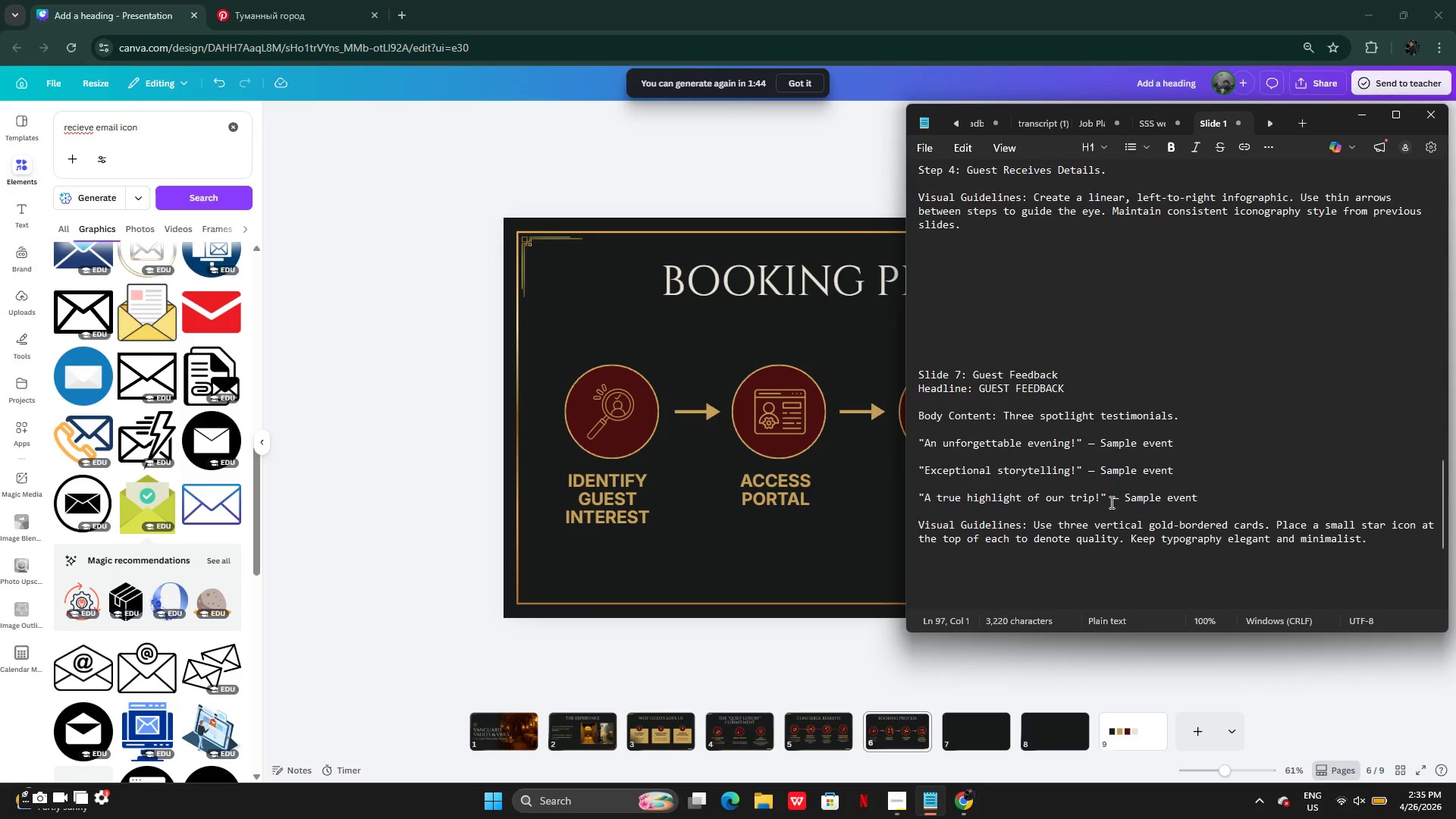 
scroll: coordinate [1110, 502], scroll_direction: up, amount: 4.0
 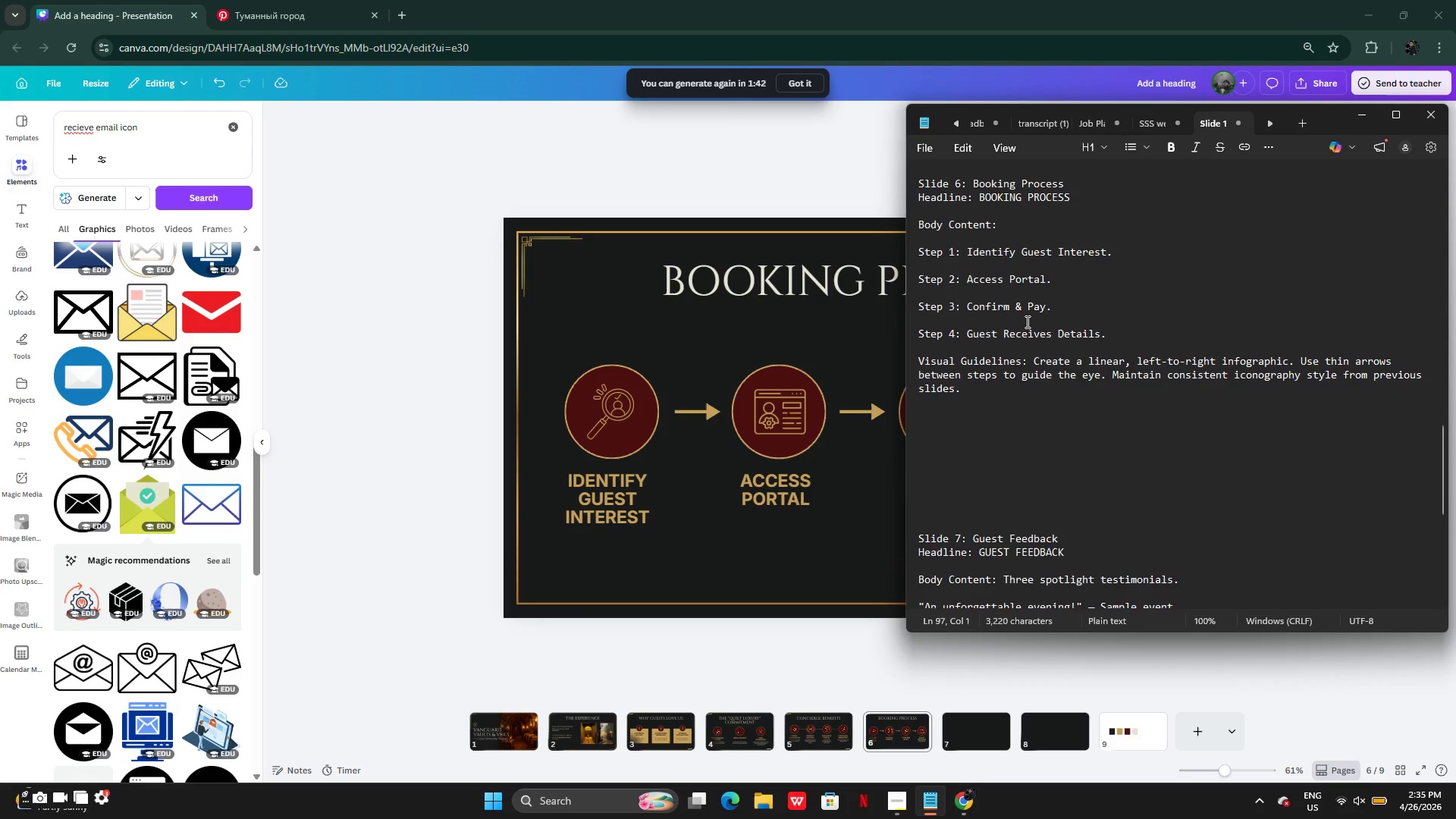 
scroll: coordinate [1026, 322], scroll_direction: none, amount: 0.0
 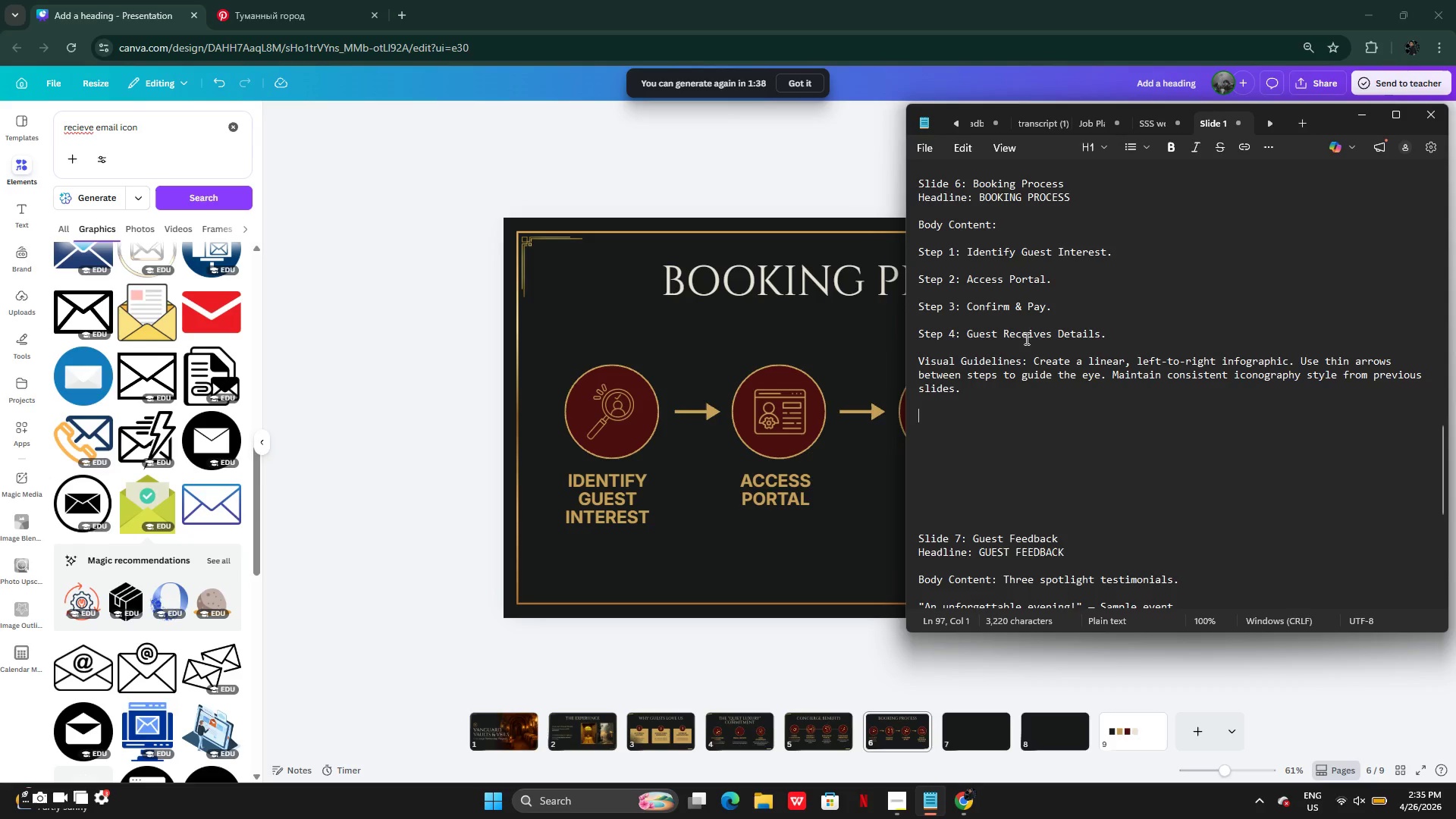 
wait(8.15)
 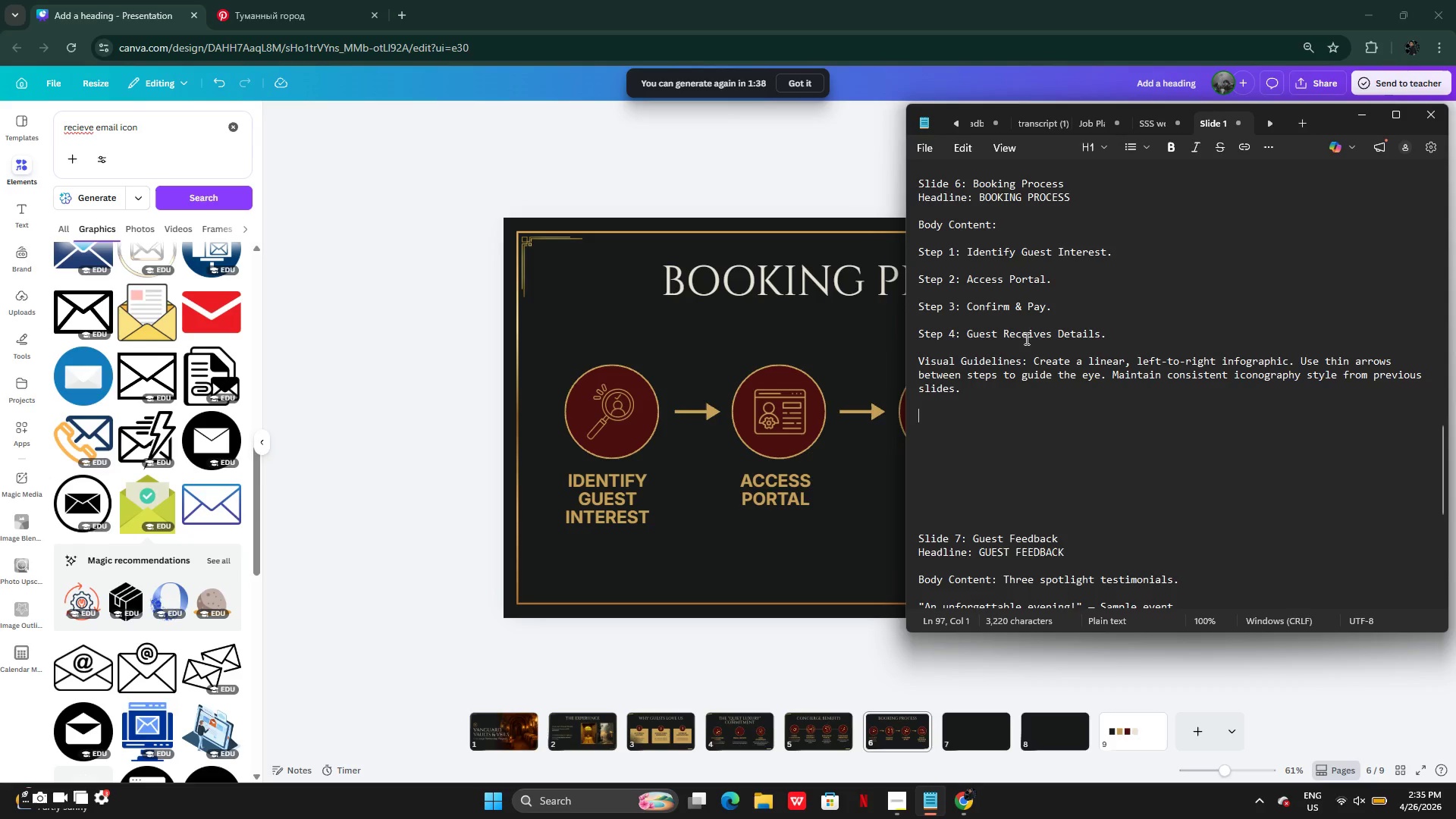 
scroll: coordinate [1007, 507], scroll_direction: down, amount: 3.0
 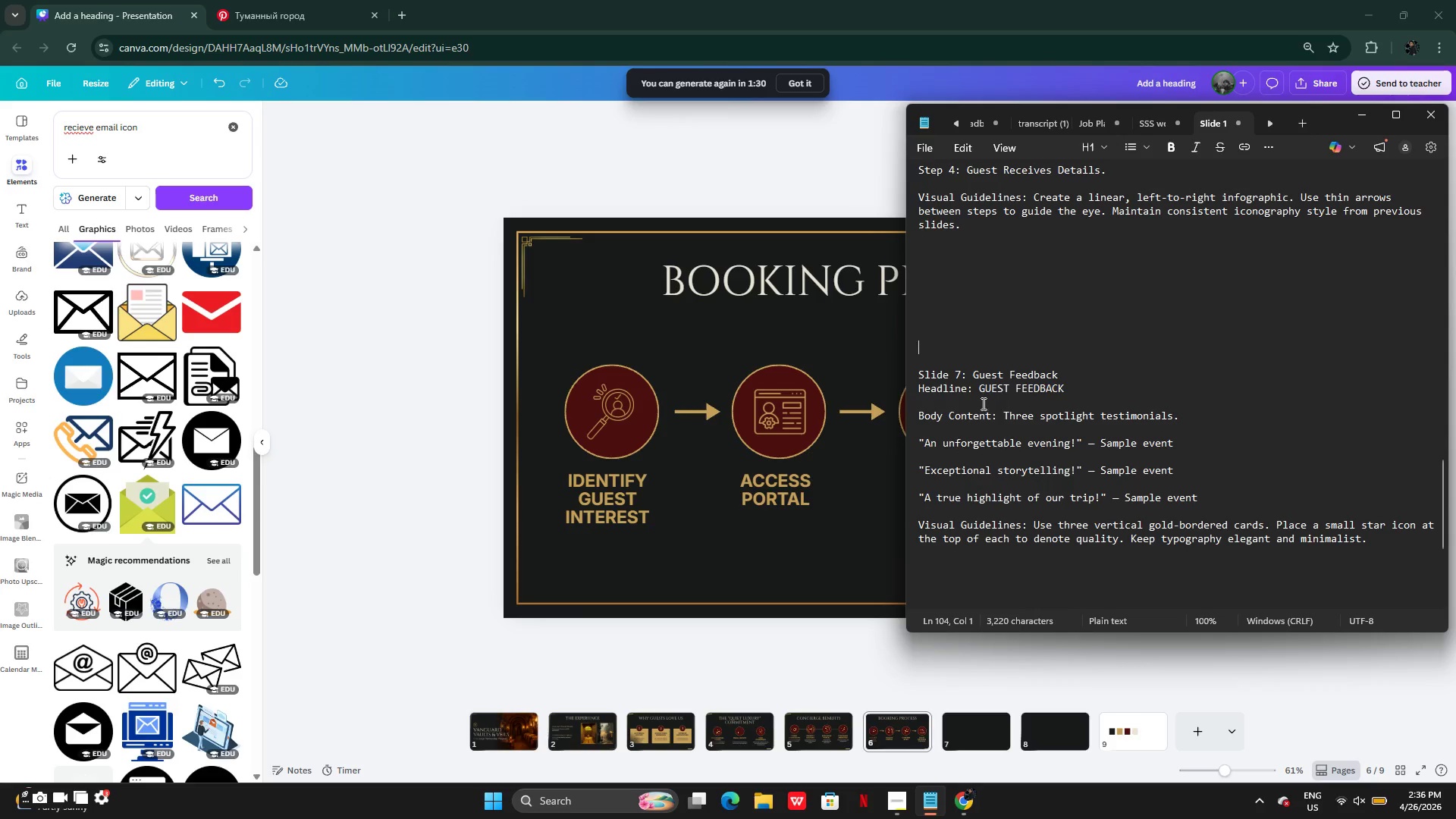 
left_click_drag(start_coordinate=[977, 391], to_coordinate=[1066, 385])
 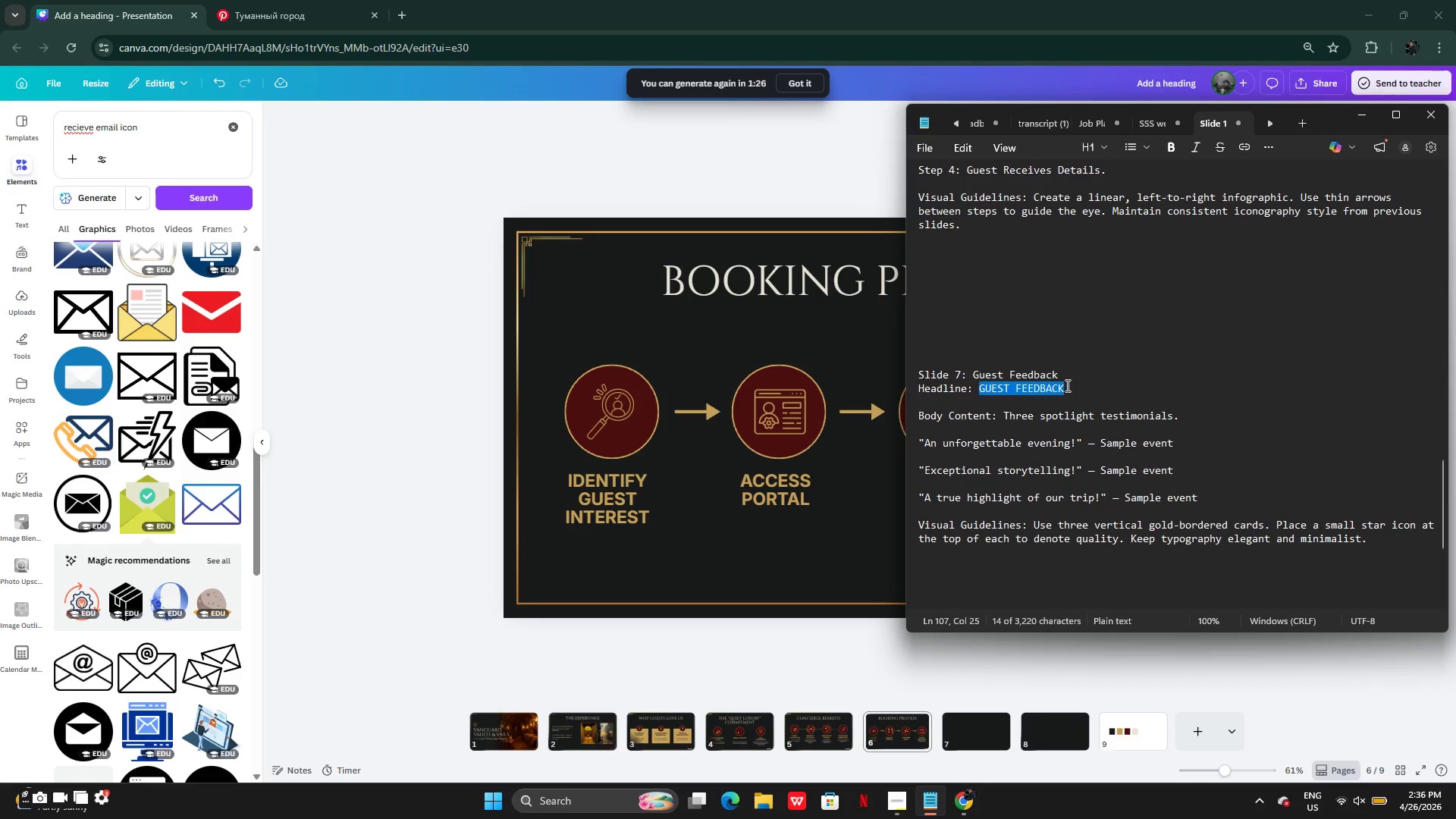 
key(Control+C)
 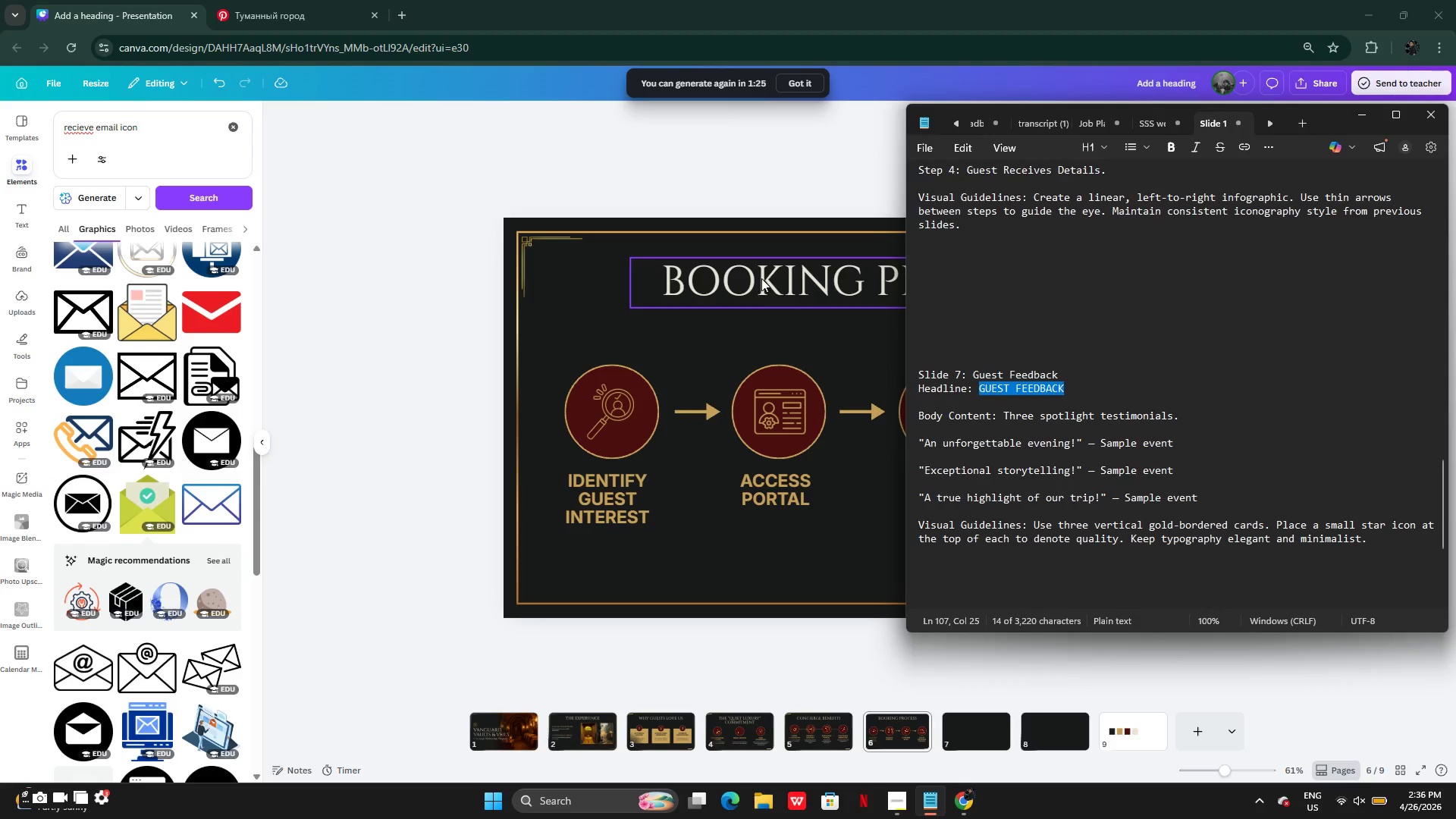 
double_click([761, 278])
 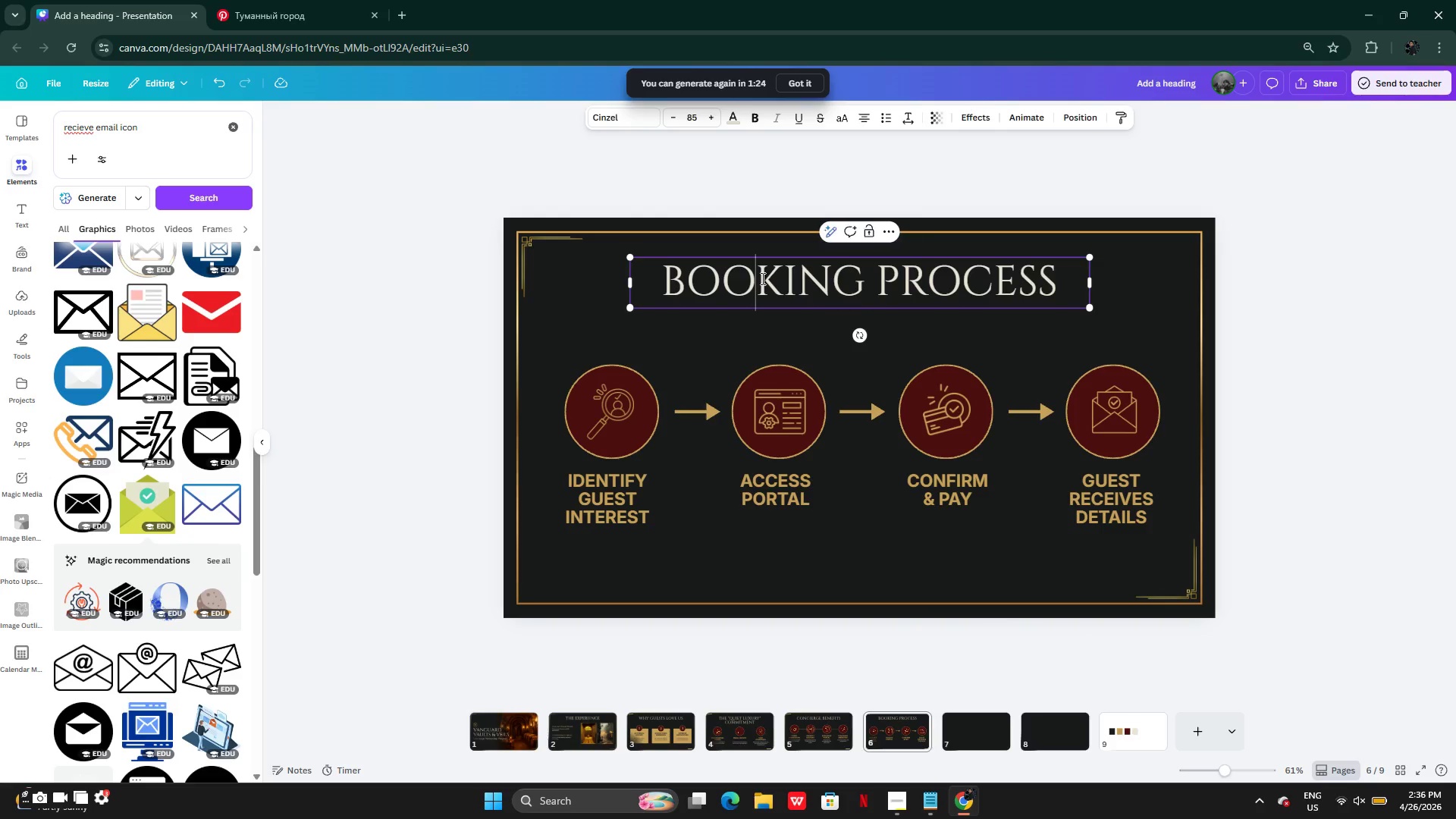 
key(Control+A)
 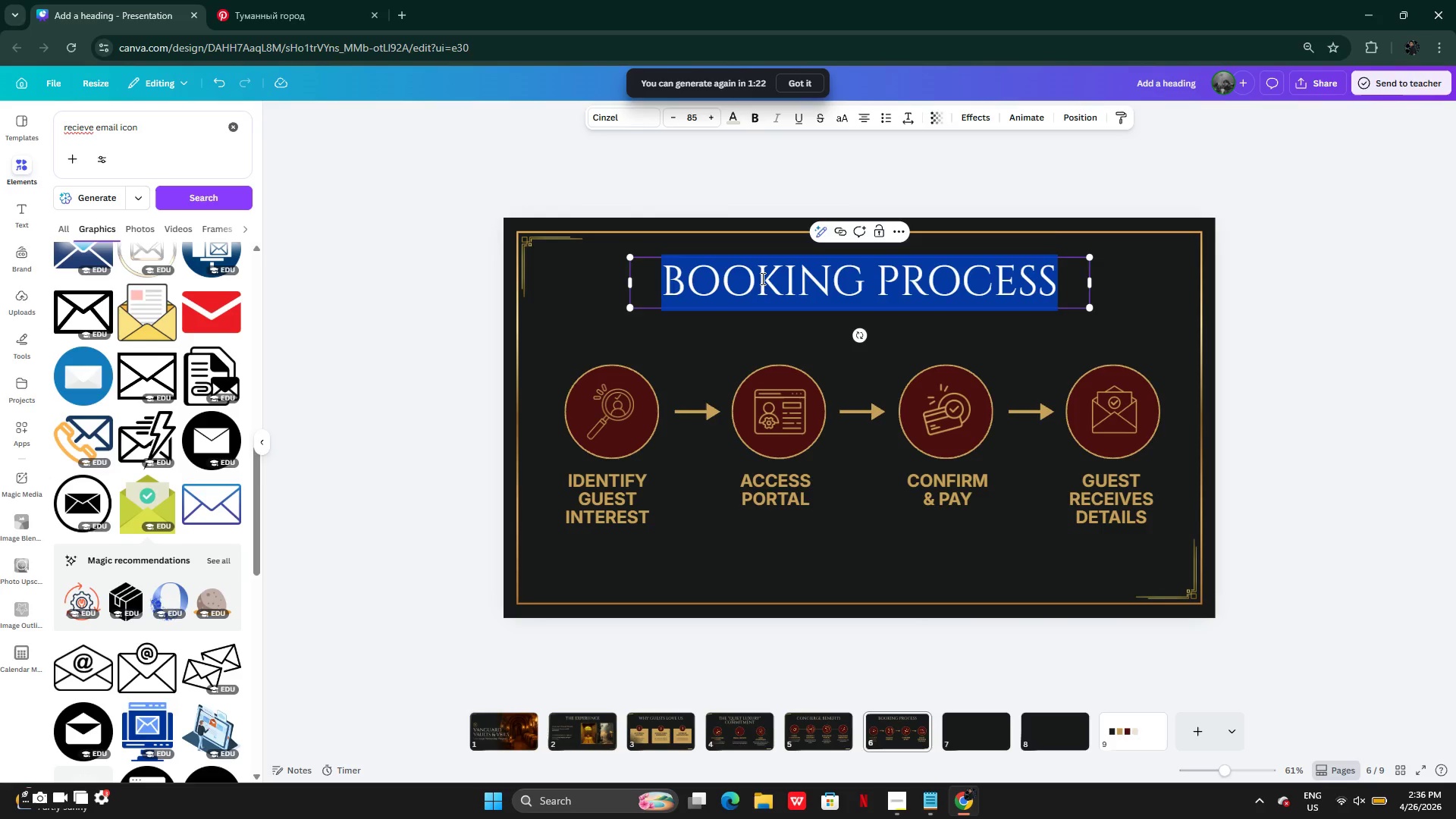 
key(Control+V)
 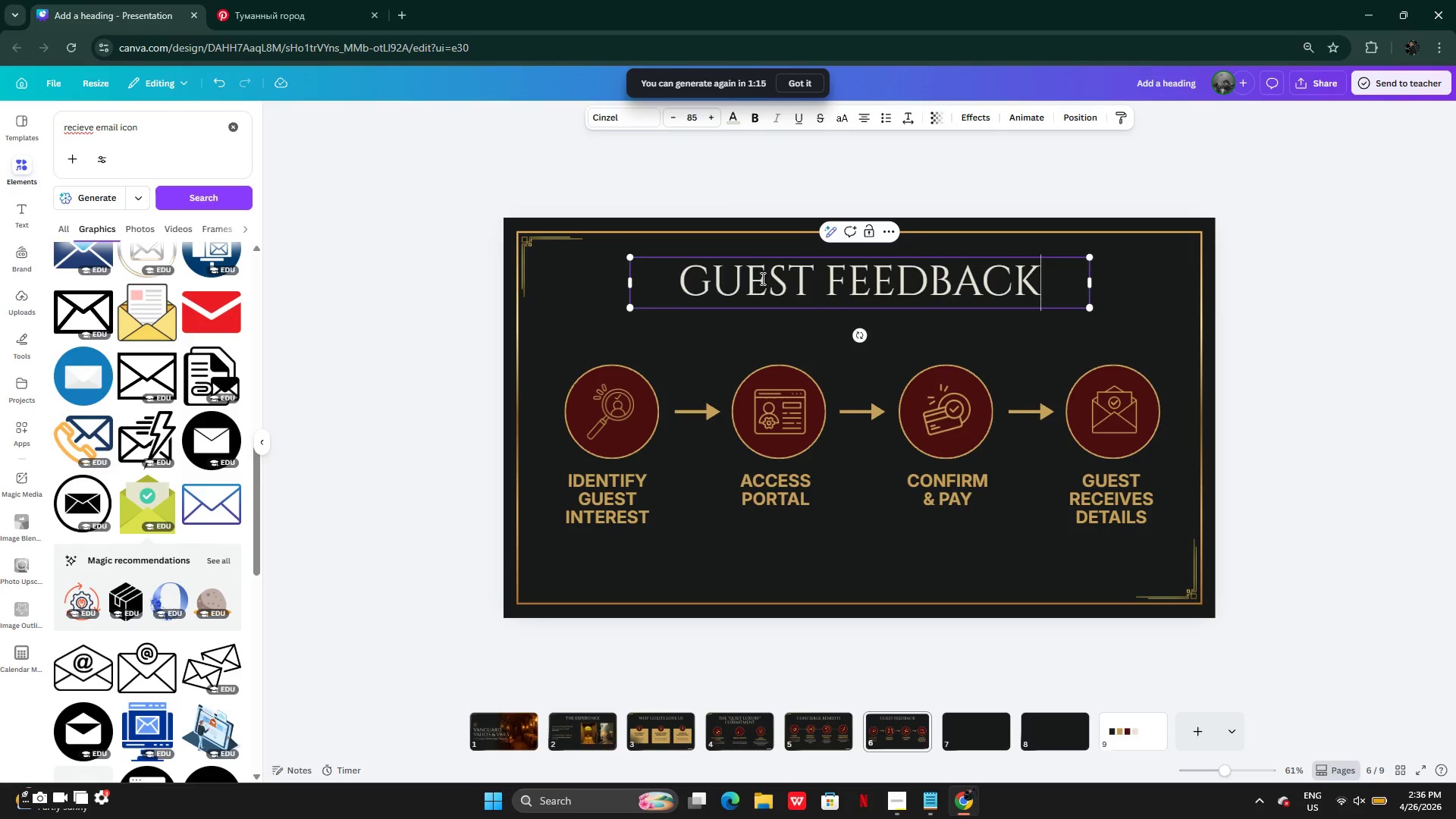 
wait(12.8)
 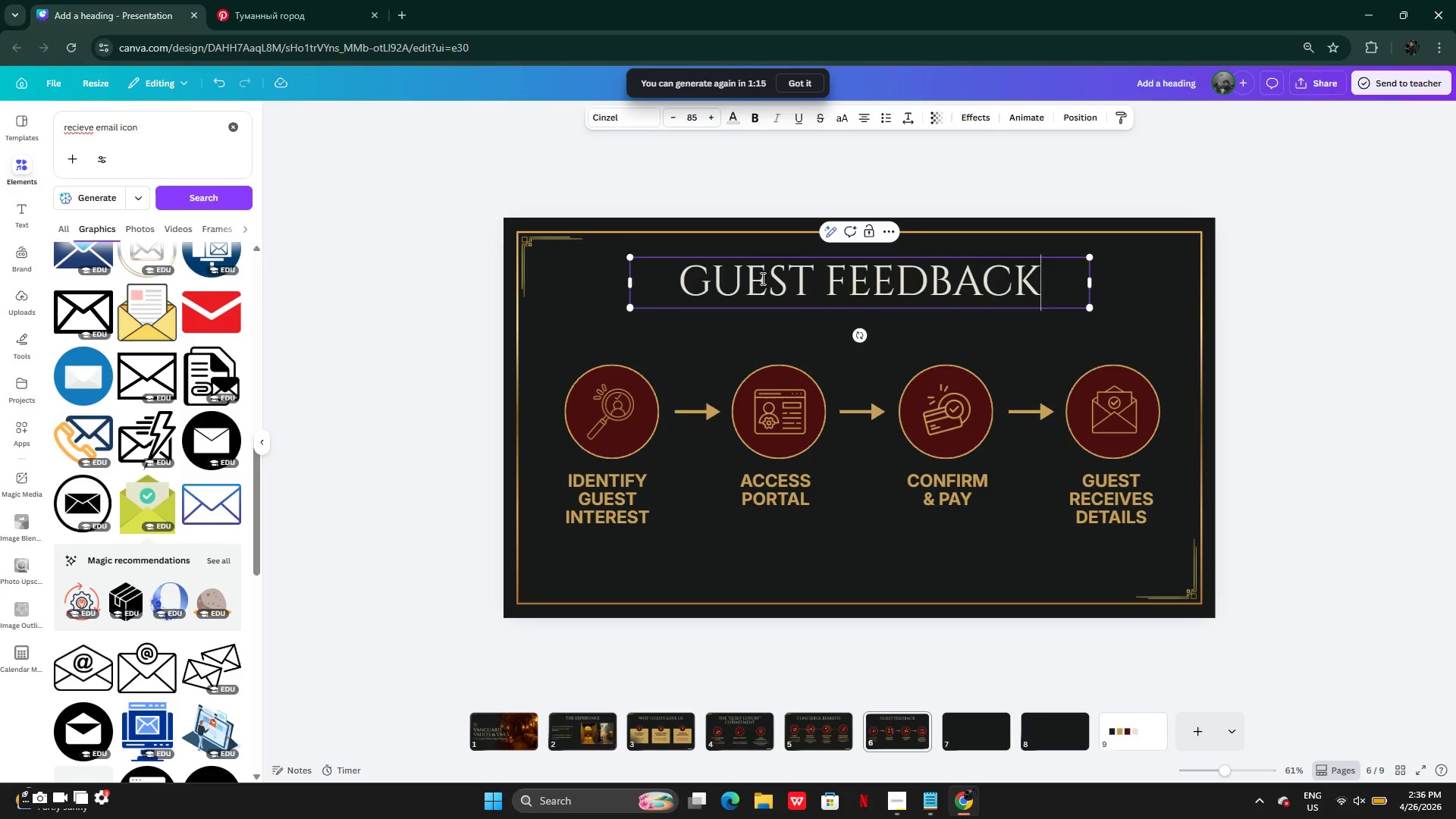 
left_click([647, 436])
 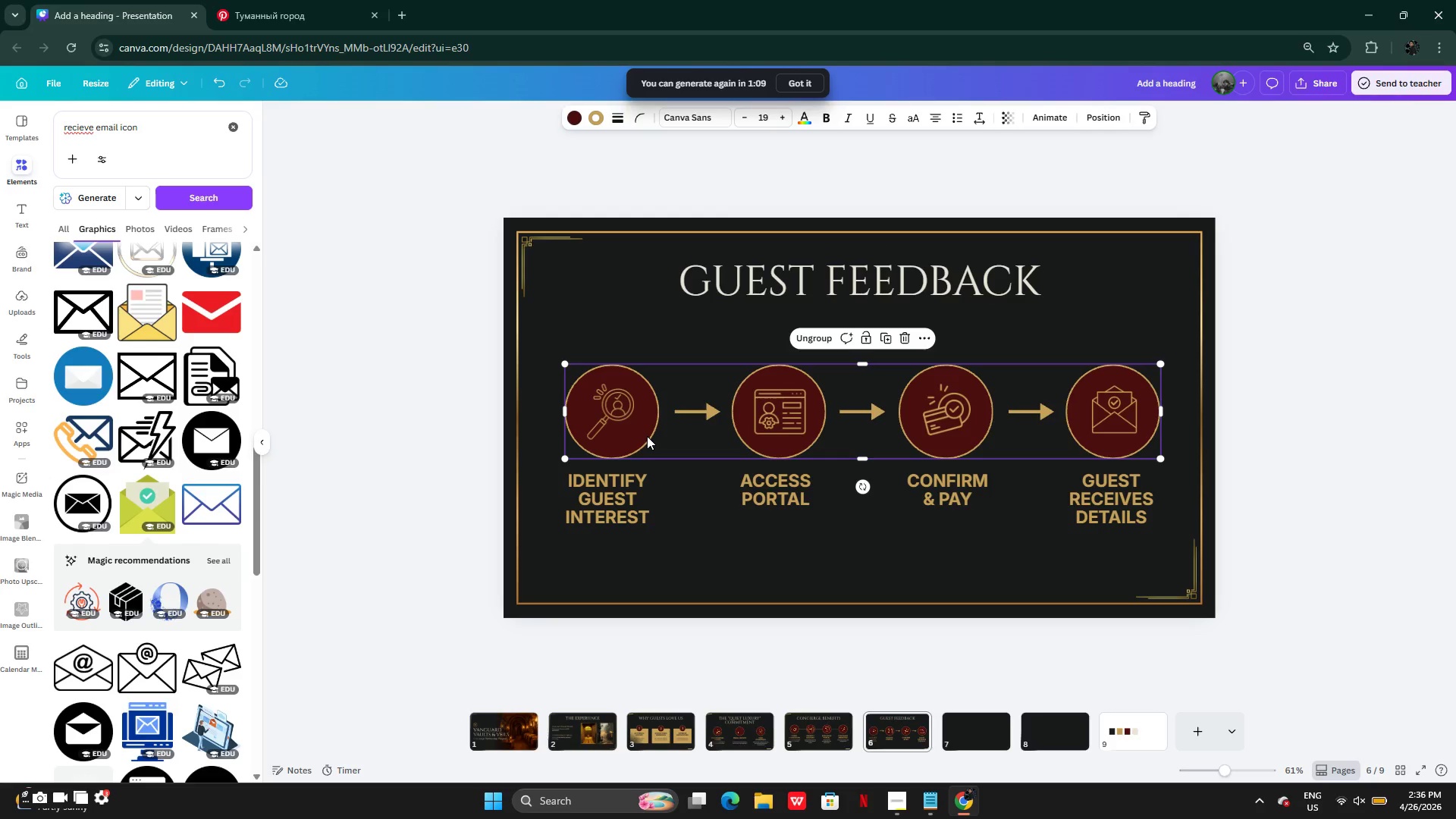 
key(Backspace)
 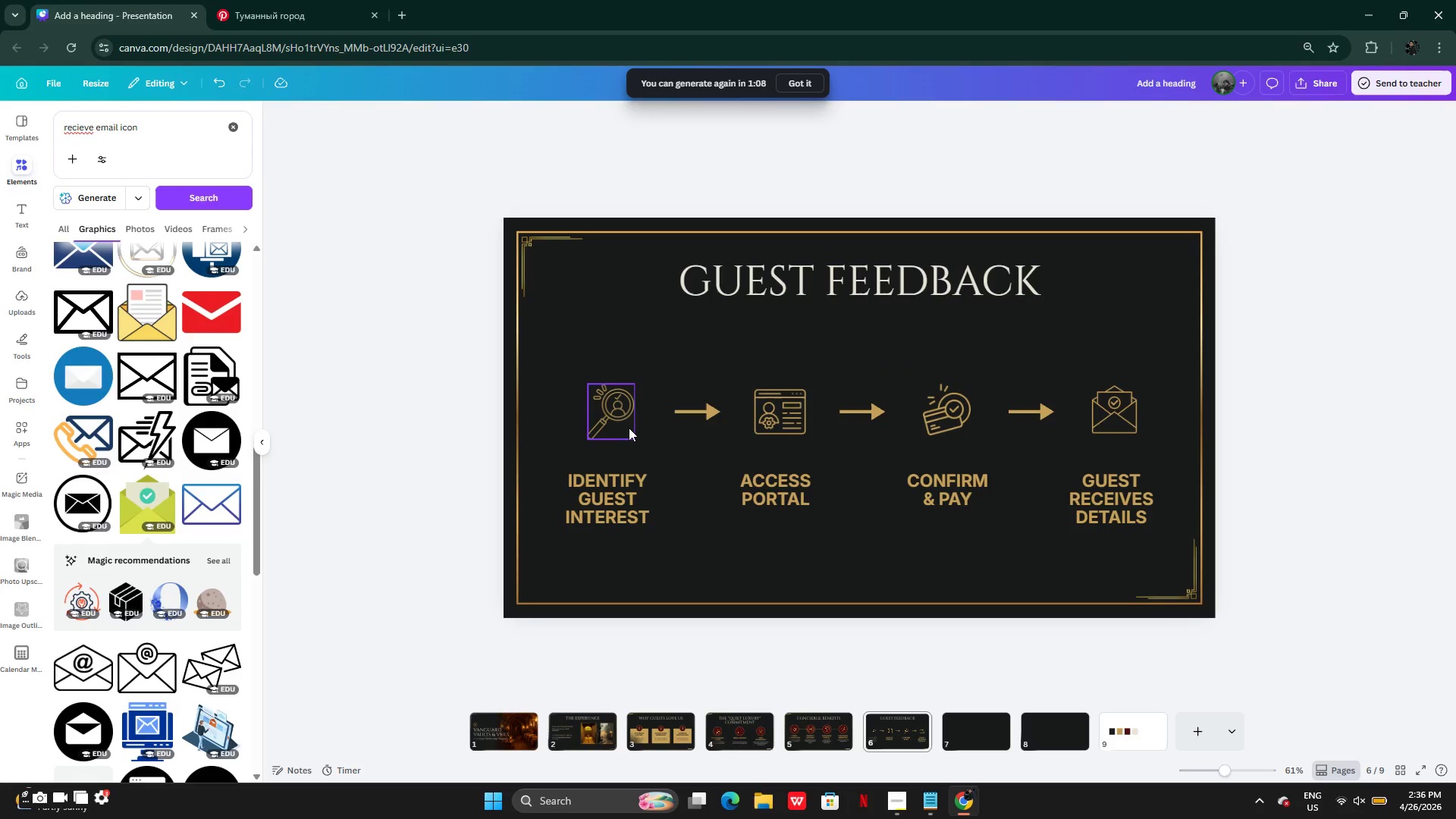 
left_click([629, 424])
 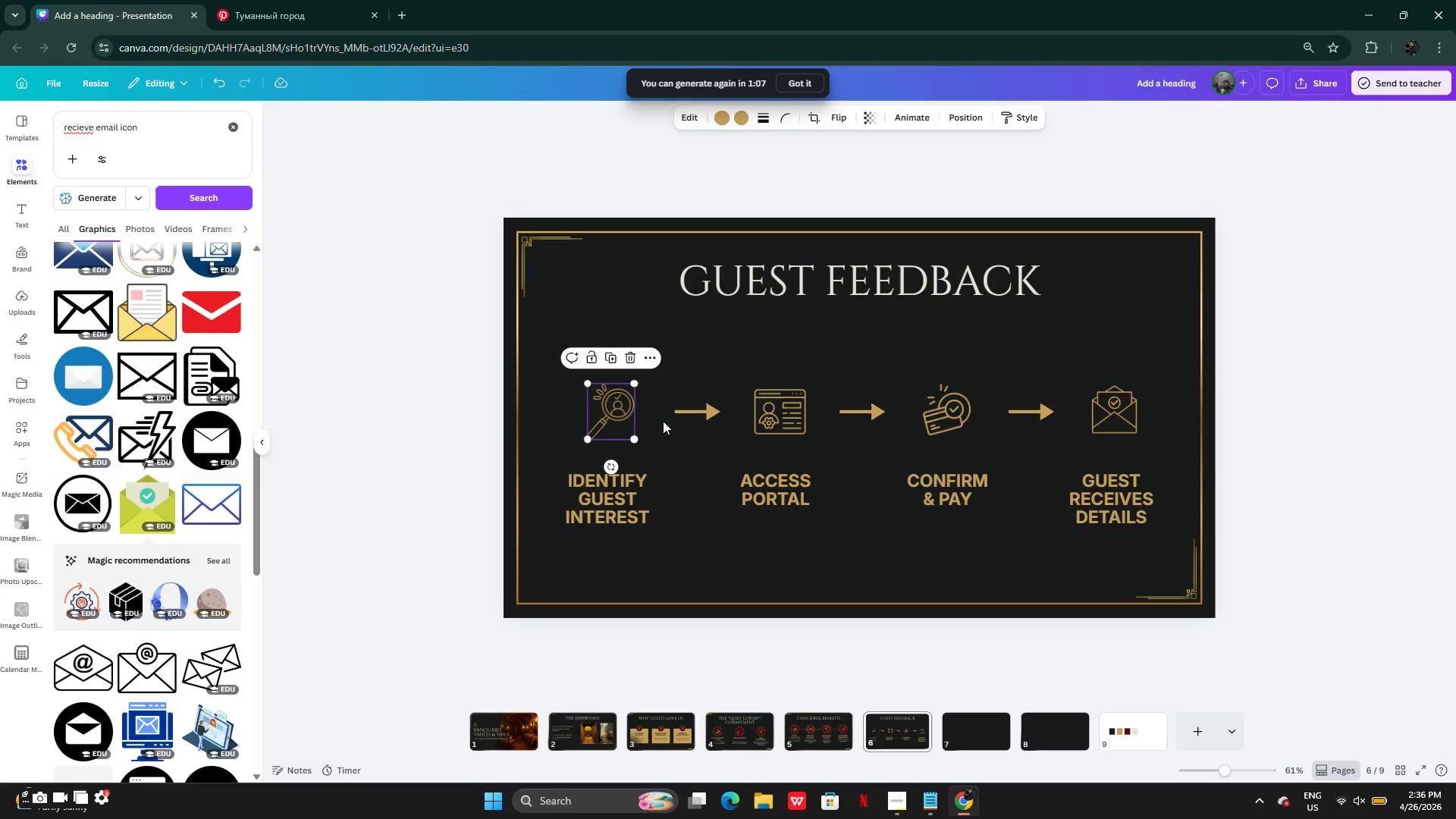 
hold_key(key=ShiftLeft, duration=5.8)
double_click([784, 406])
 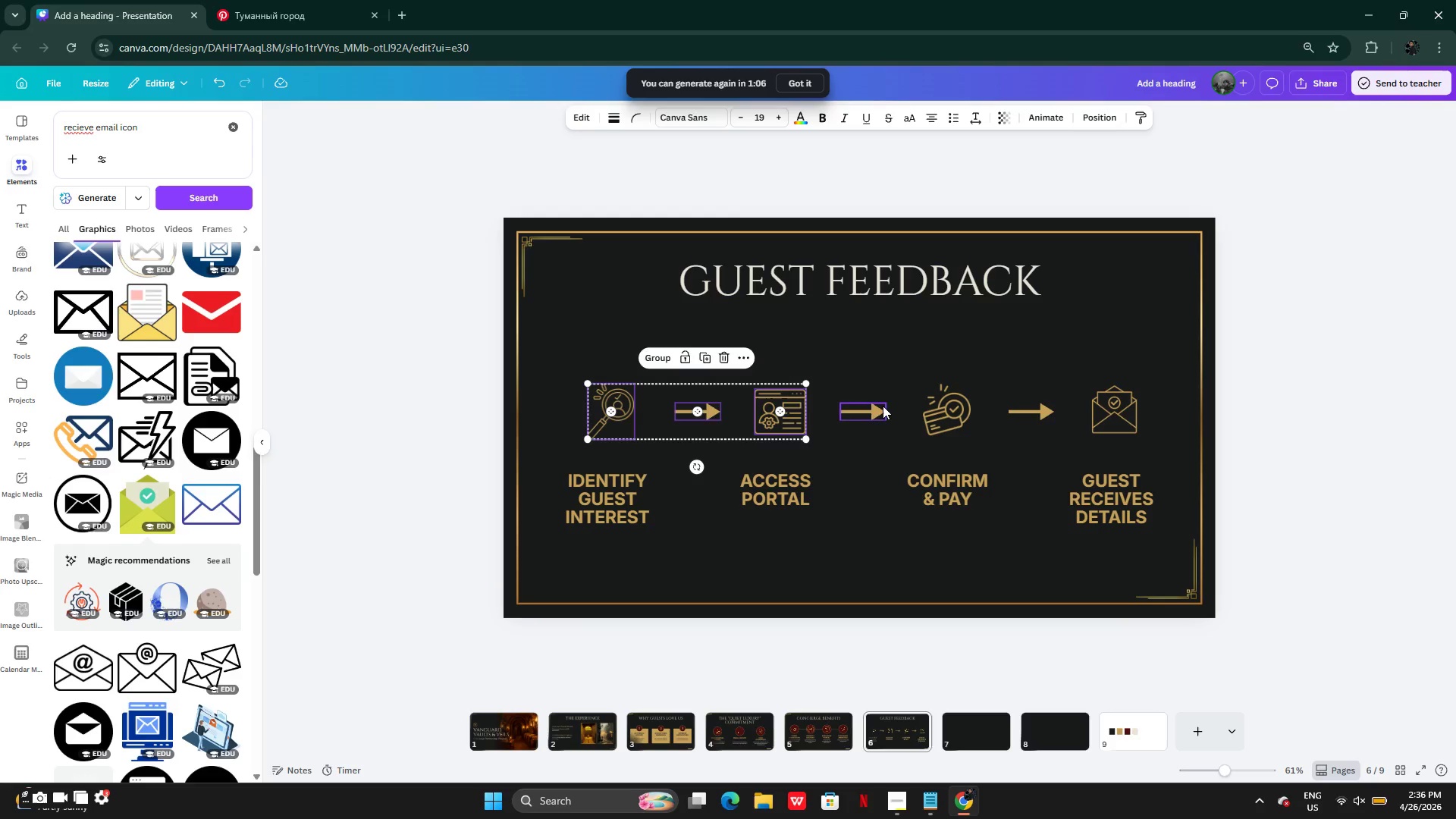 
left_click([883, 406])
 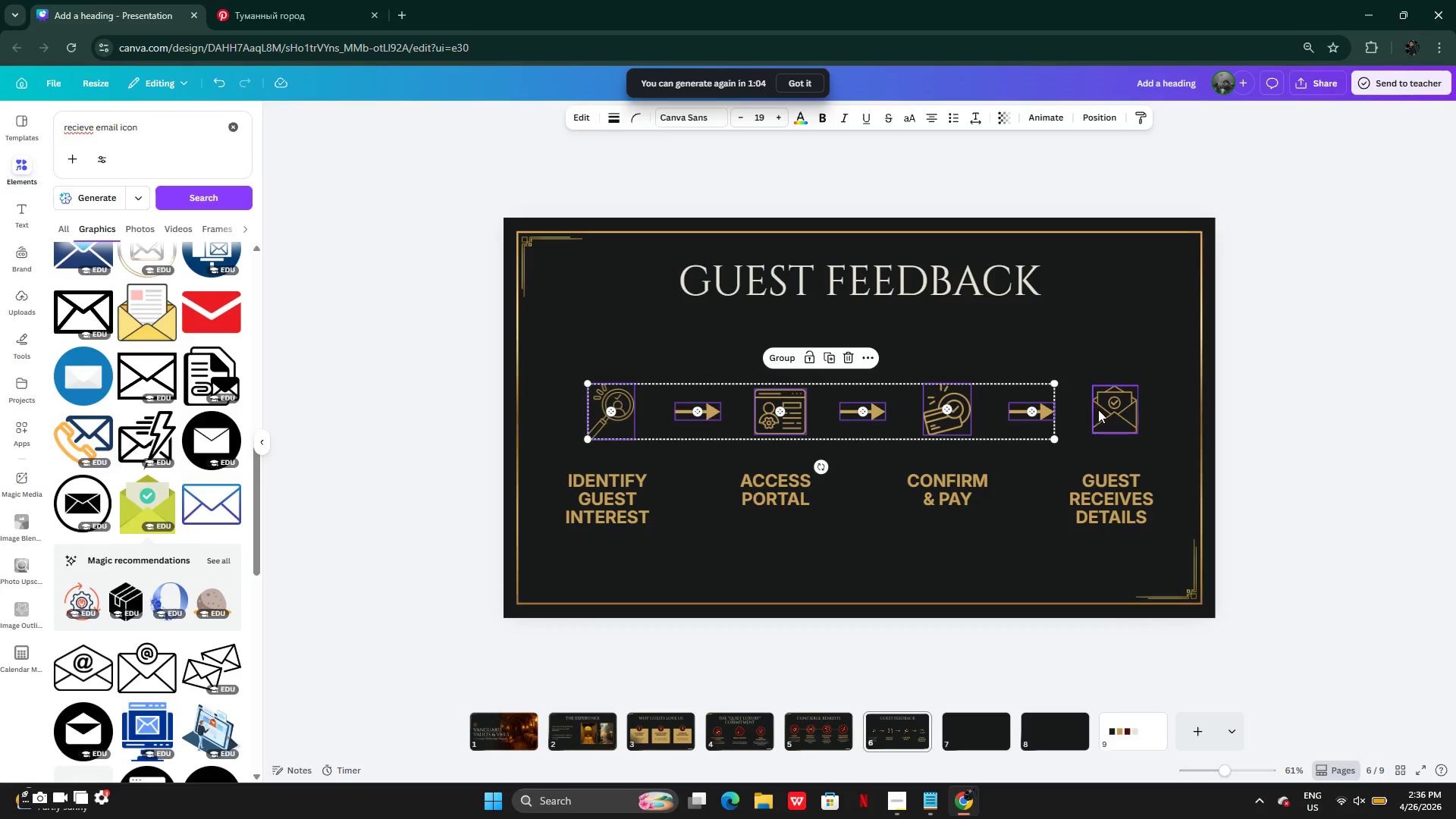 
triple_click([1094, 483])
 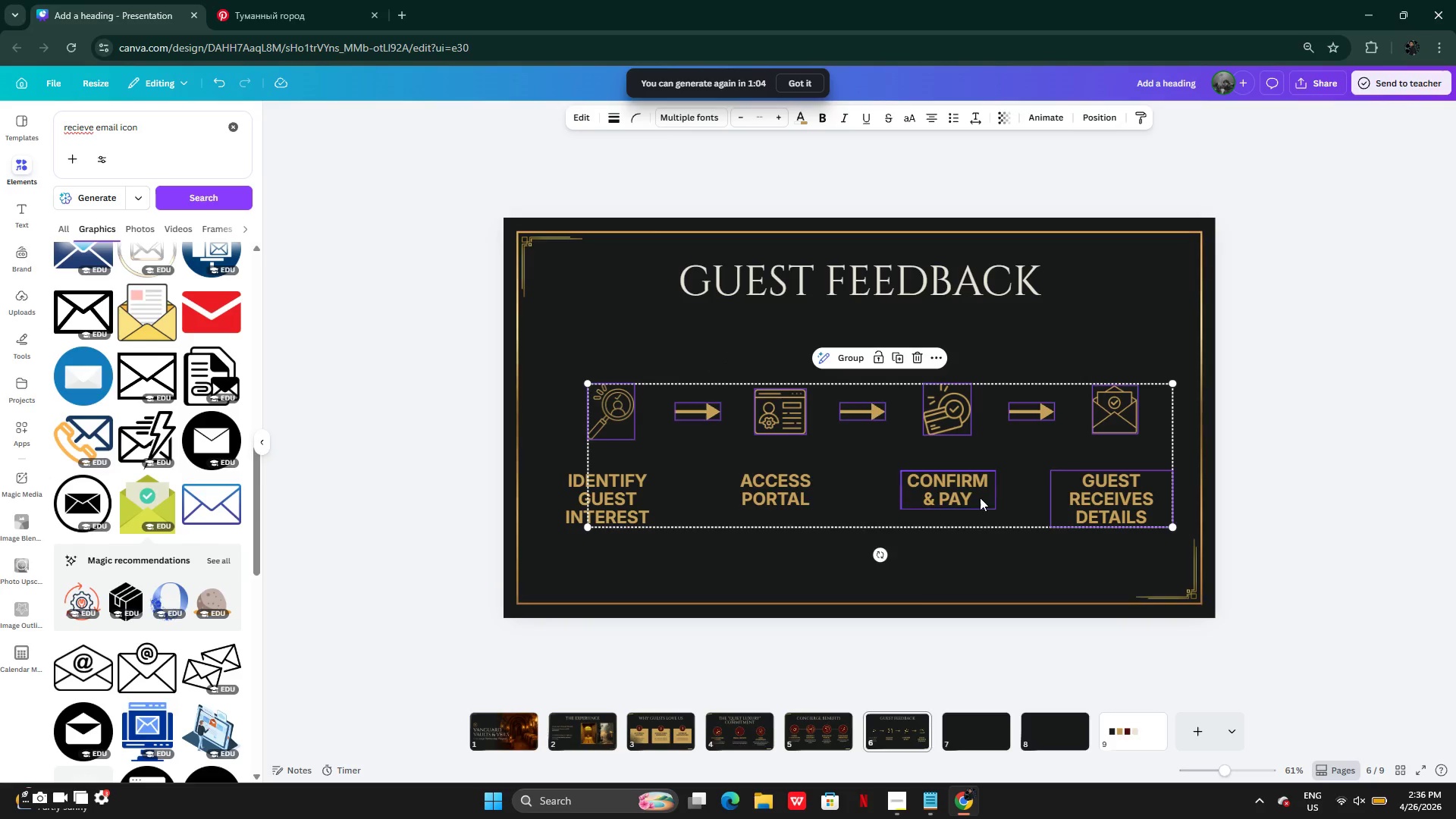 
triple_click([977, 497])
 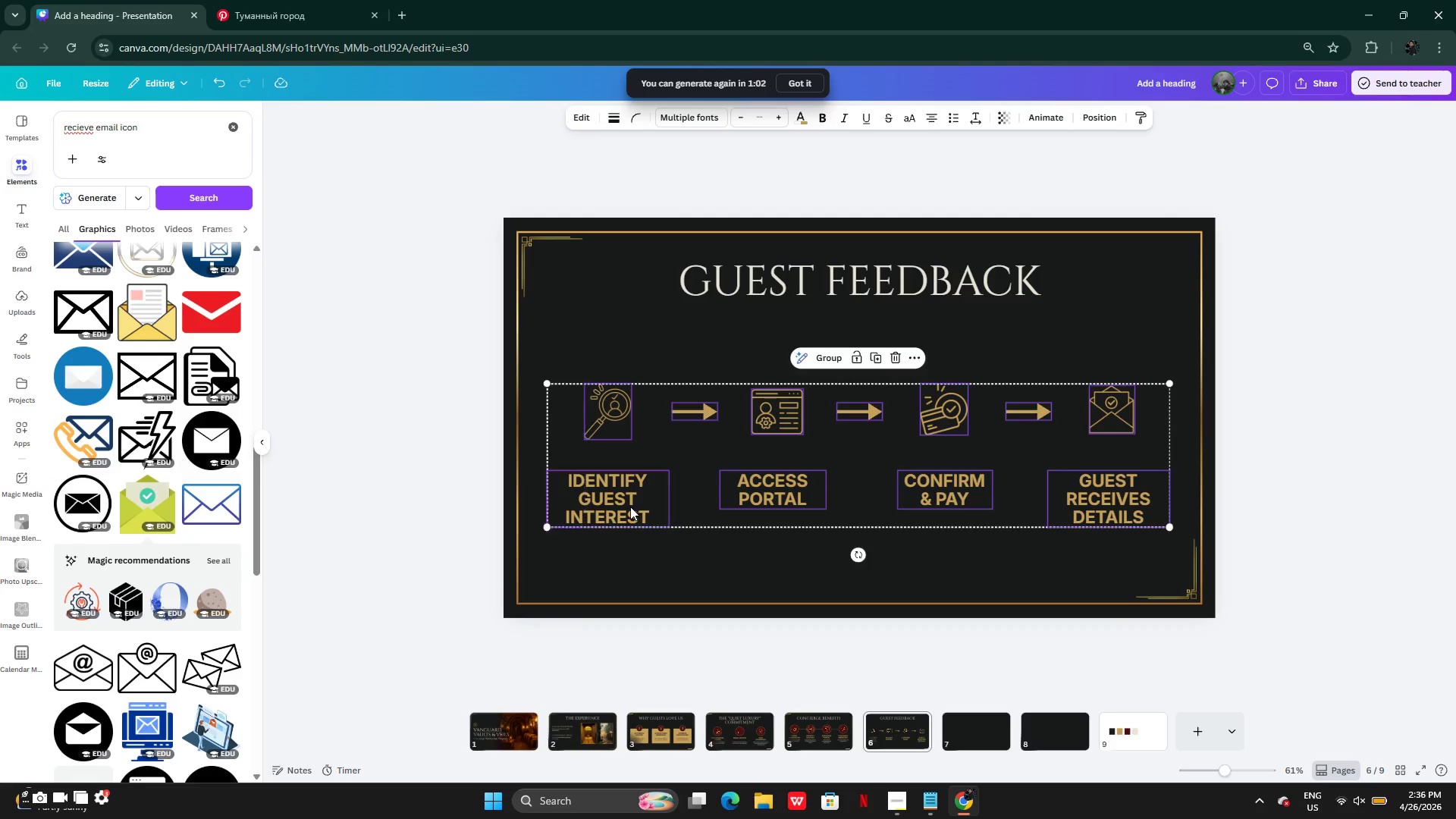 
key(Backspace)
 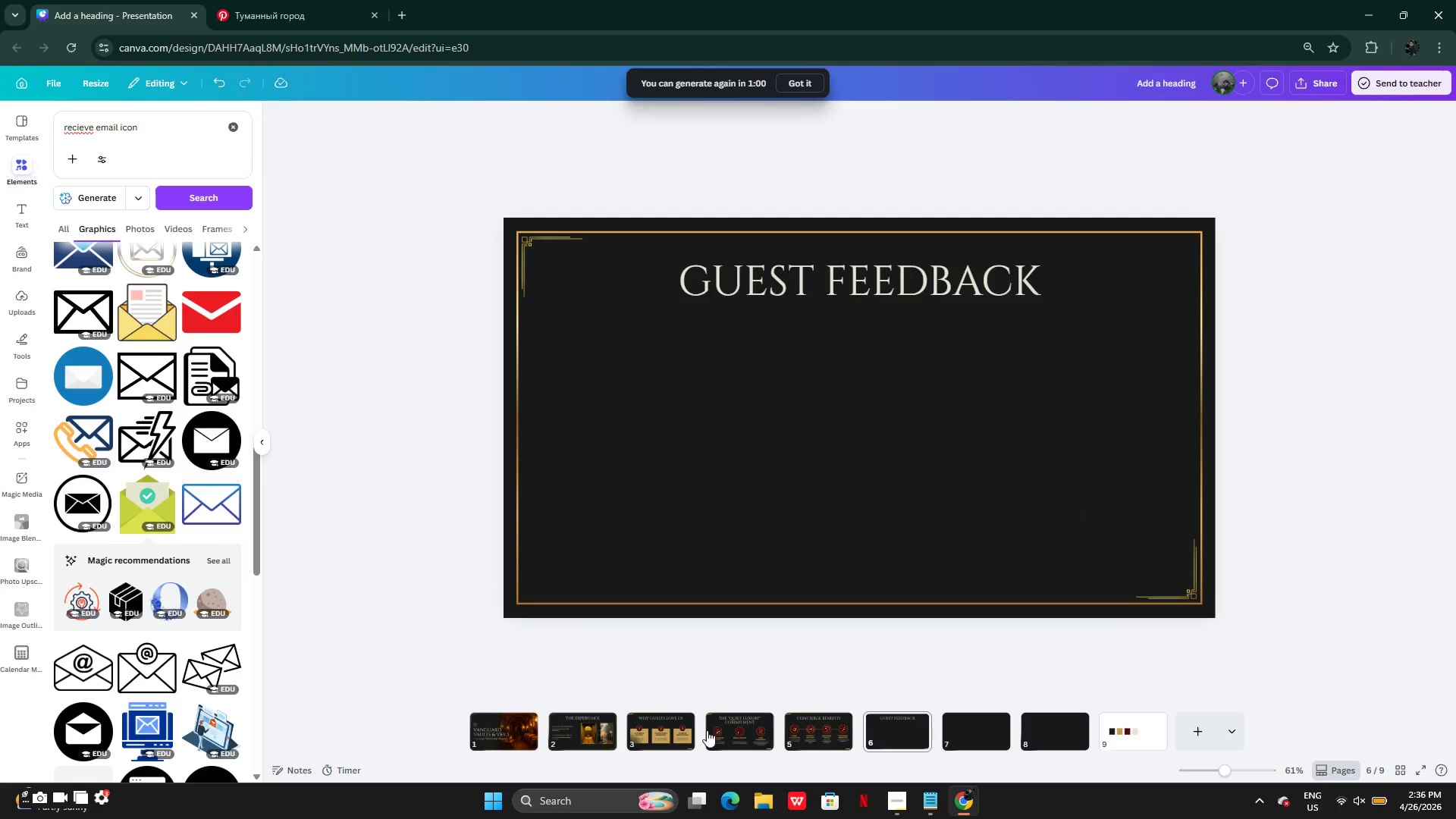 
left_click([666, 739])
 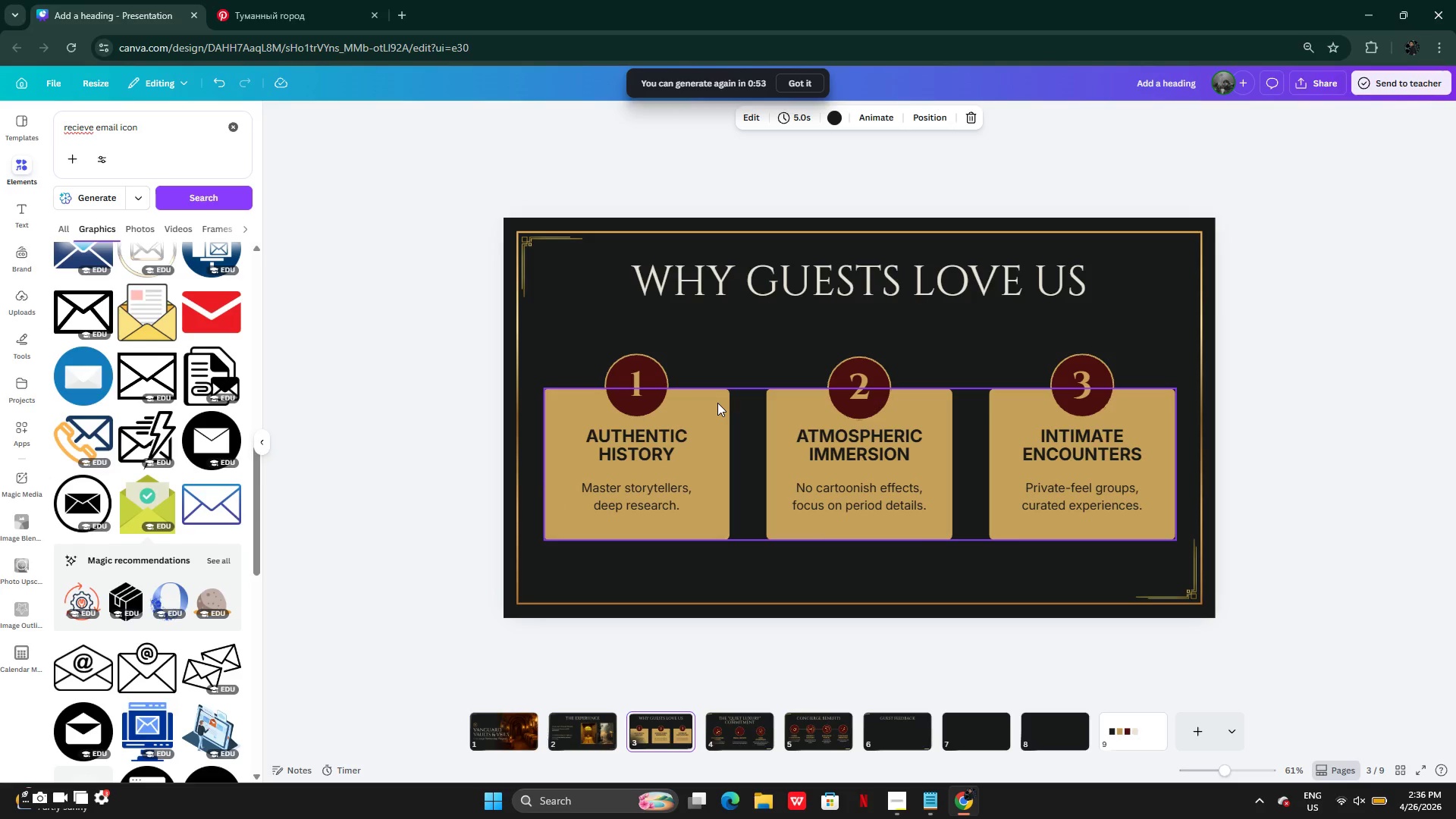 
wait(12.45)
 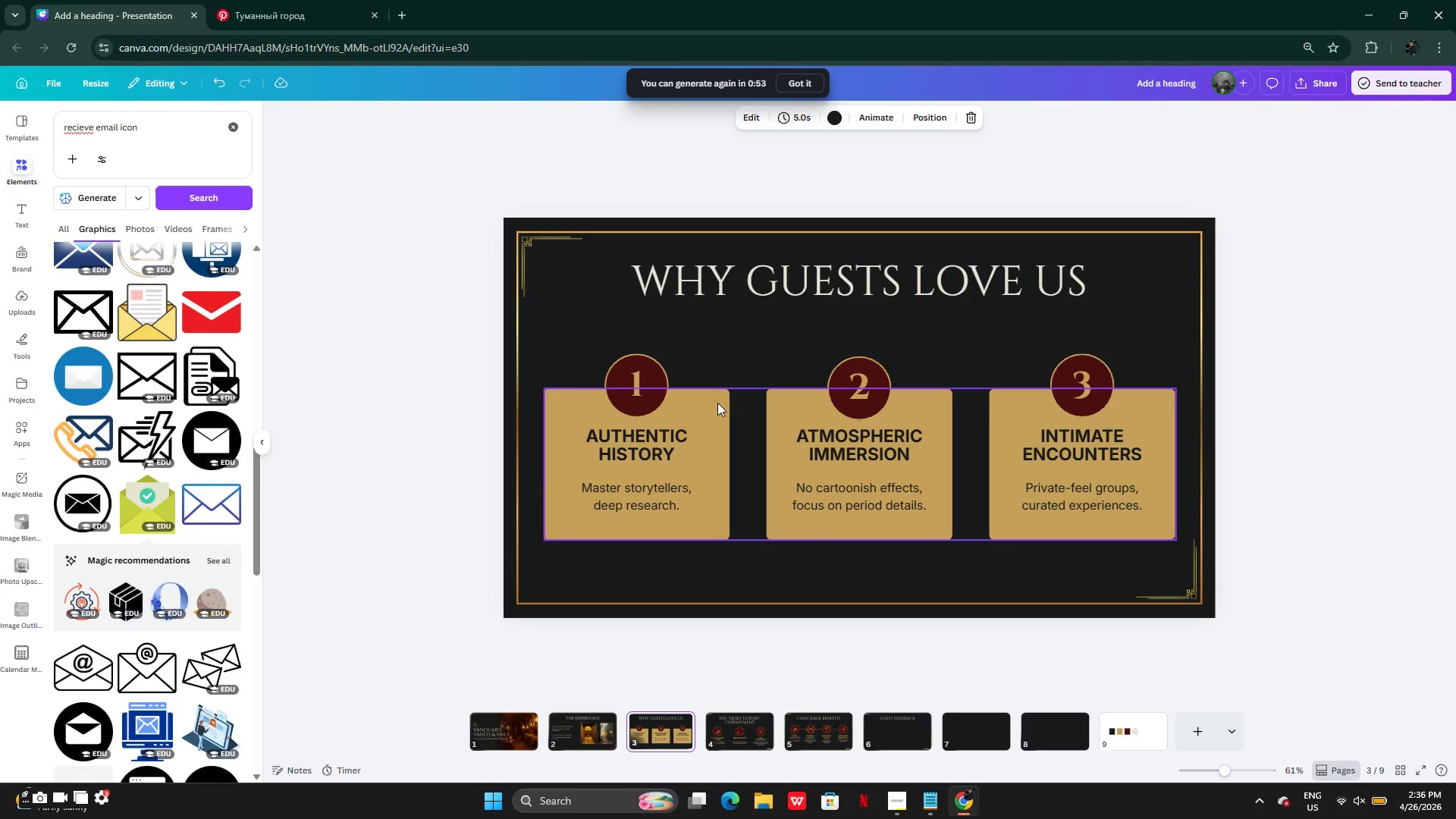 
left_click([697, 481])
 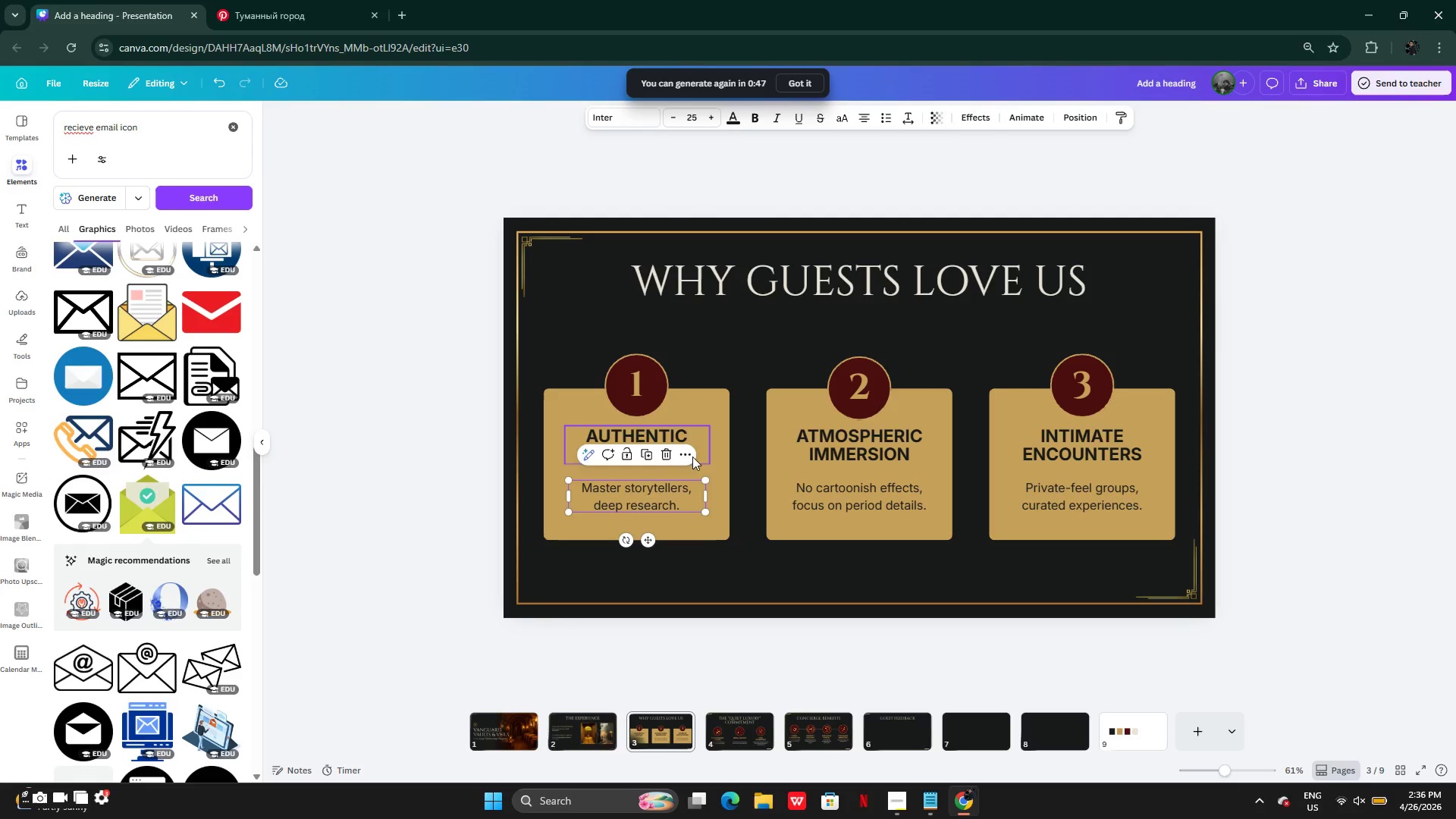 
hold_key(key=ShiftLeft, duration=2.75)
left_click([676, 435])
 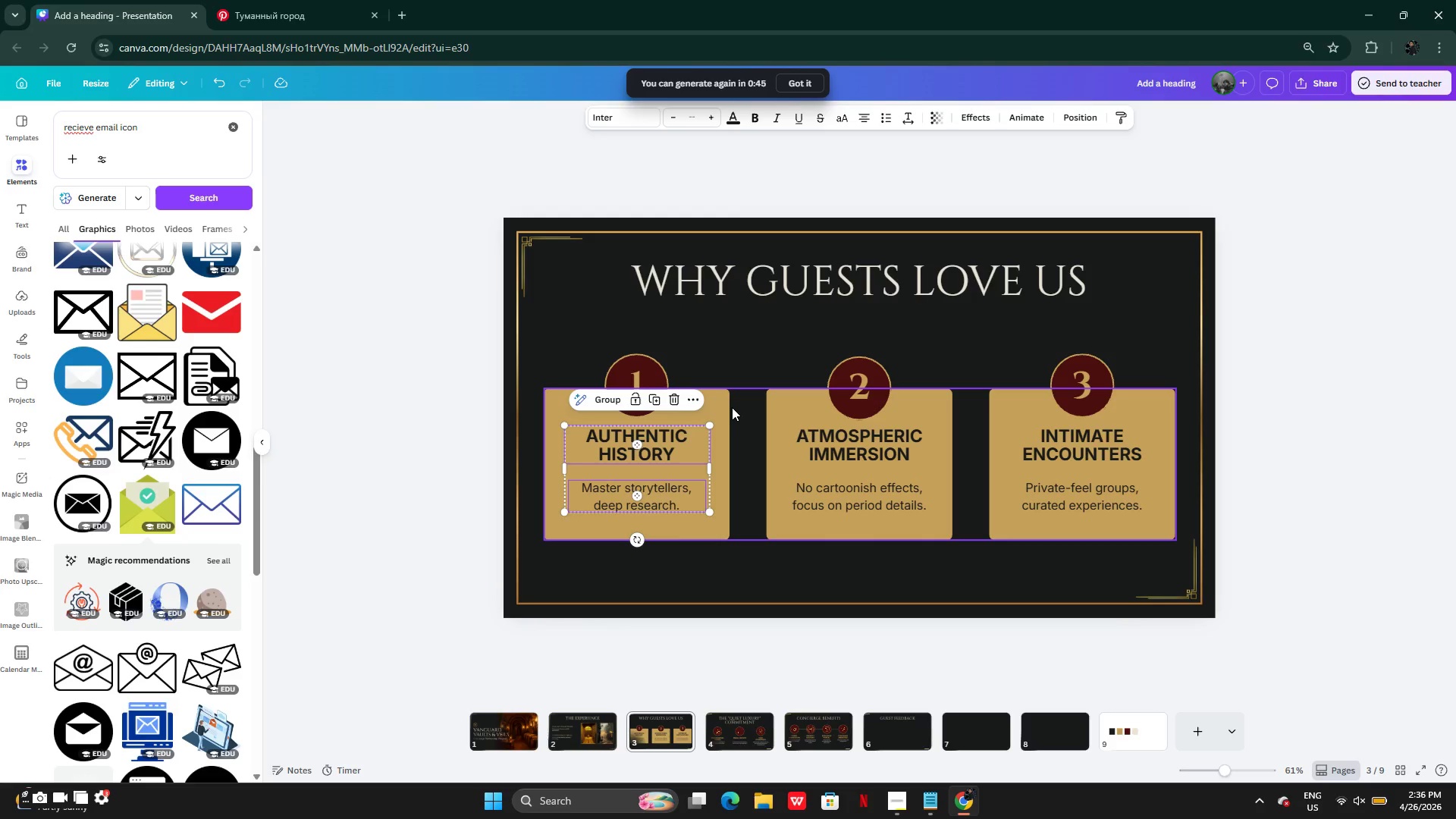 
left_click([732, 407])
 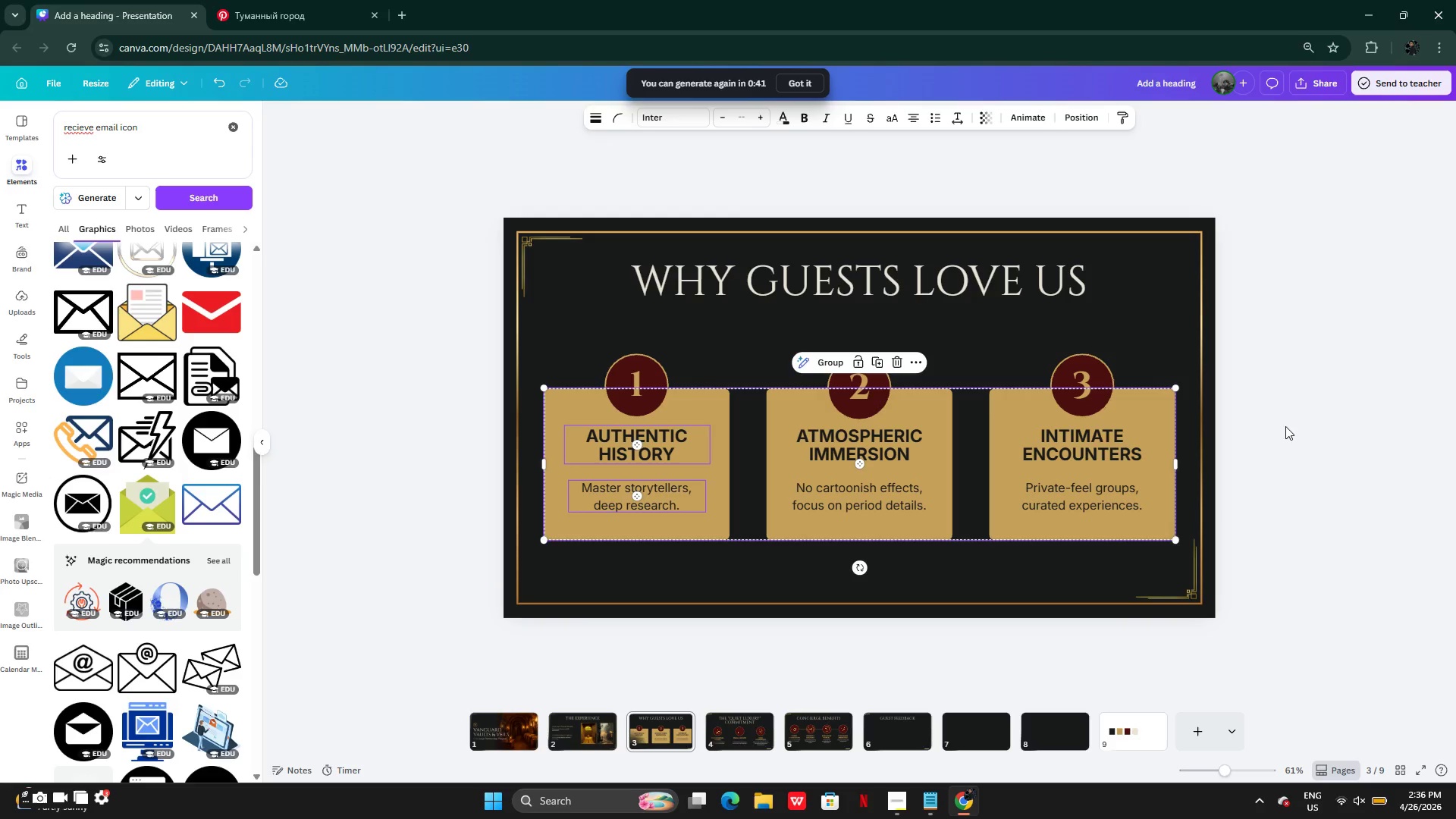 
left_click([1304, 434])
 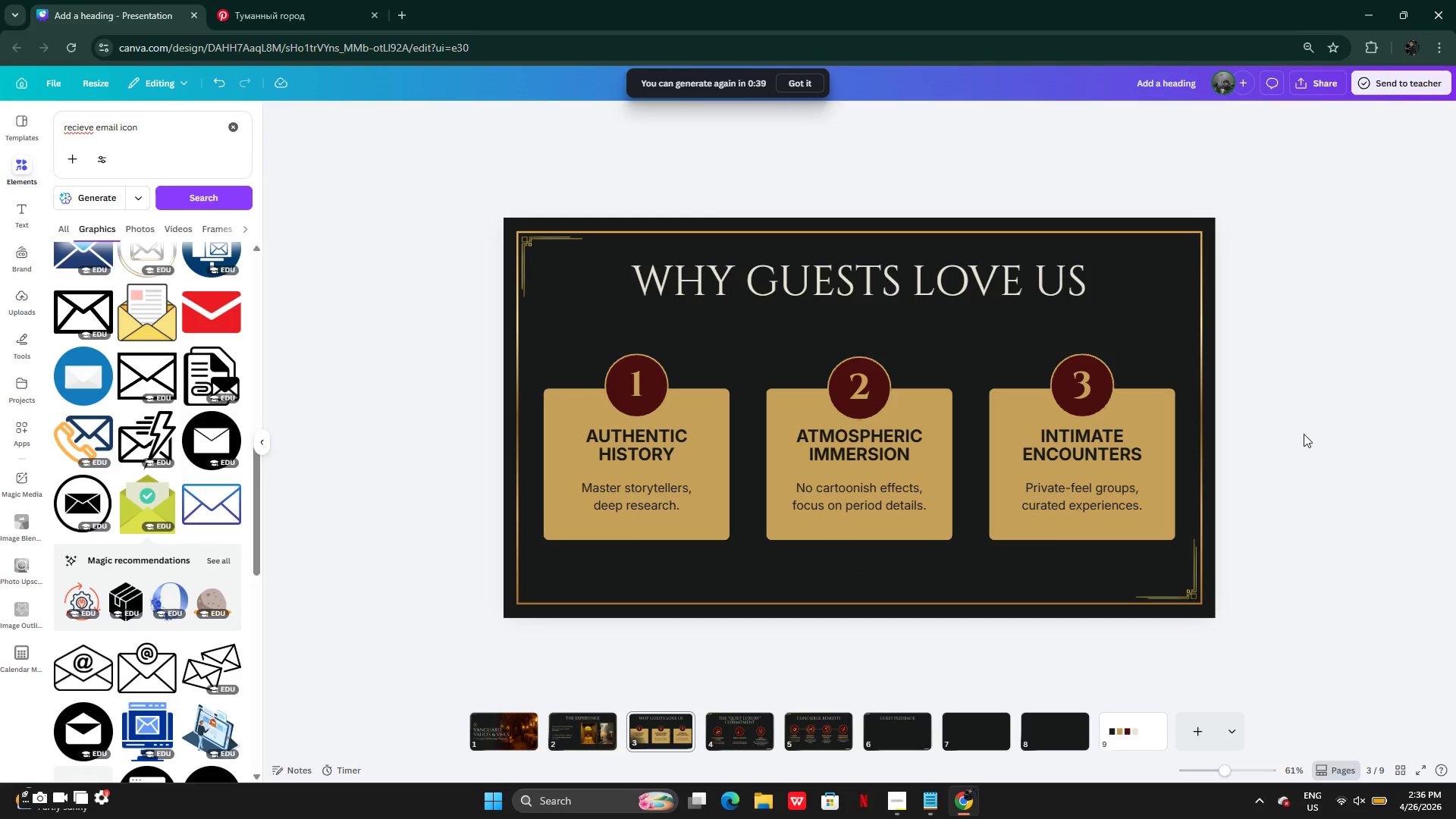 
key(Control+Z)
 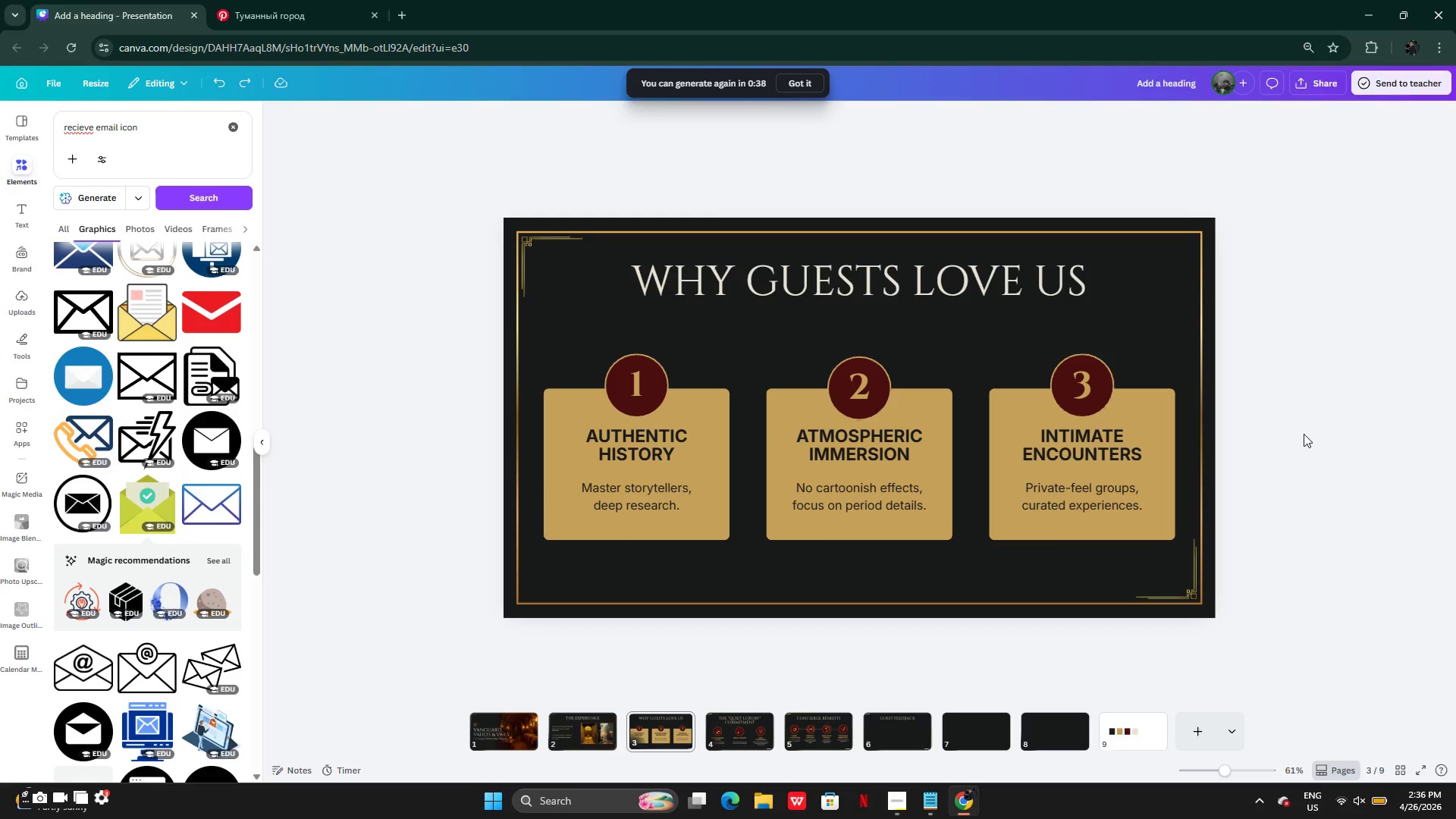 
key(Control+Z)
 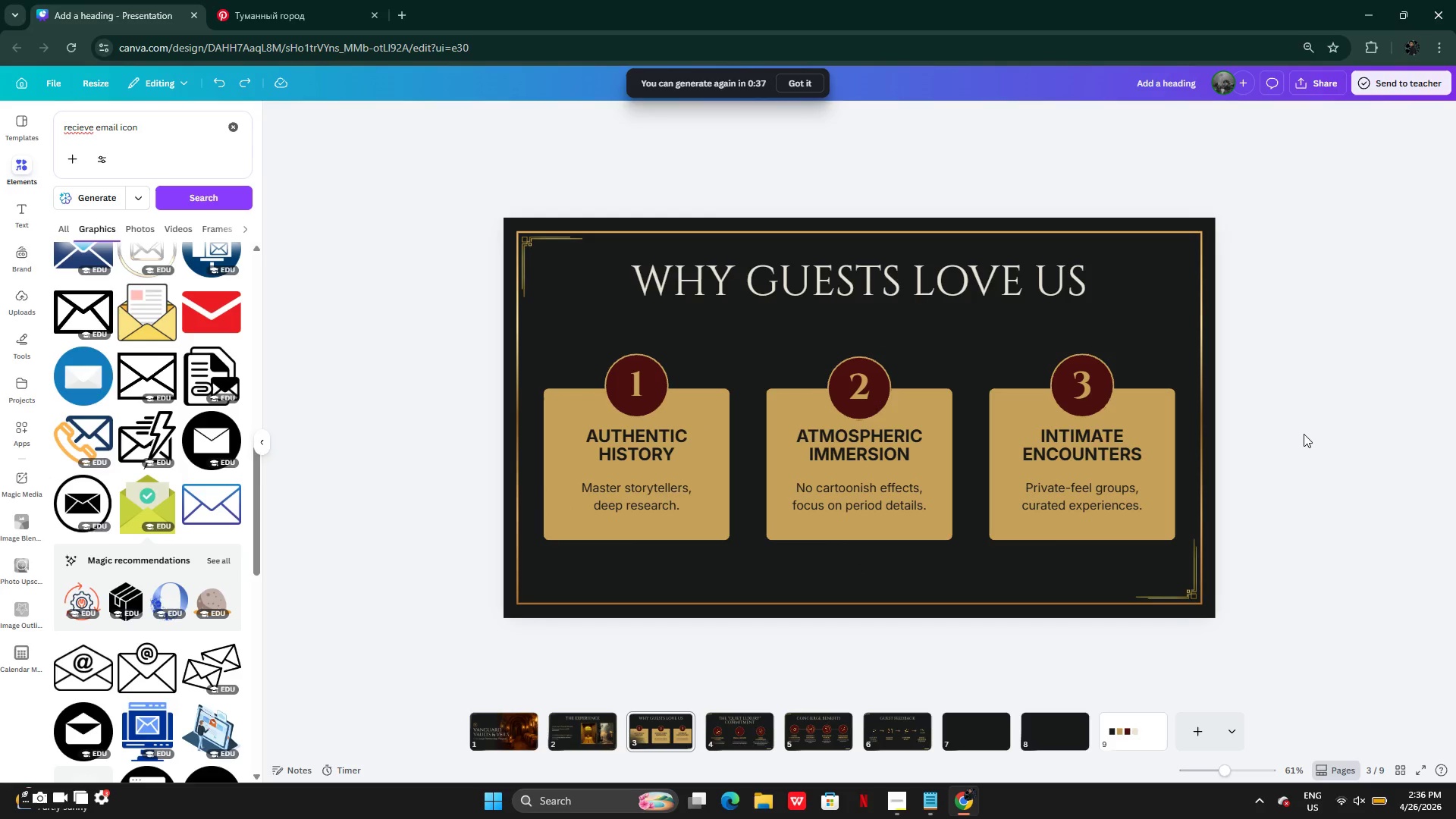 
key(Control+Y)
 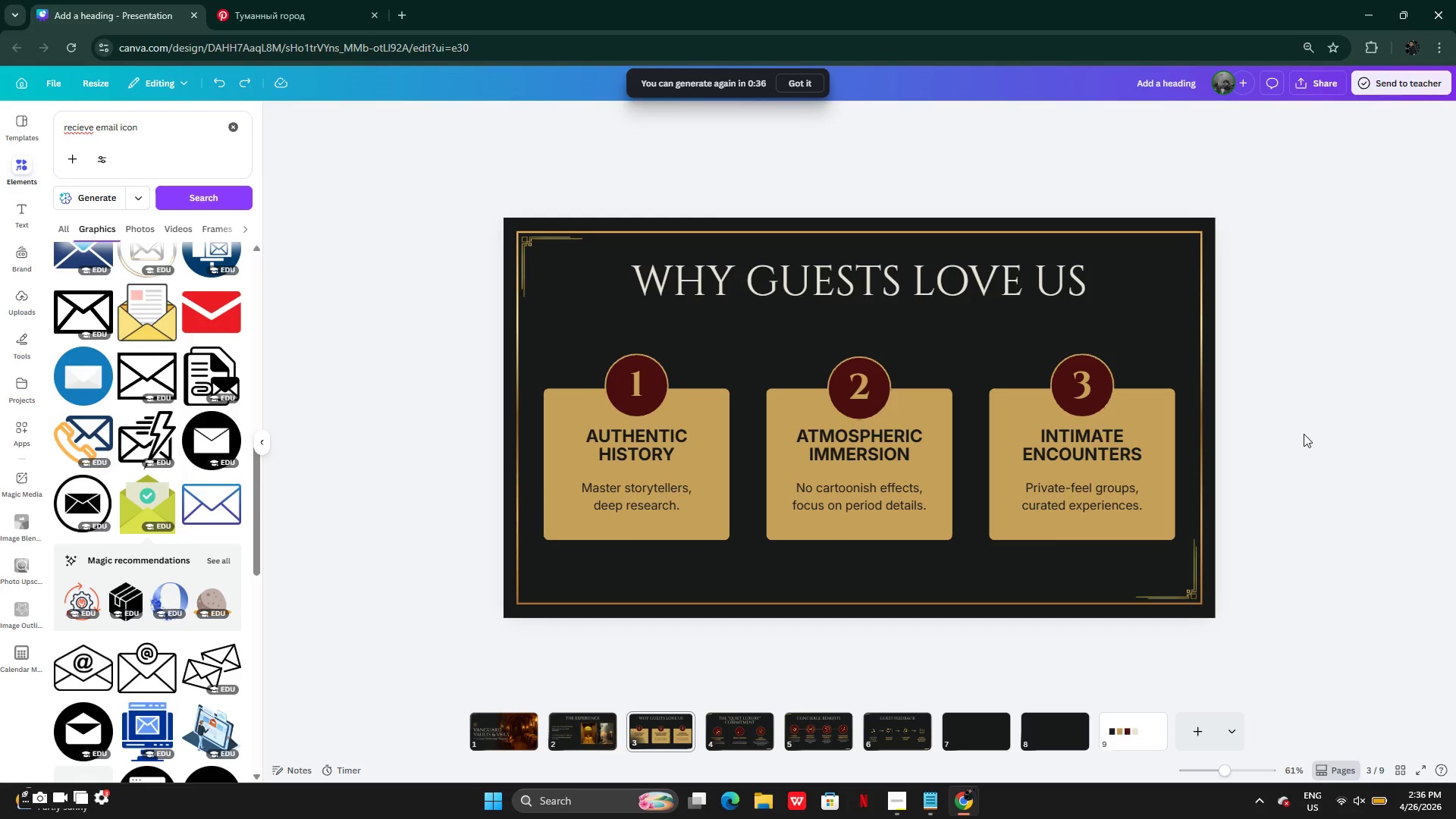 
key(Control+Y)
 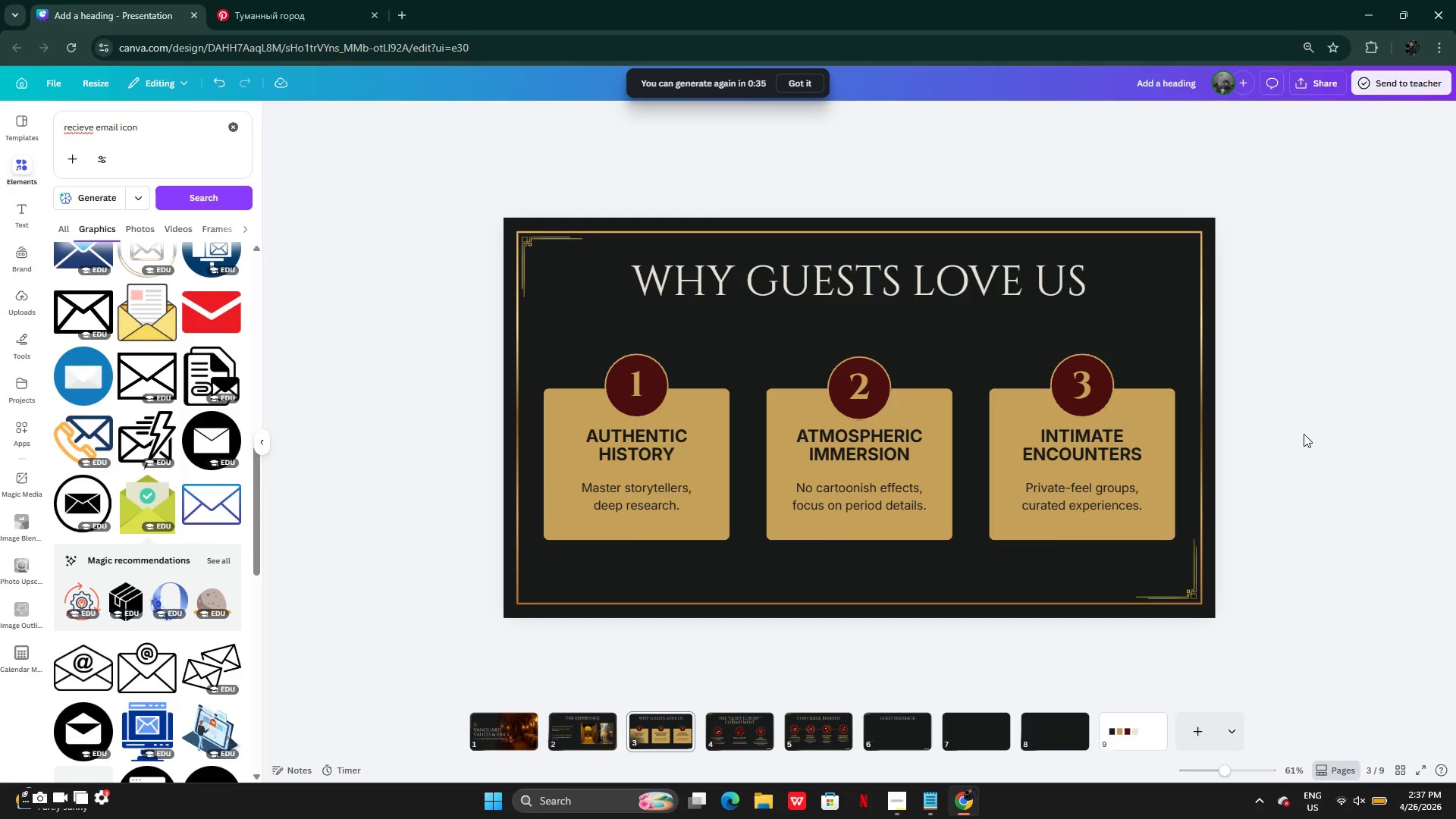 
key(Control+Y)
 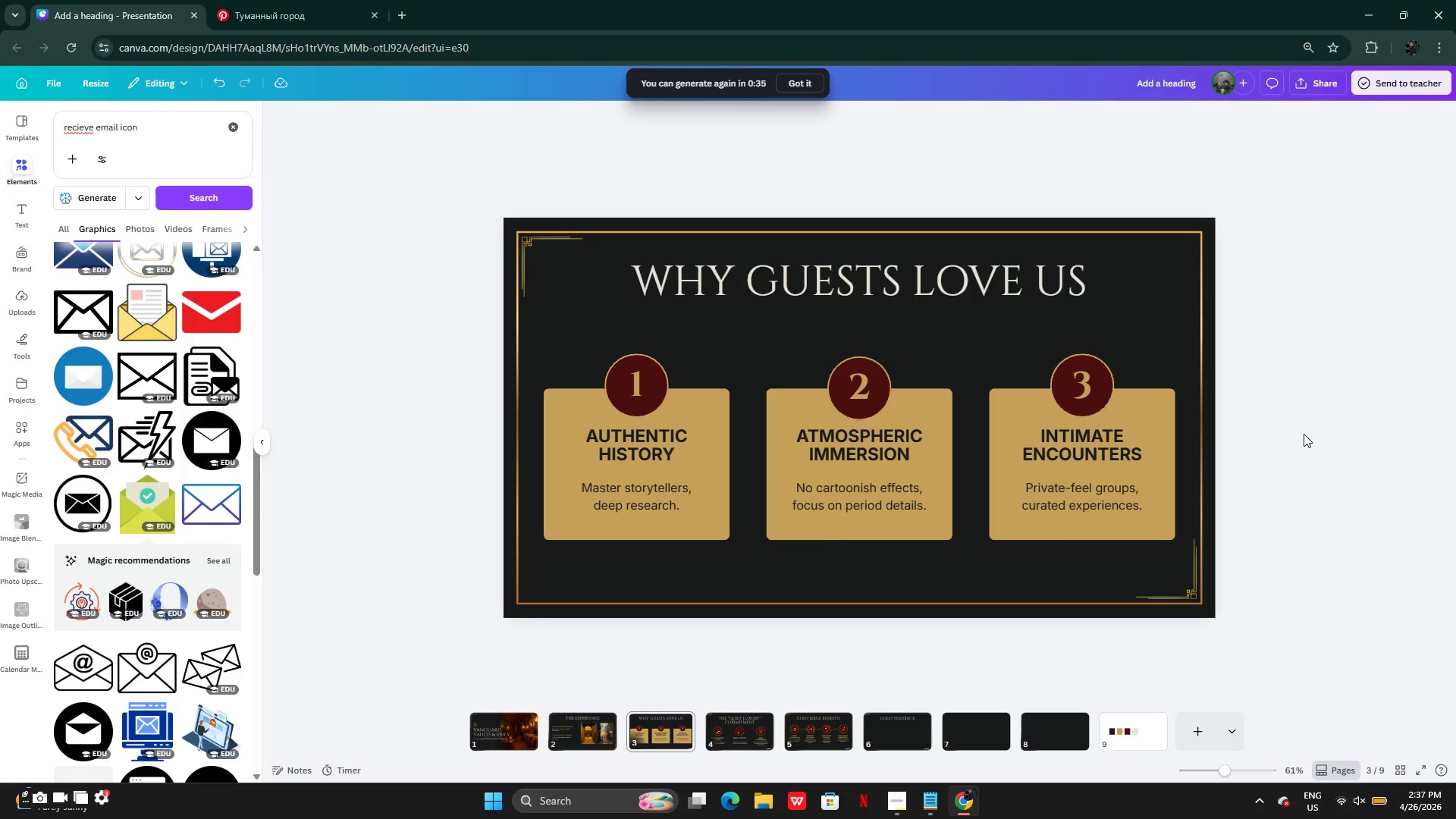 
key(Control+ControlLeft)
 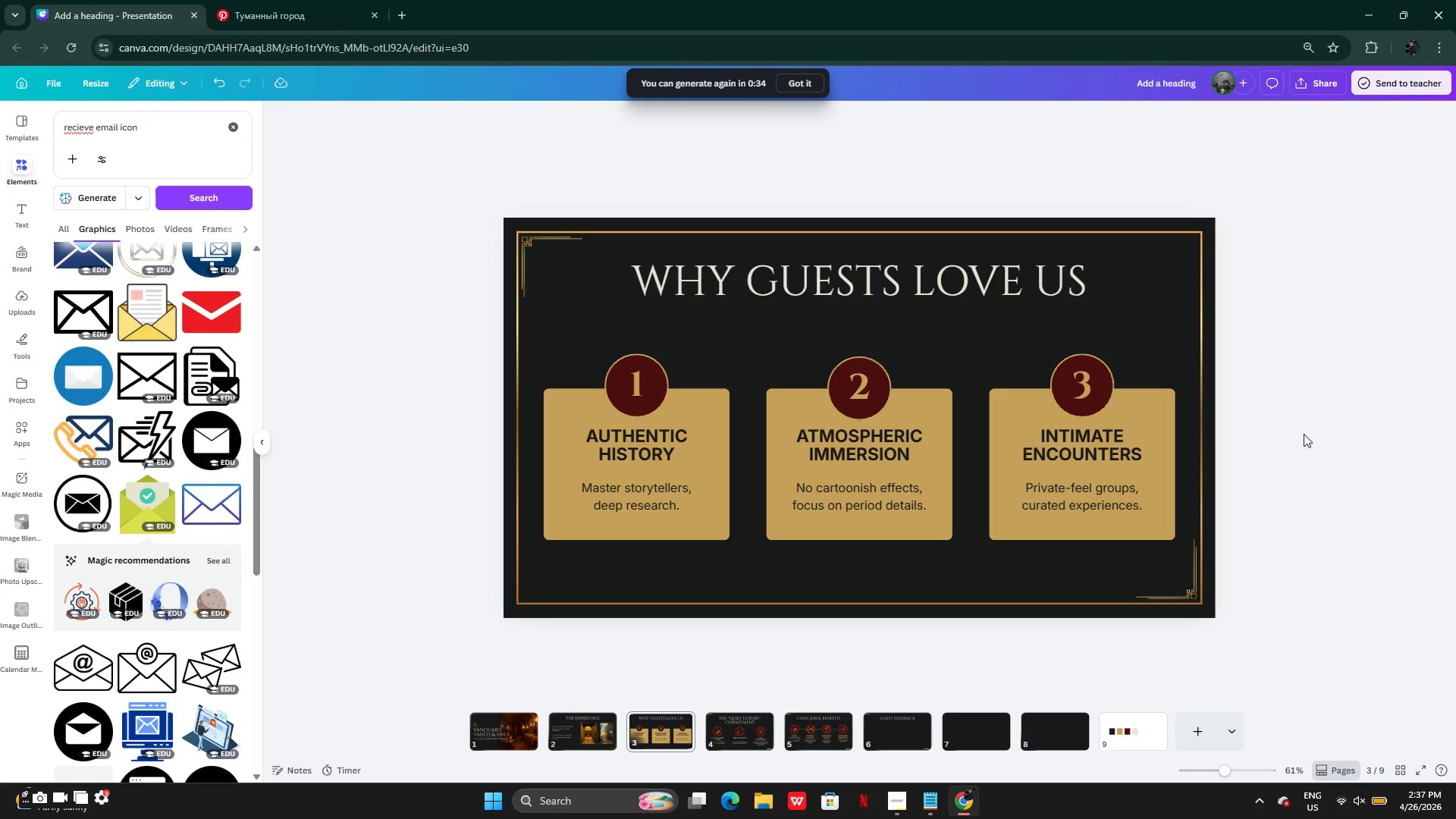 
key(Control+Z)
 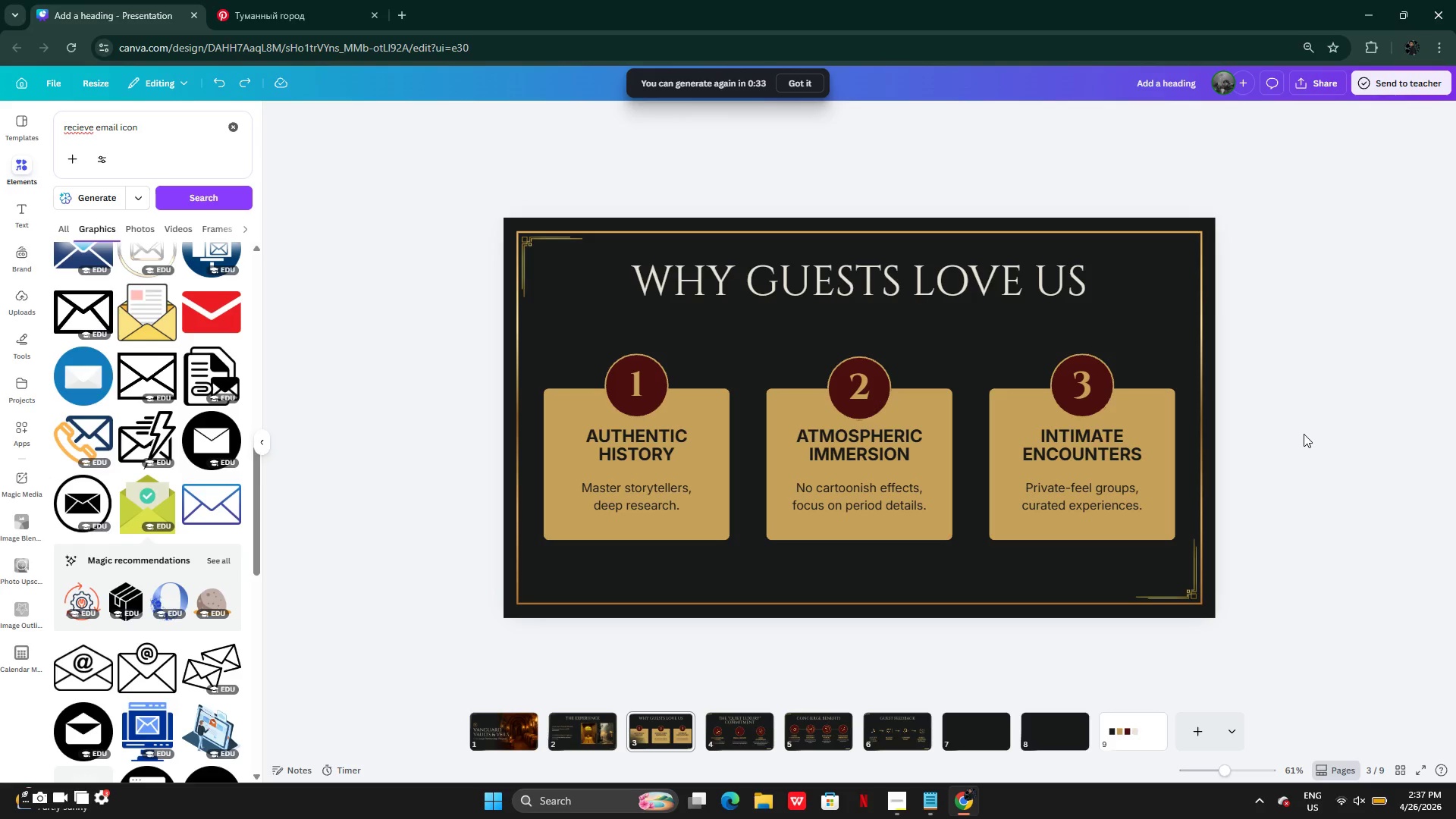 
key(Control+Y)
 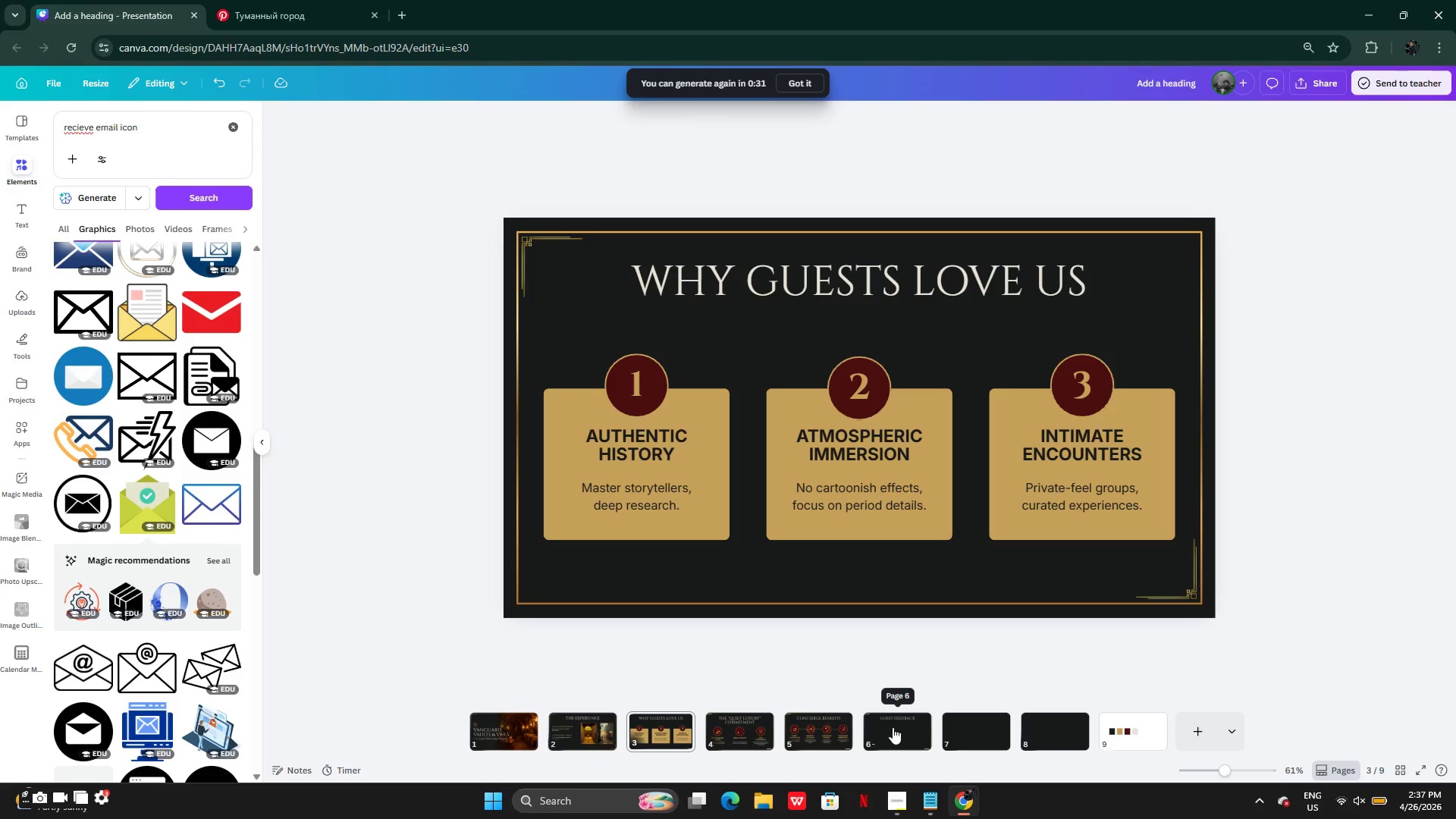 
left_click([893, 728])
 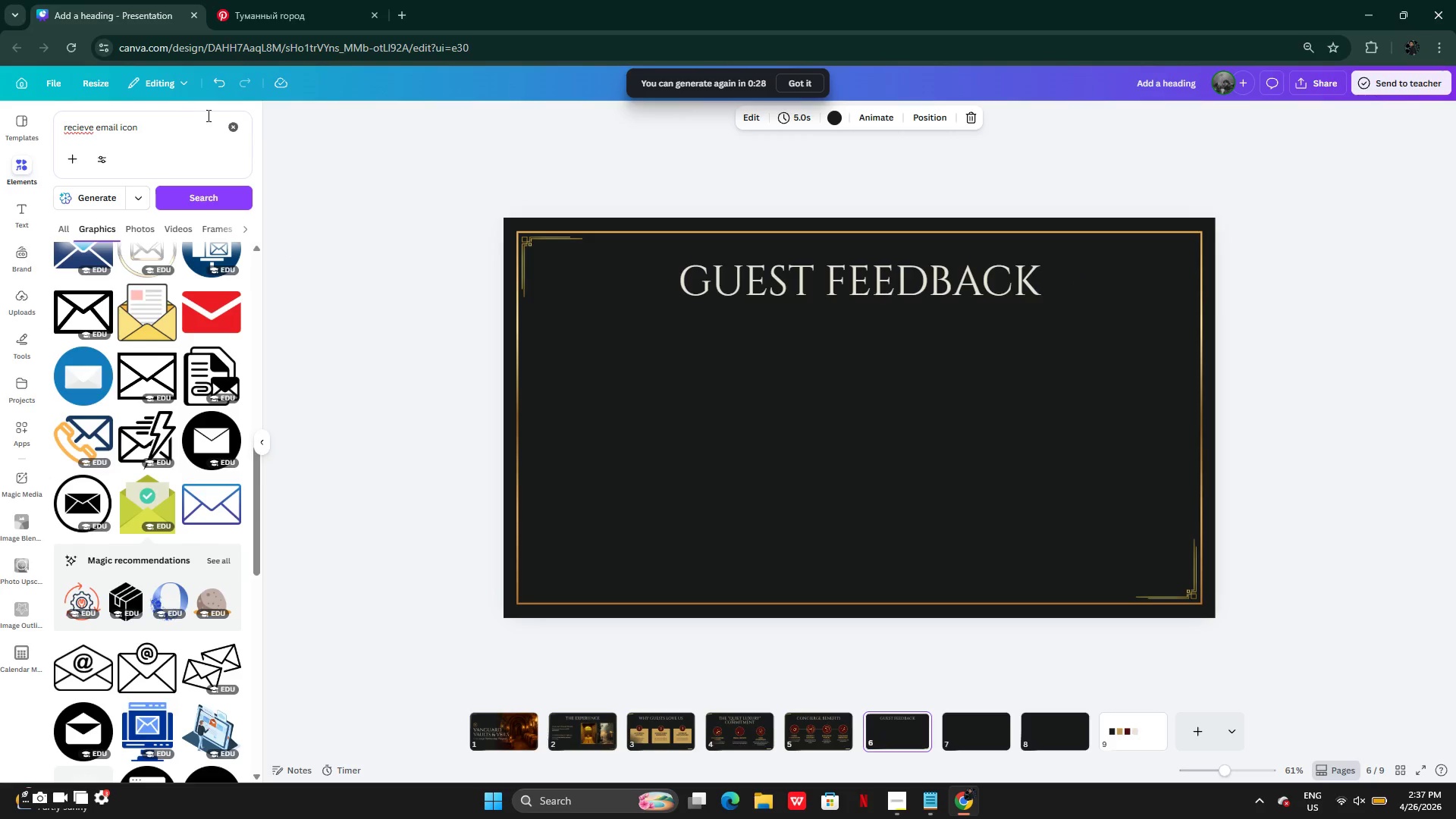 
left_click([237, 135])
 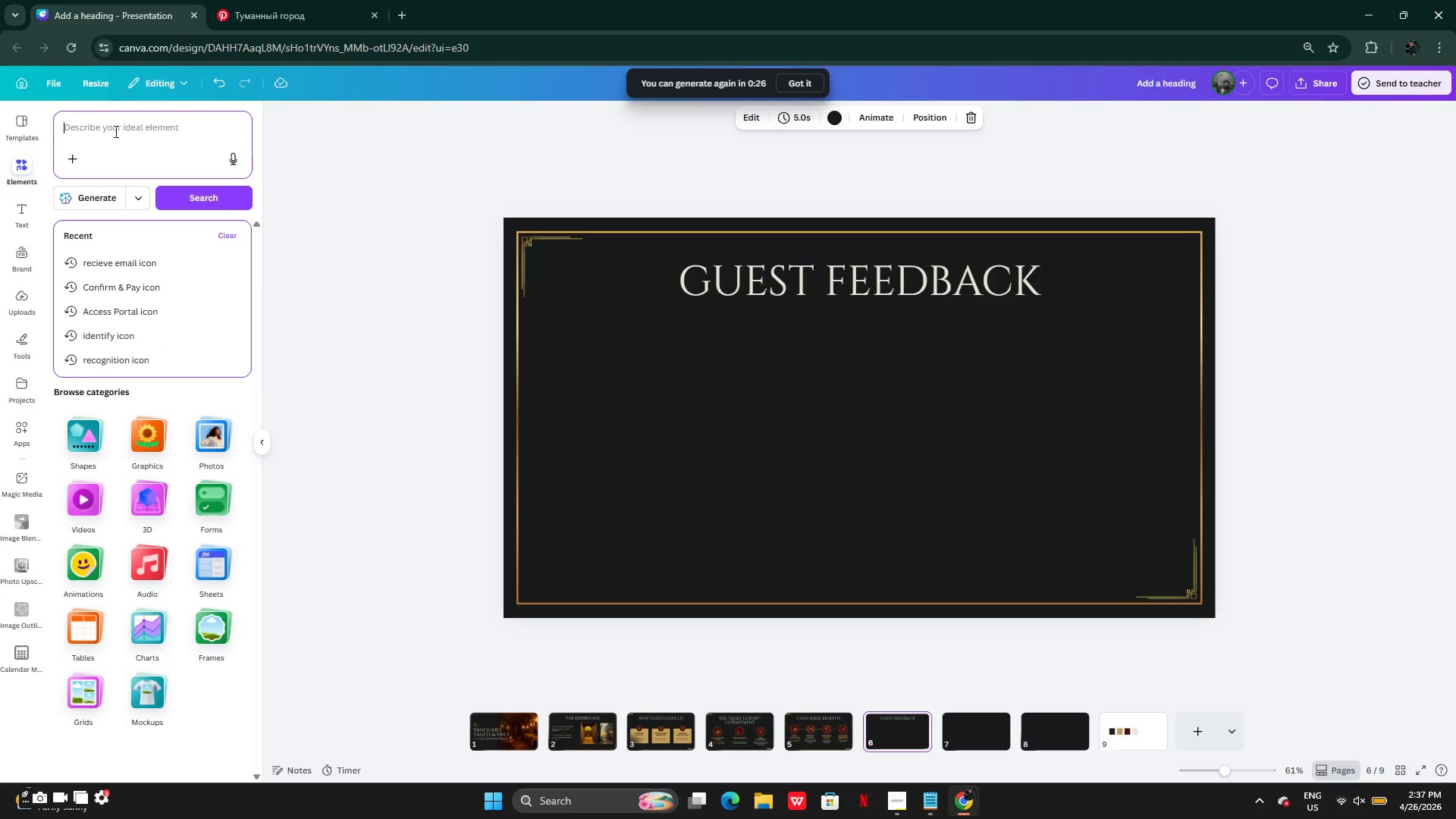 
type(card)
 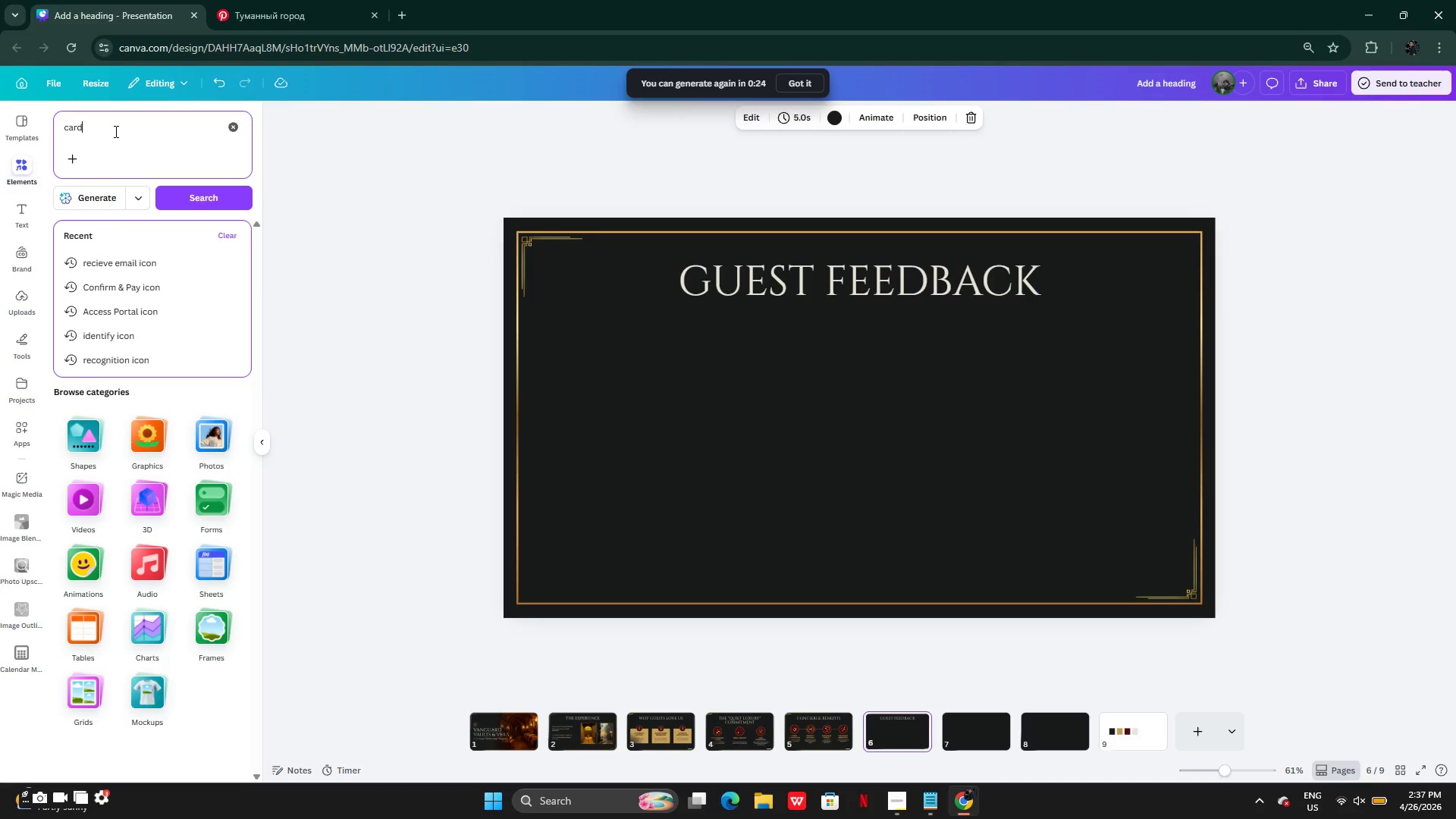 
key(Enter)
 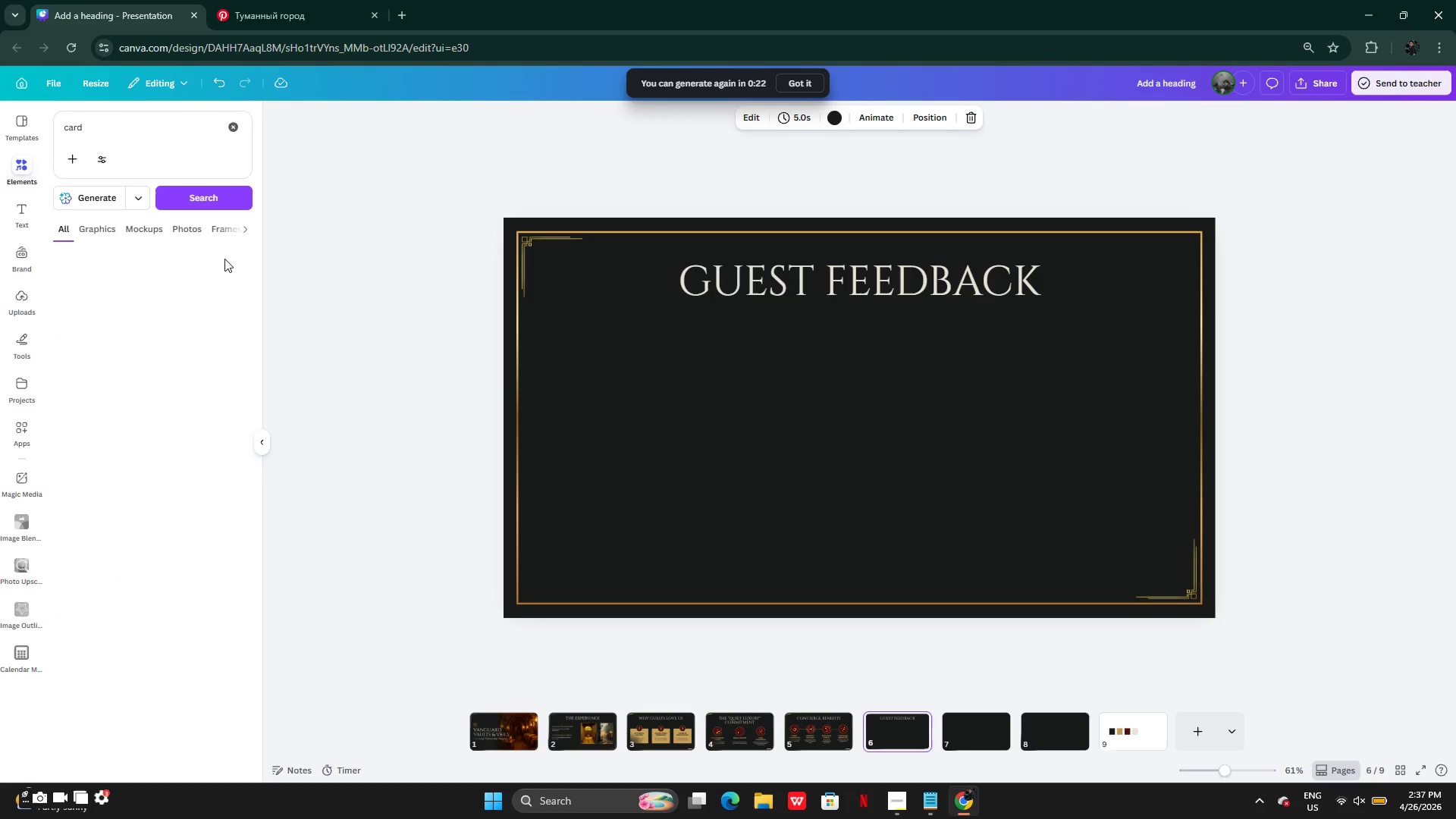 
mouse_move([180, 640])
 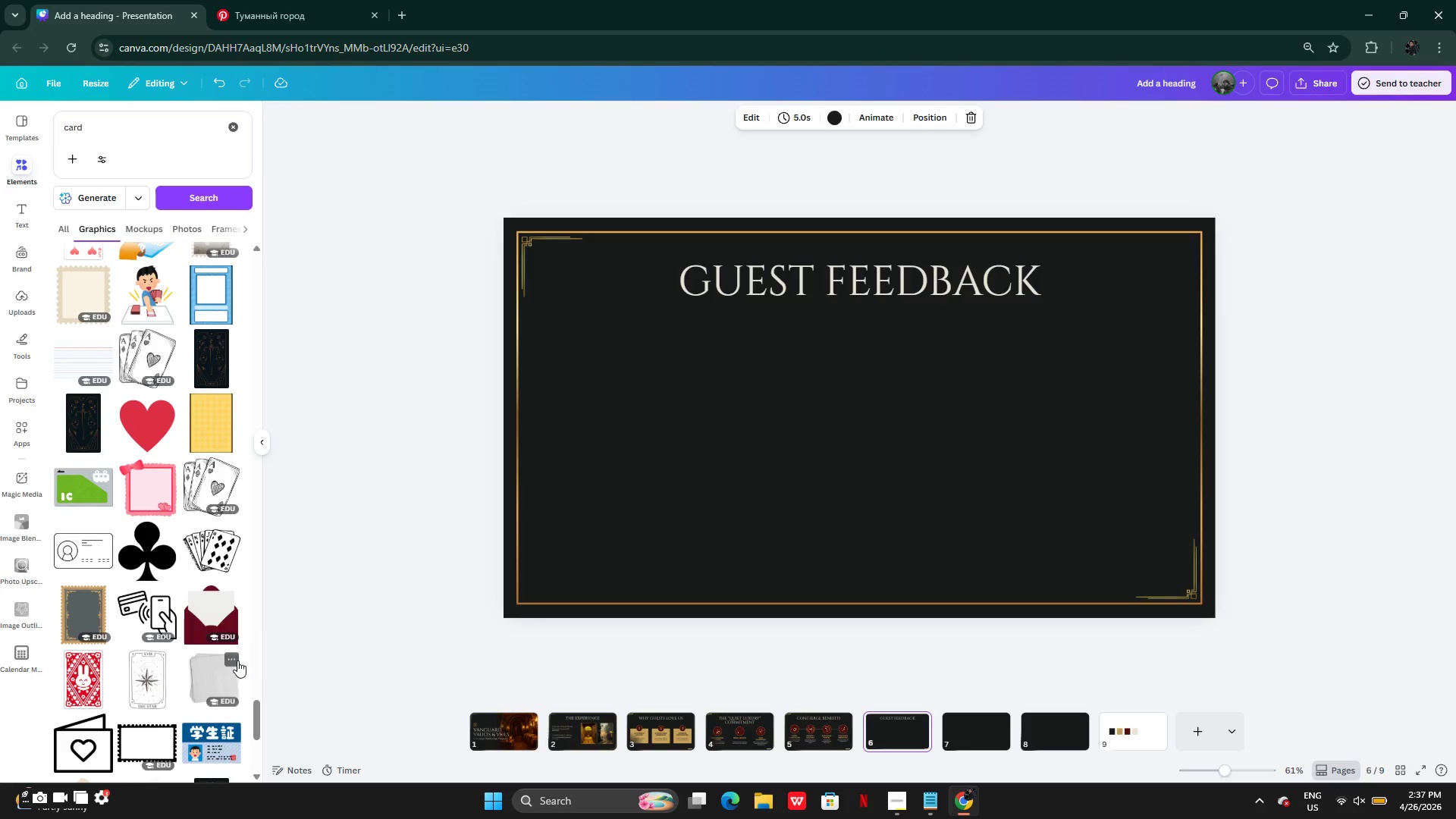 
wait(30.14)
 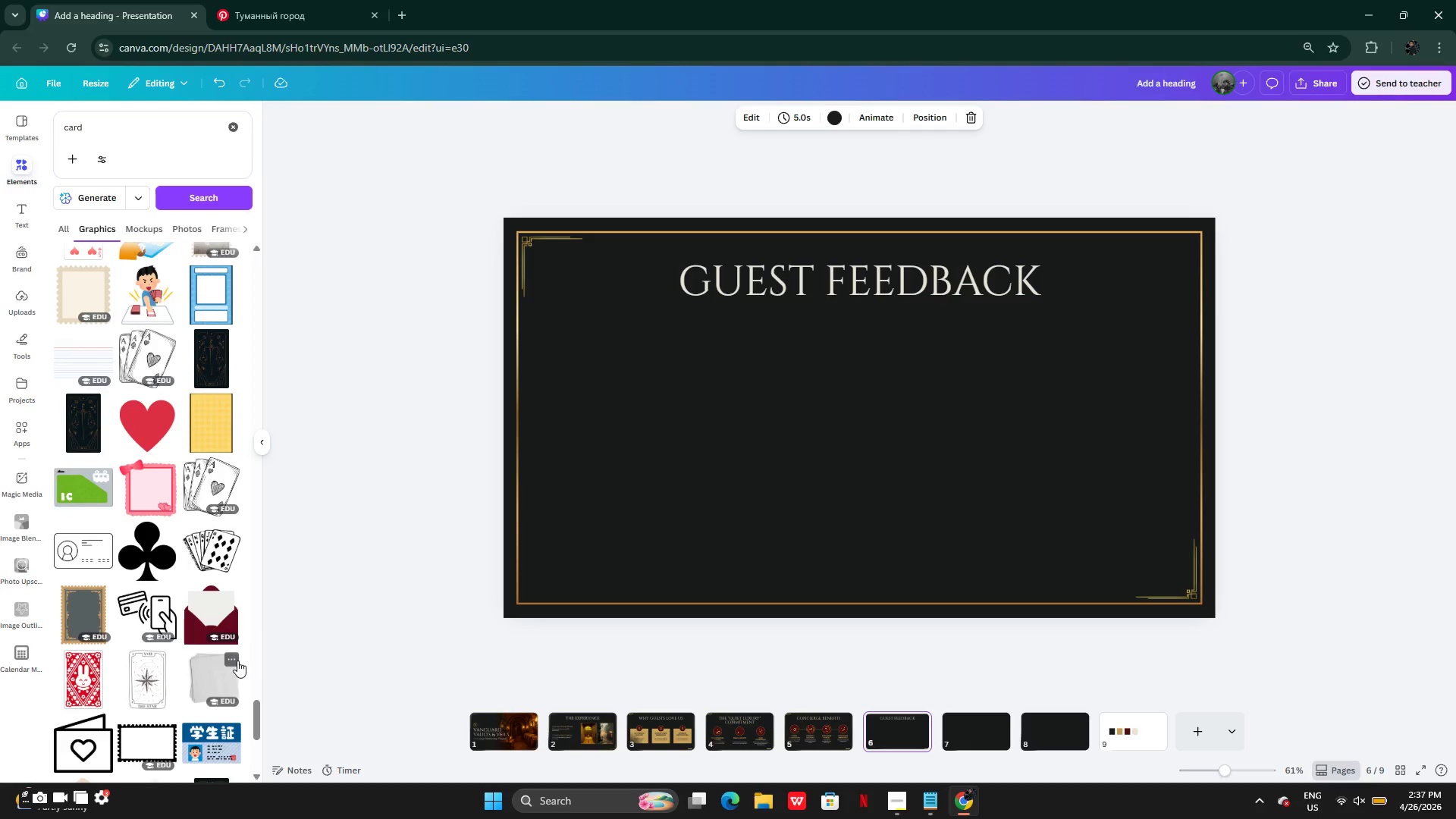 
left_click([112, 120])
 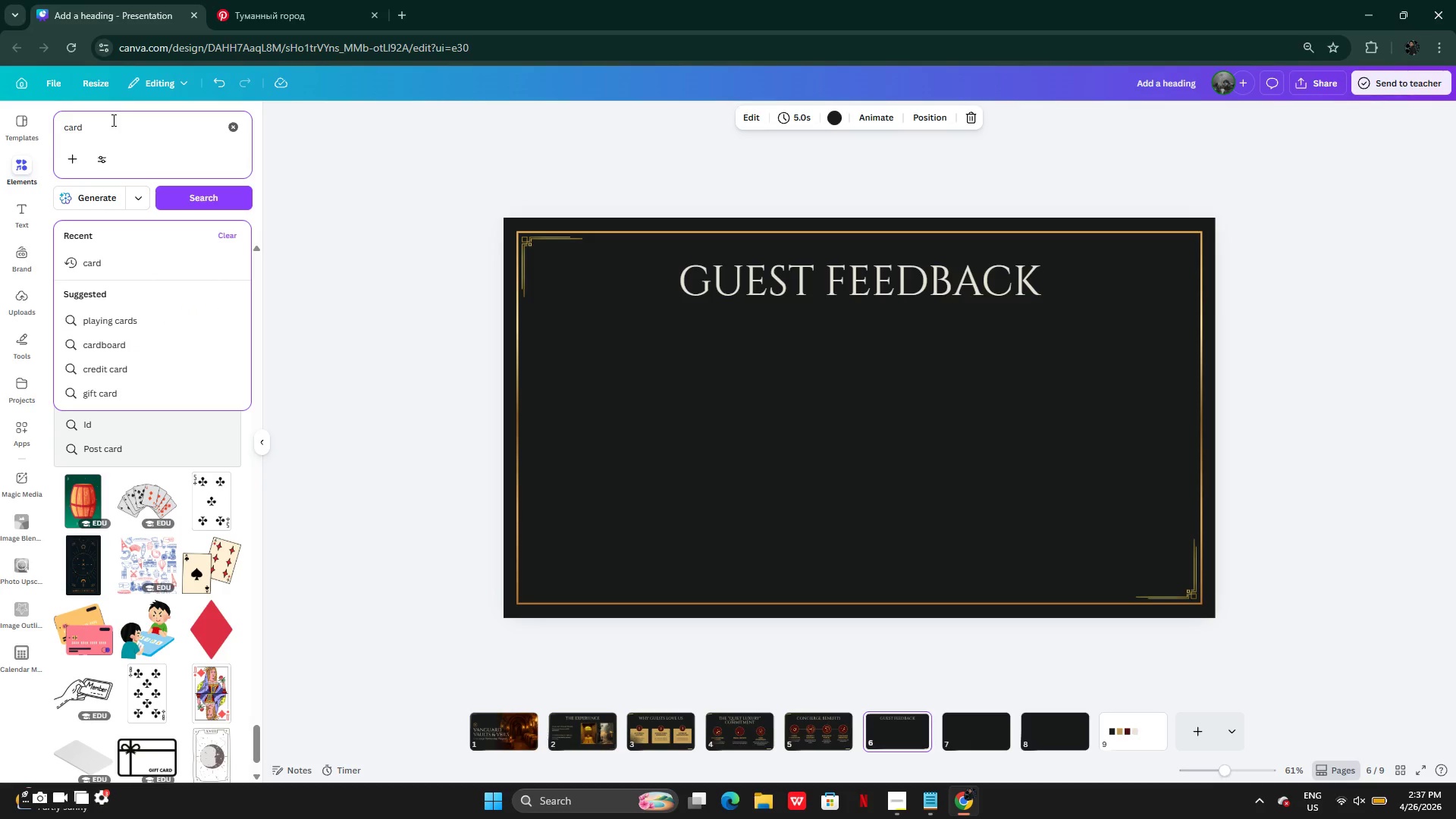 
type( squore)
 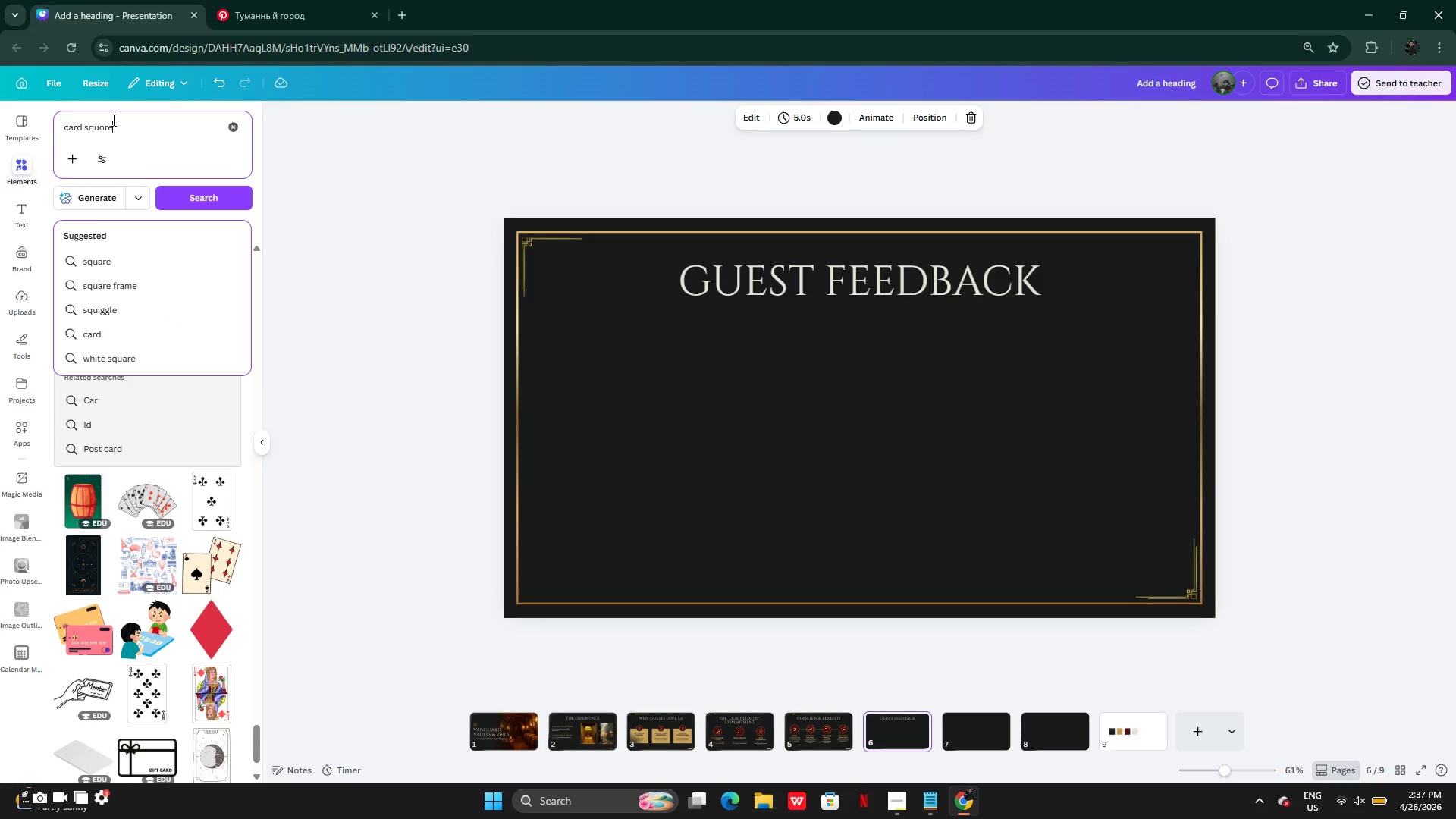 
key(Enter)
 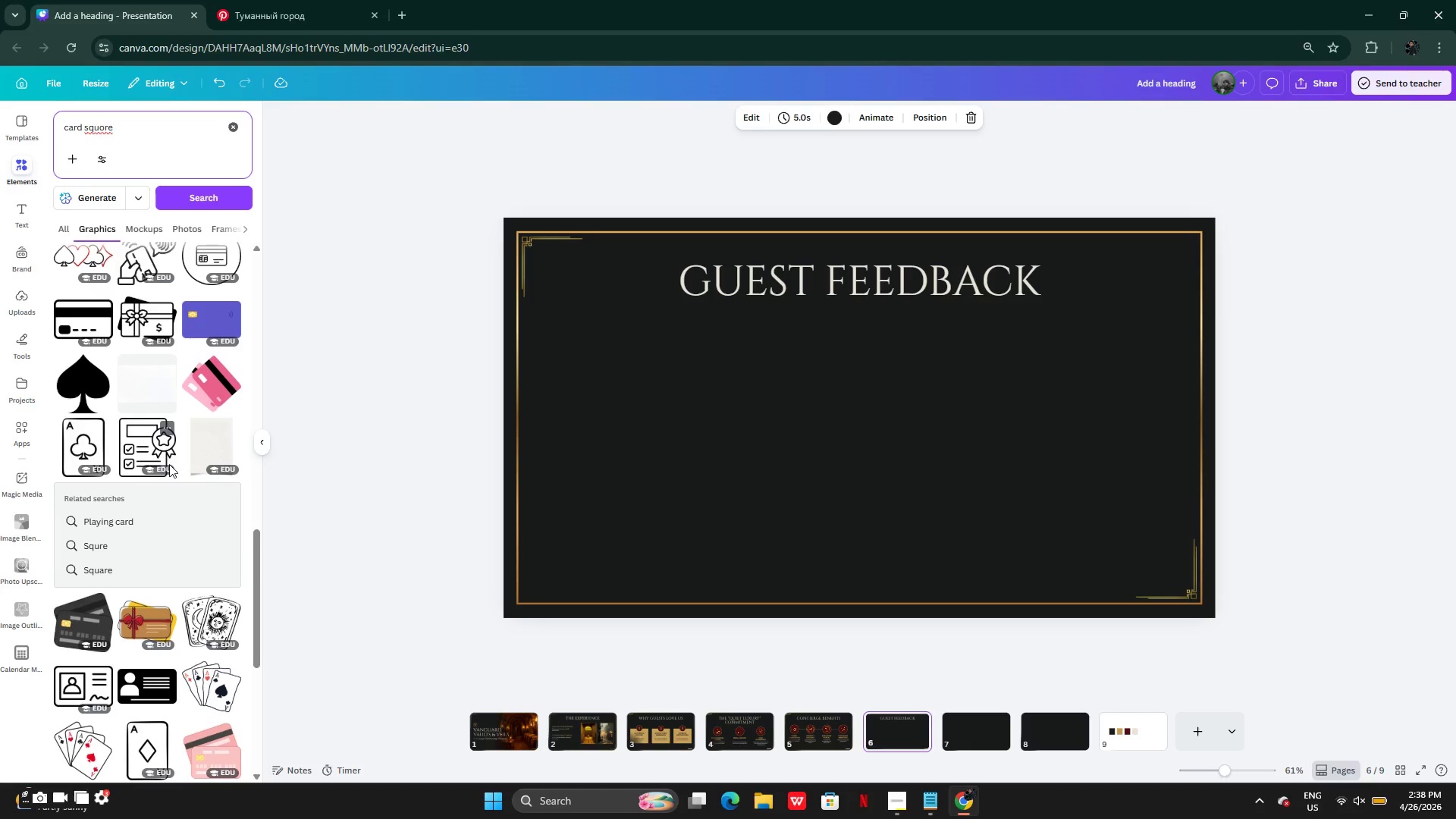 
wait(13.11)
 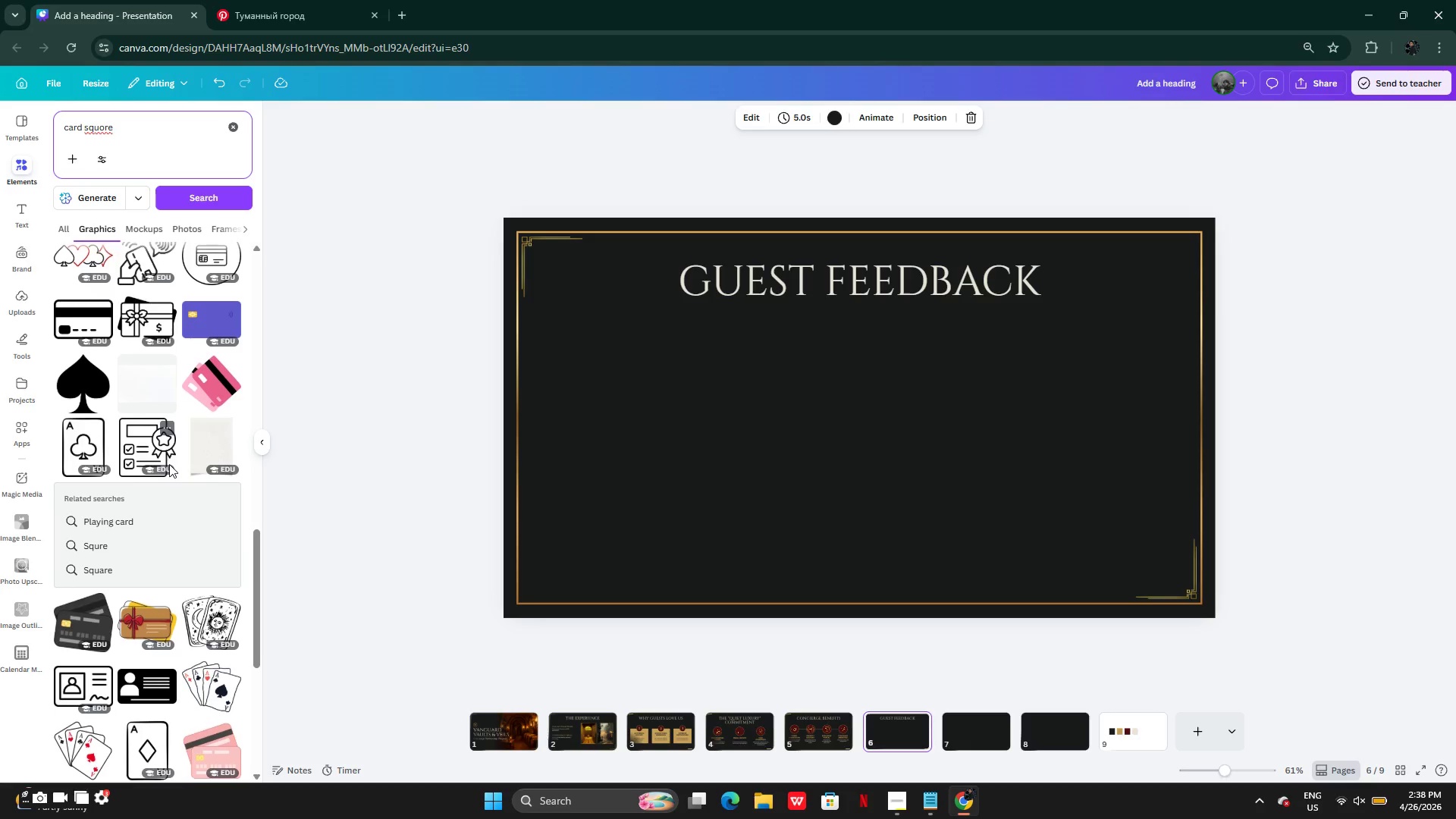 
left_click([79, 328])
 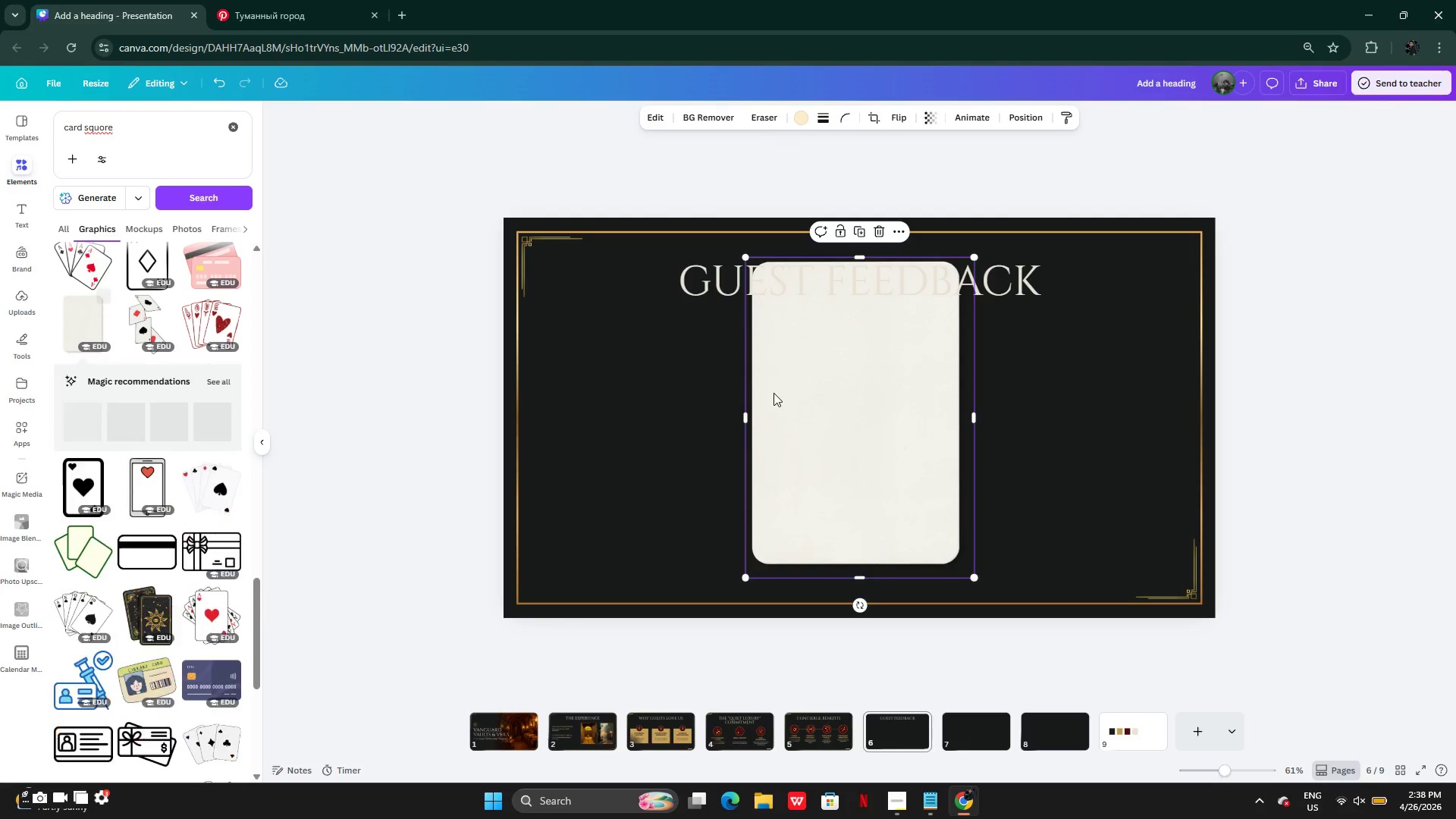 
left_click_drag(start_coordinate=[827, 409], to_coordinate=[655, 435])
 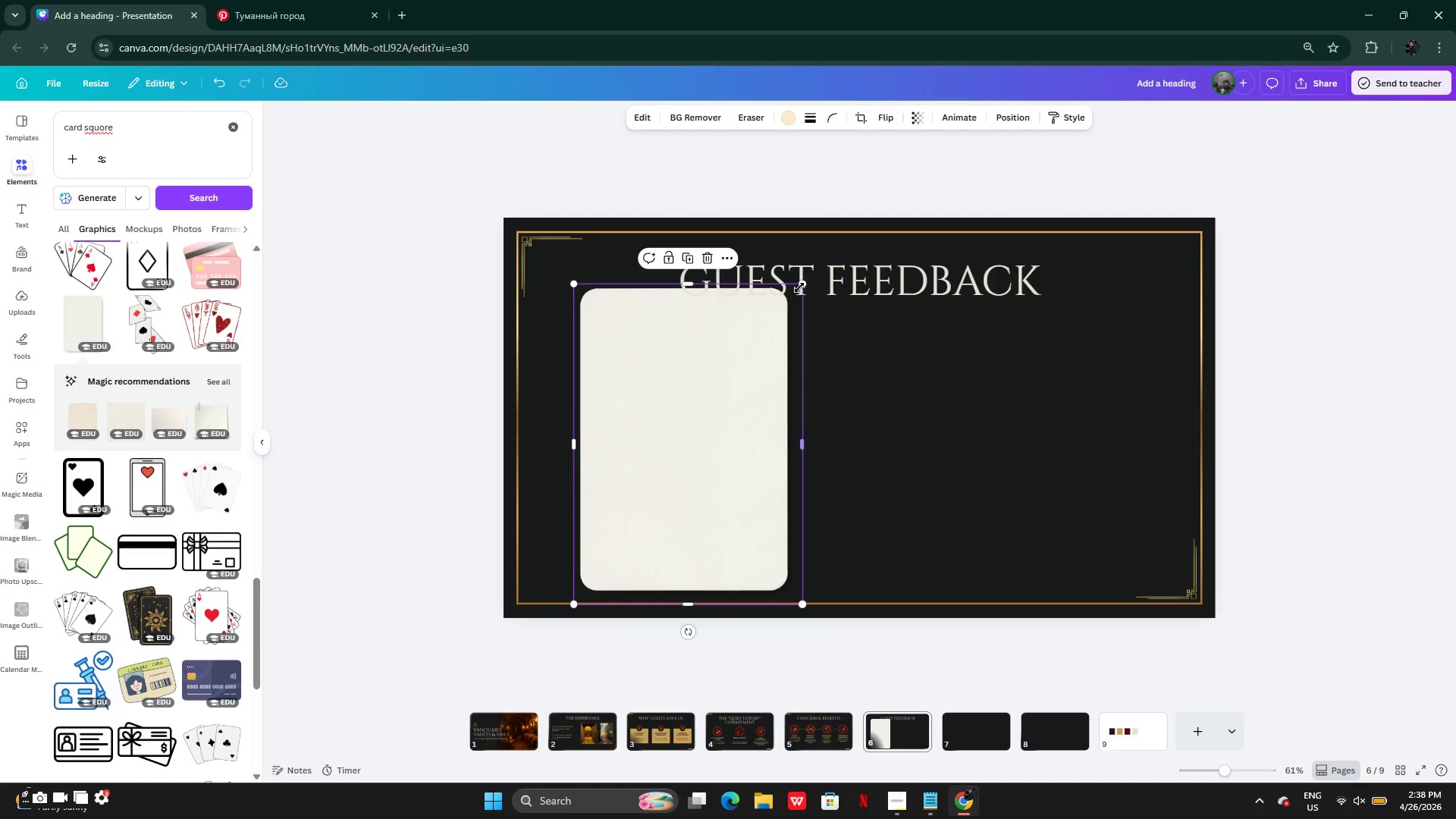 
left_click_drag(start_coordinate=[802, 285], to_coordinate=[761, 377])
 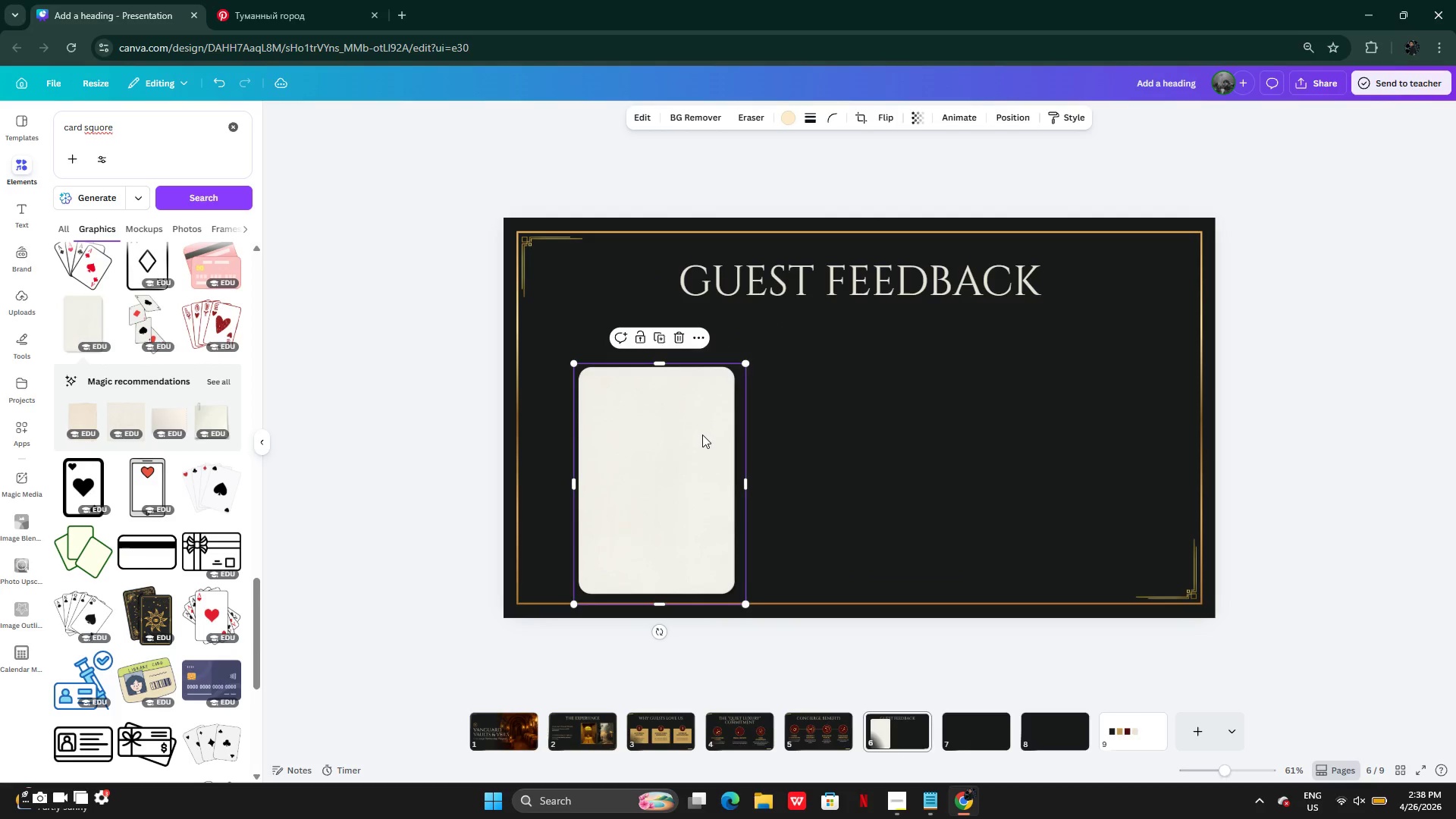 
left_click_drag(start_coordinate=[702, 435], to_coordinate=[688, 412])
 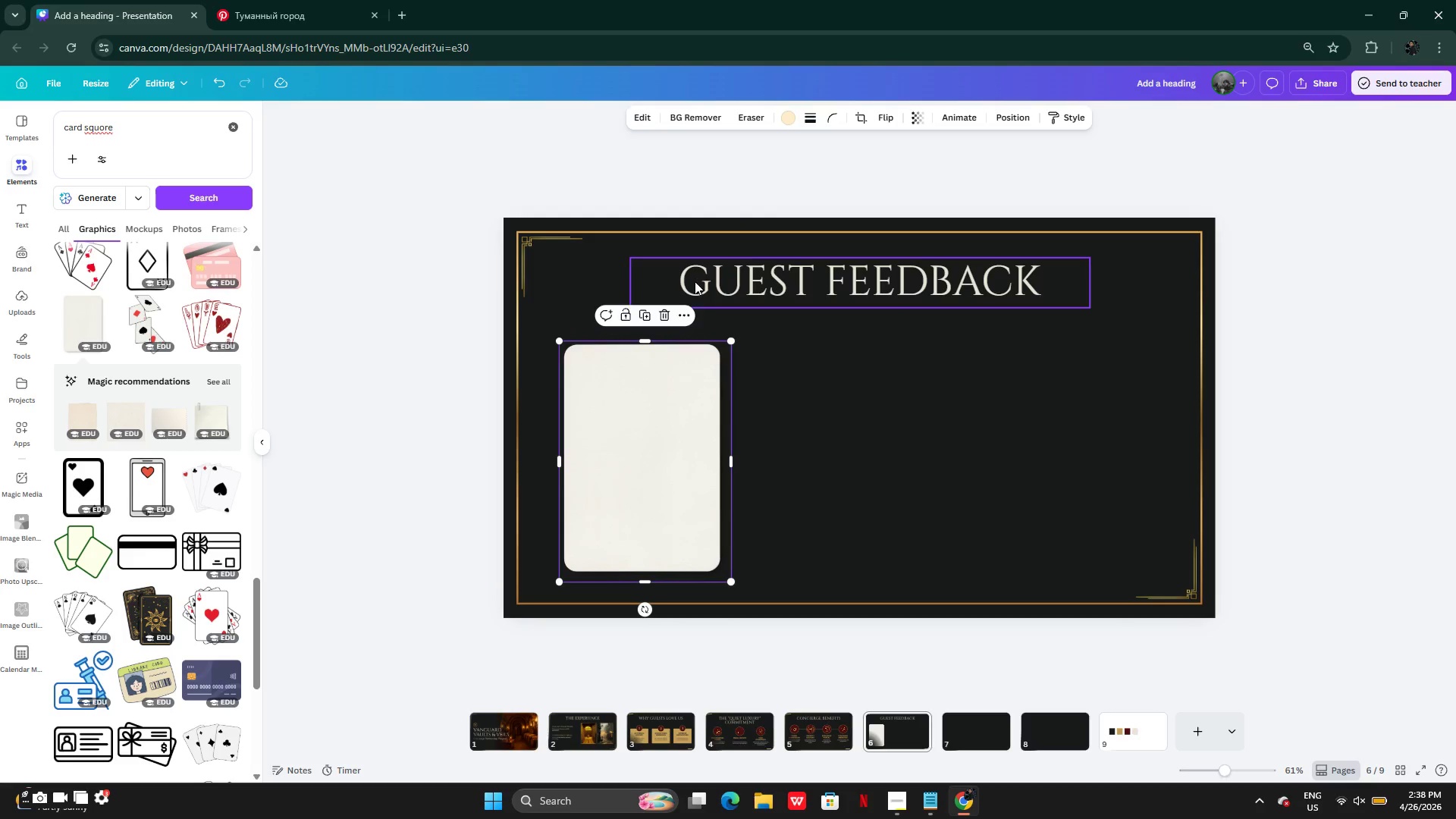 
left_click([672, 315])
 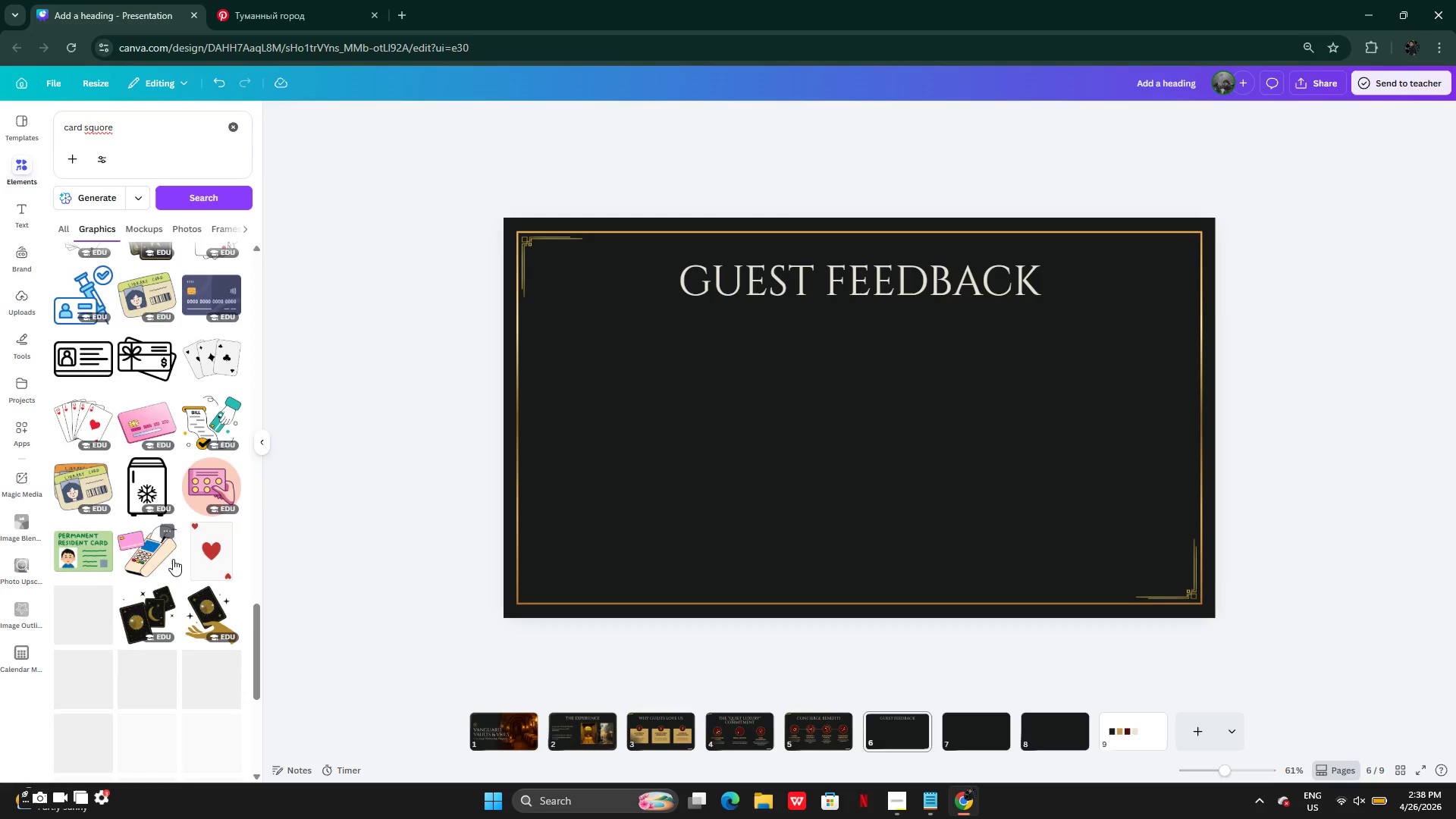 
left_click([173, 559])
 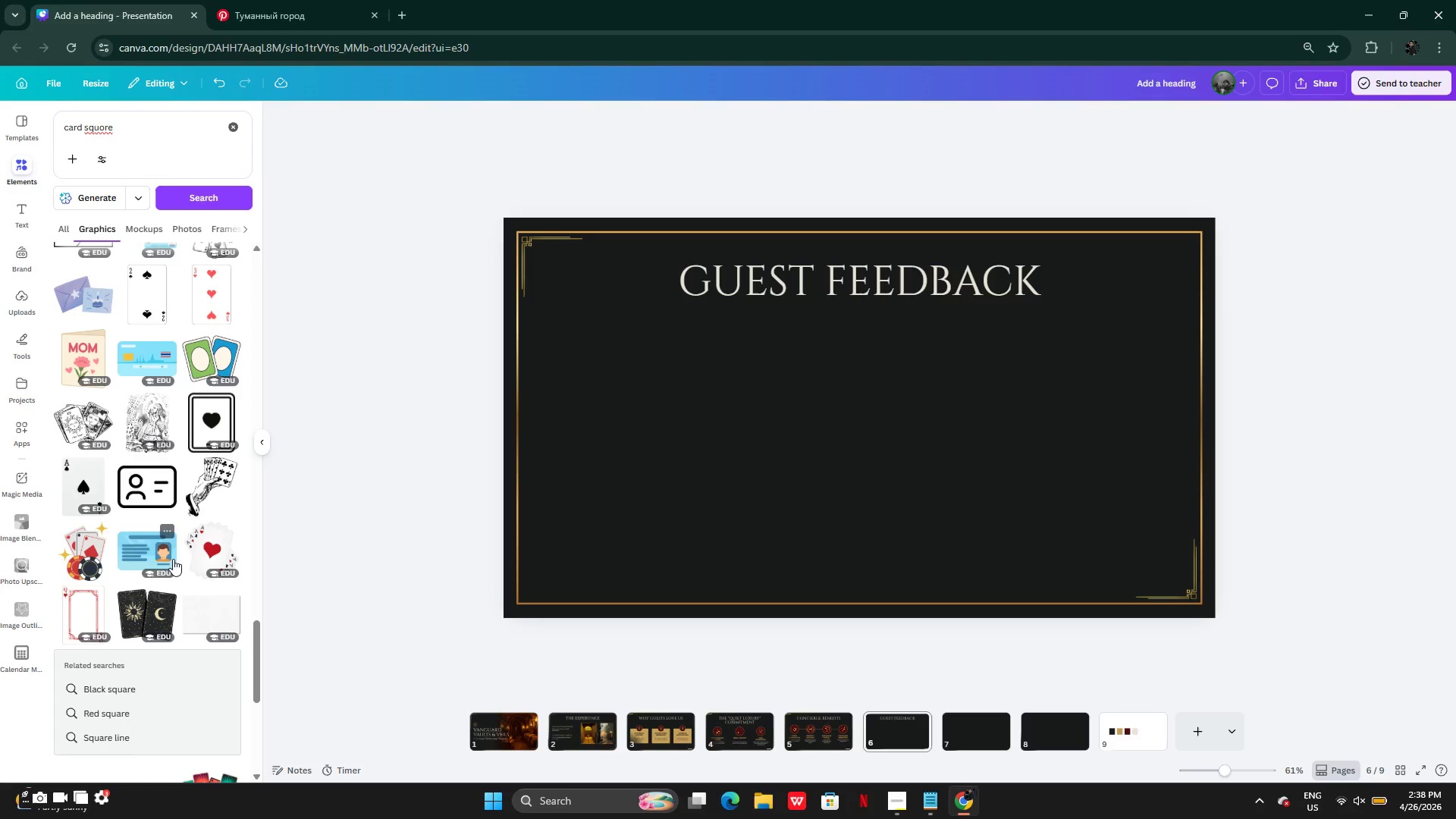 
wait(14.7)
 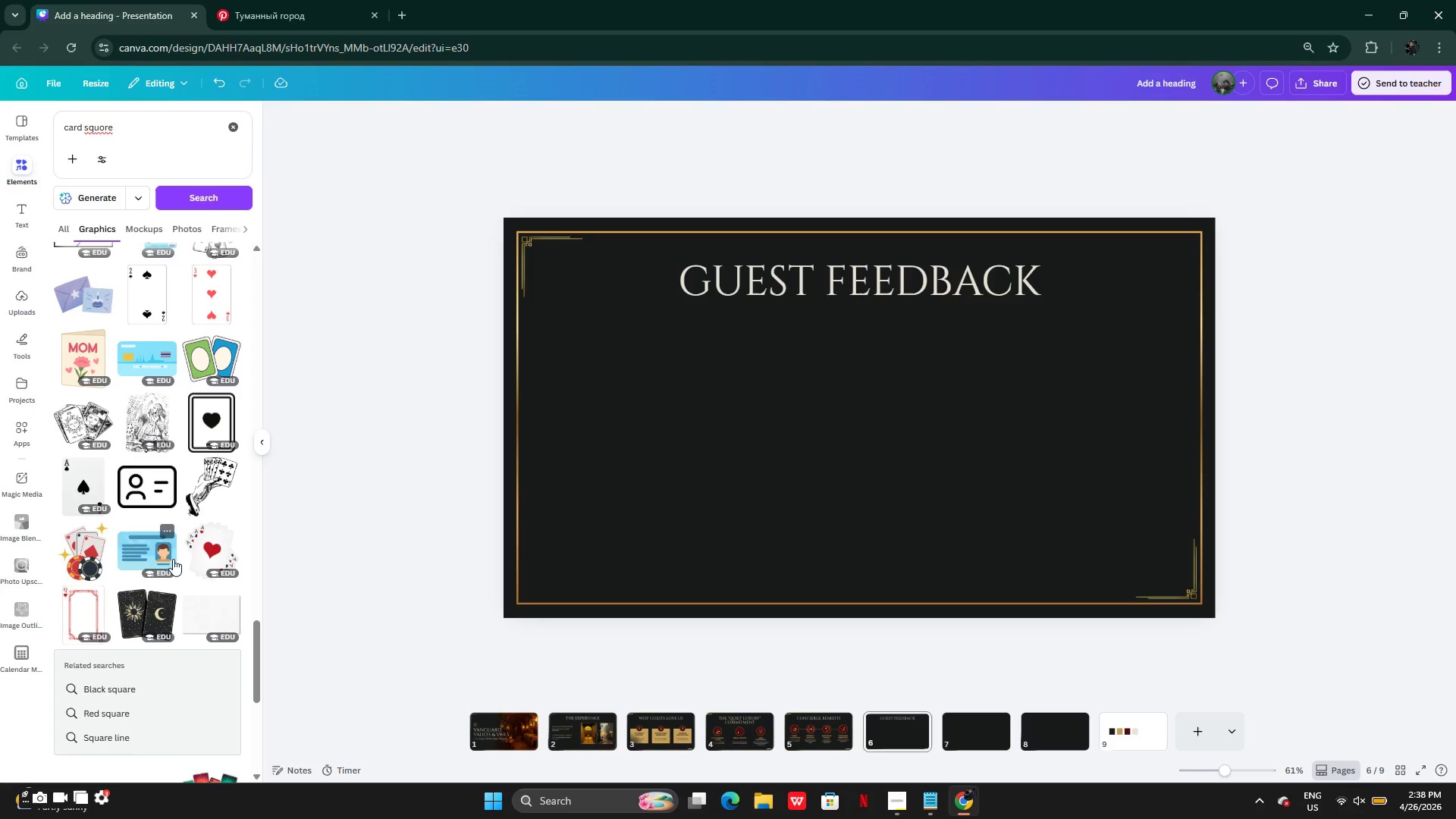 
left_click([236, 128])
 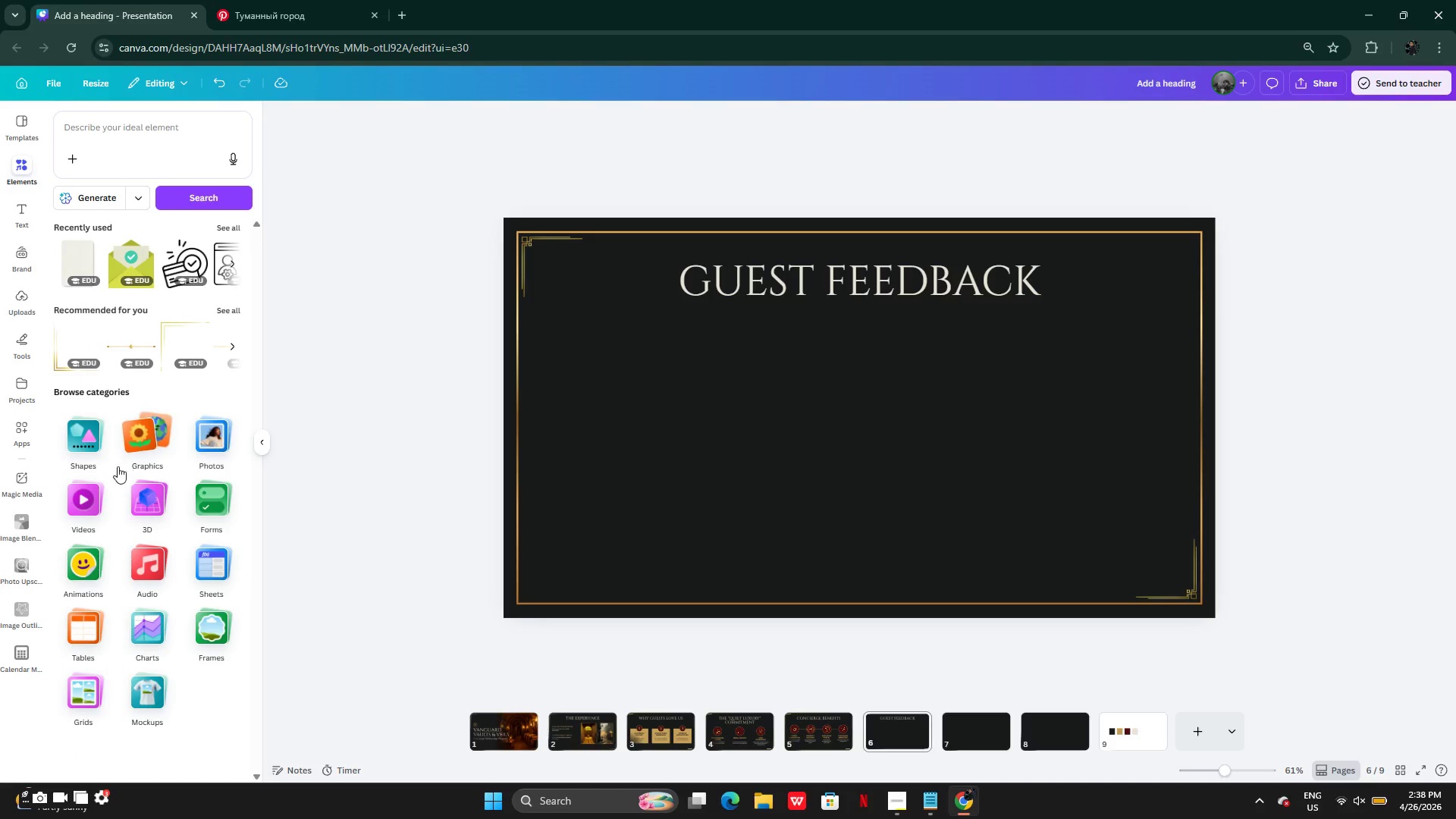 
left_click([88, 466])
 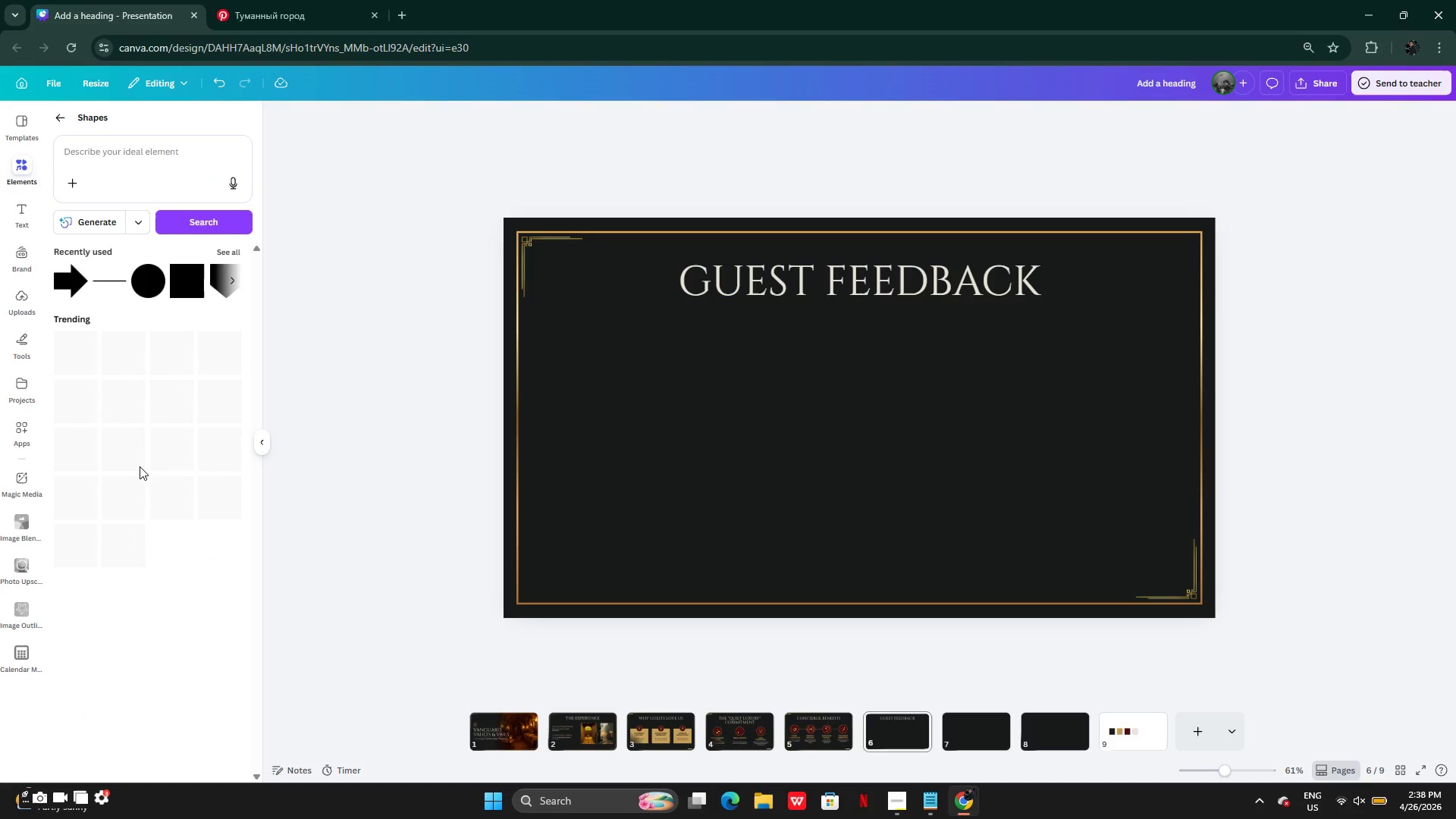 
mouse_move([166, 457])
 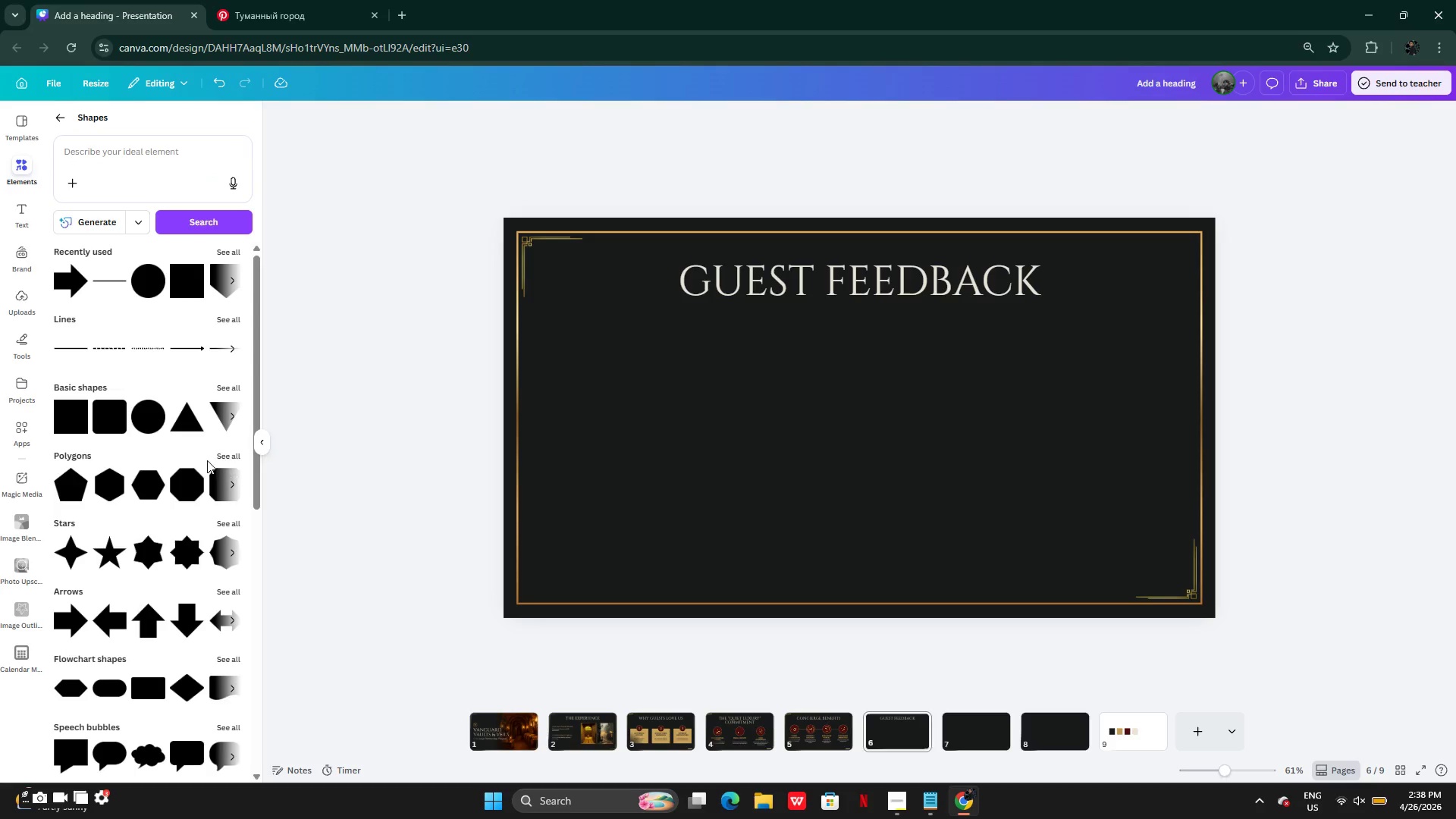 
left_click([228, 454])
 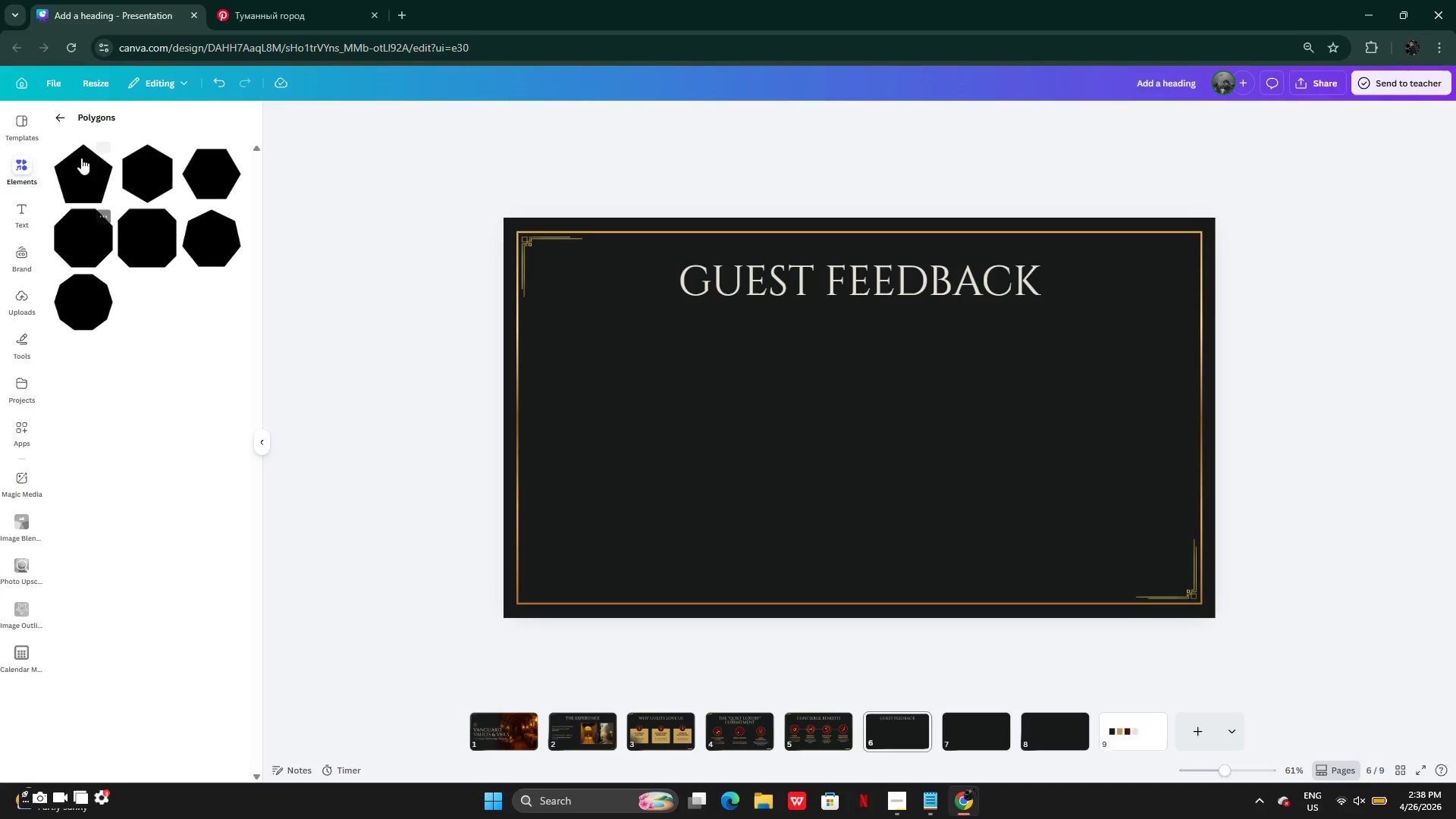 
left_click([51, 107])
 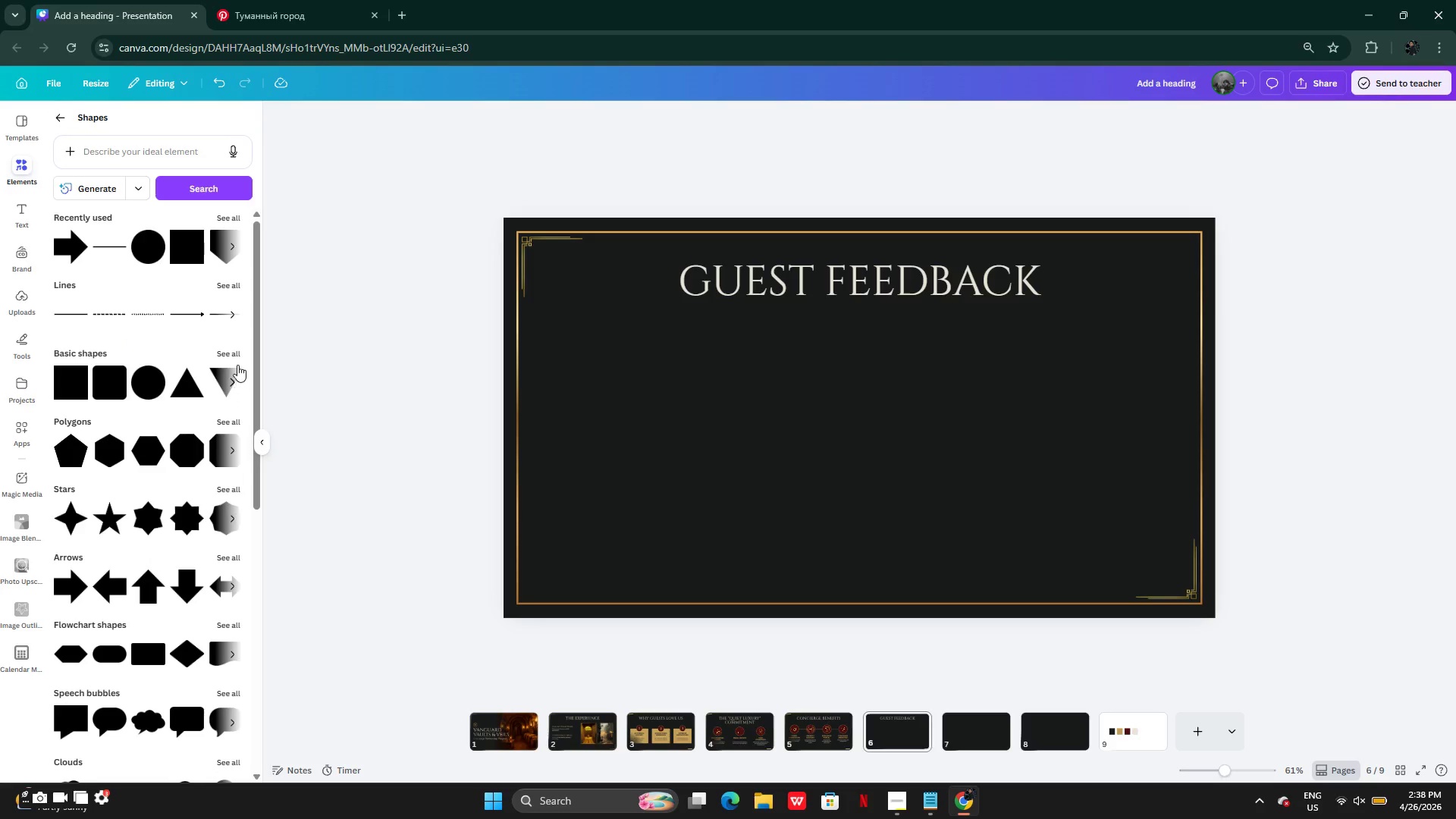 
left_click([237, 360])
 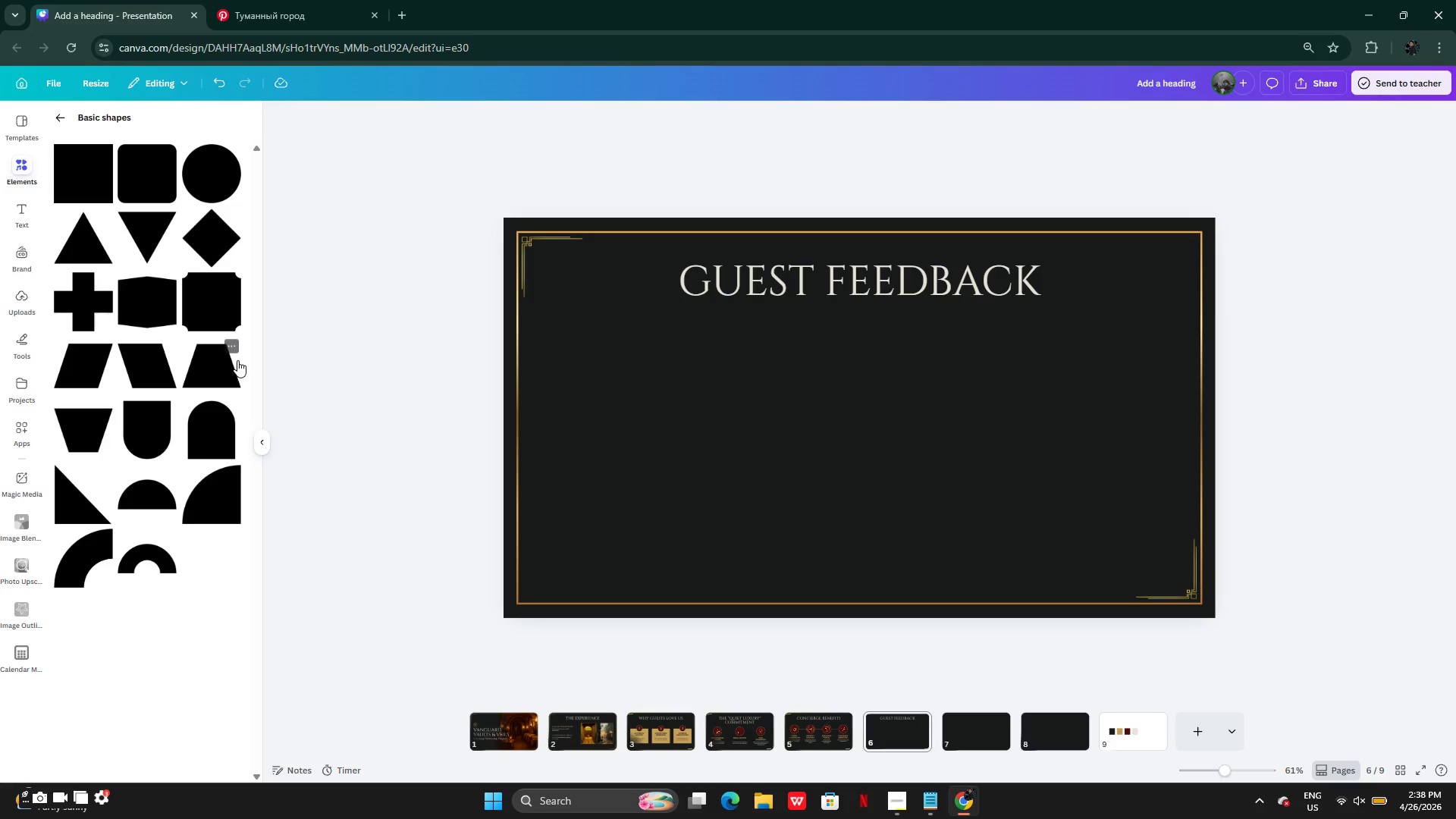 
left_click([210, 318])
 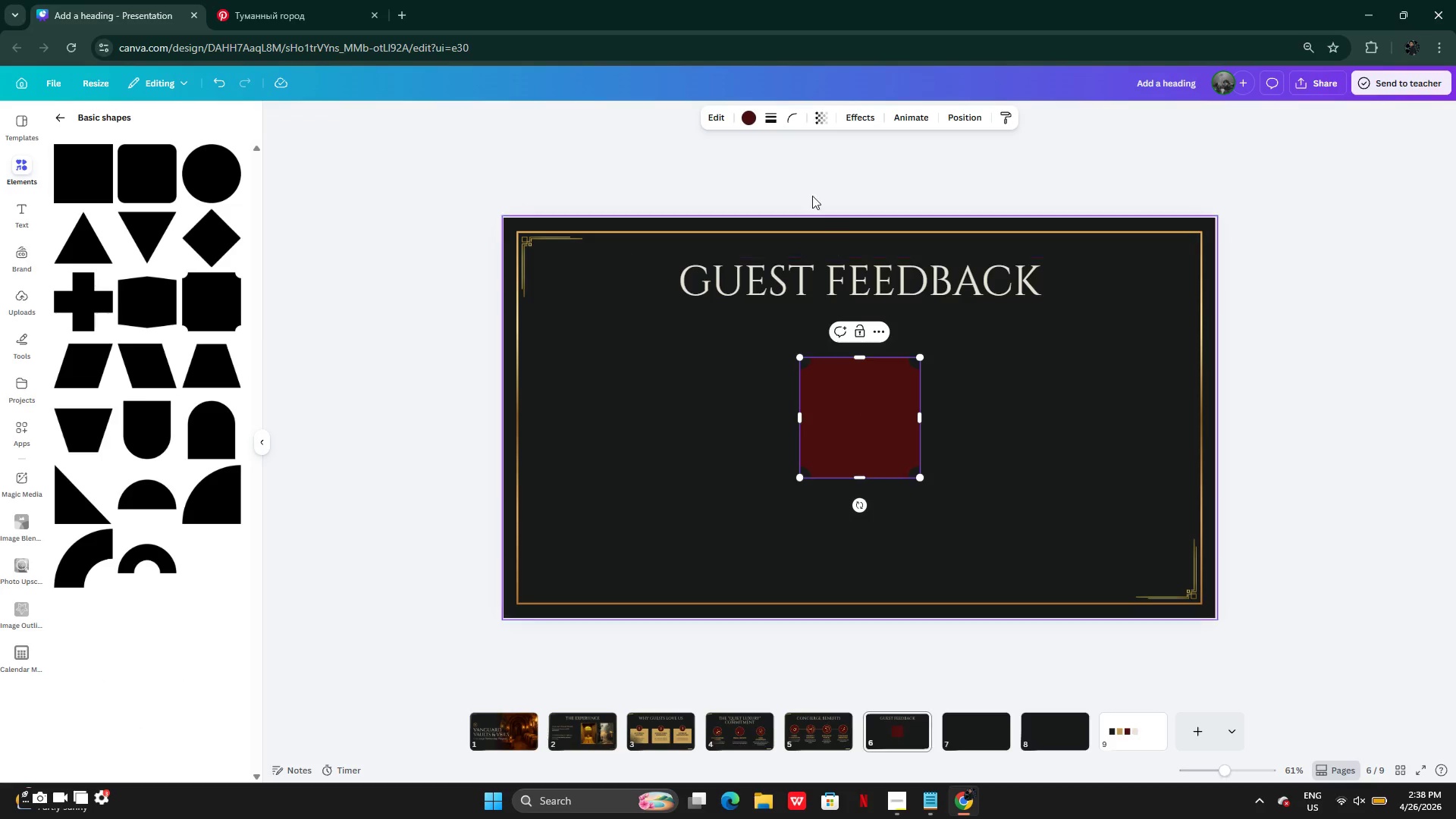 
left_click([741, 370])
 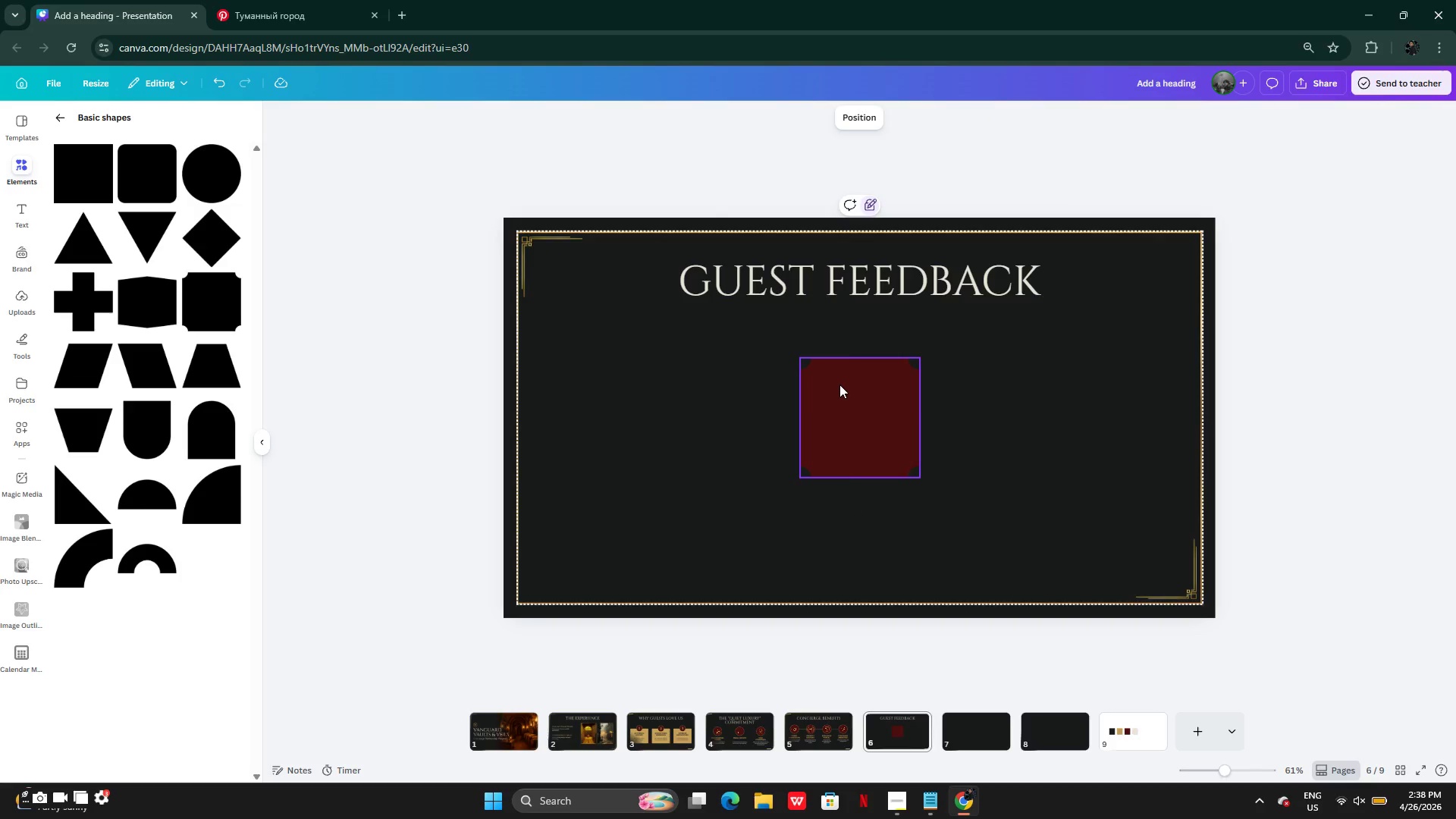 
left_click([839, 386])
 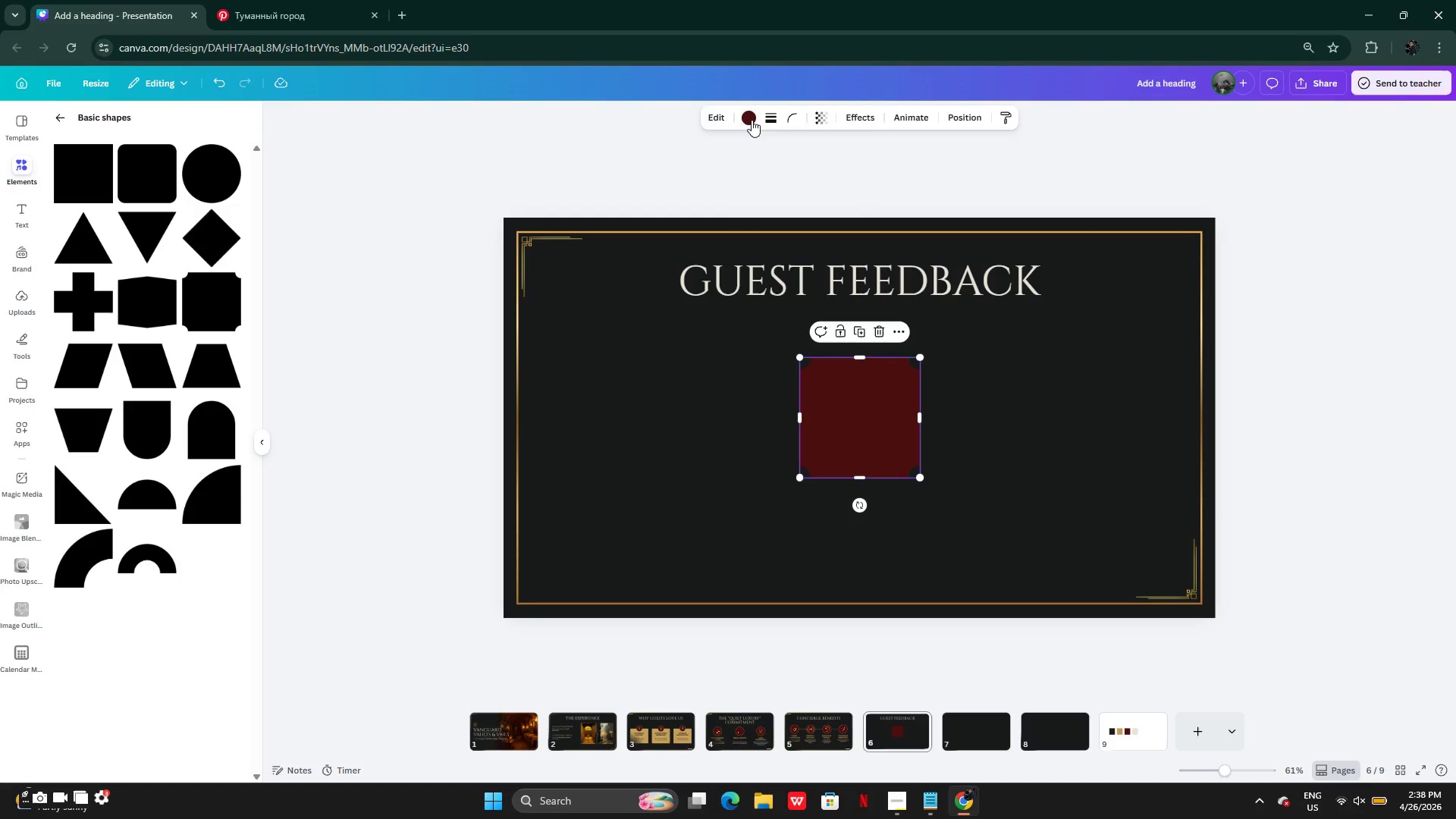 
left_click([752, 119])
 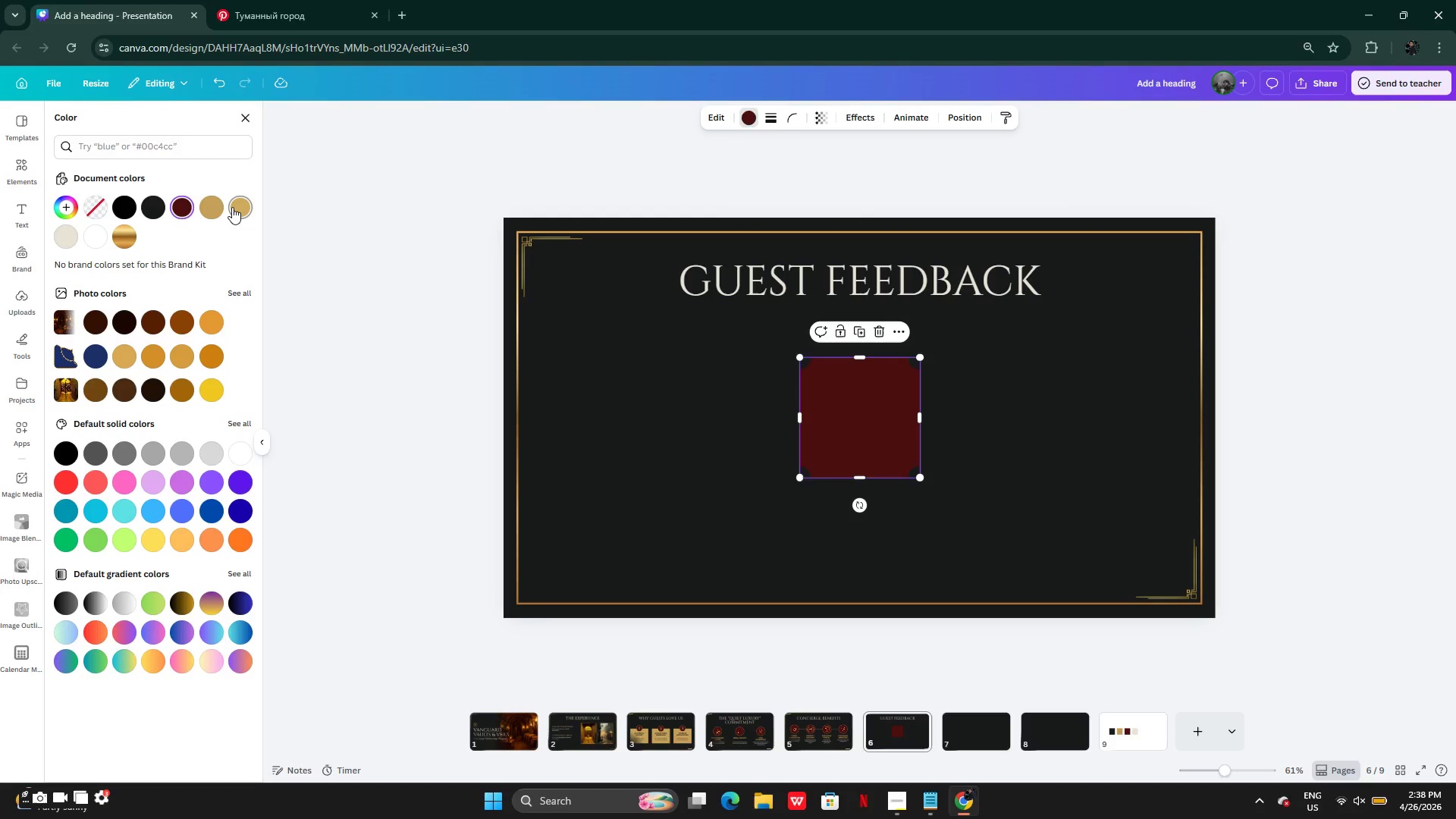 
left_click([220, 207])
 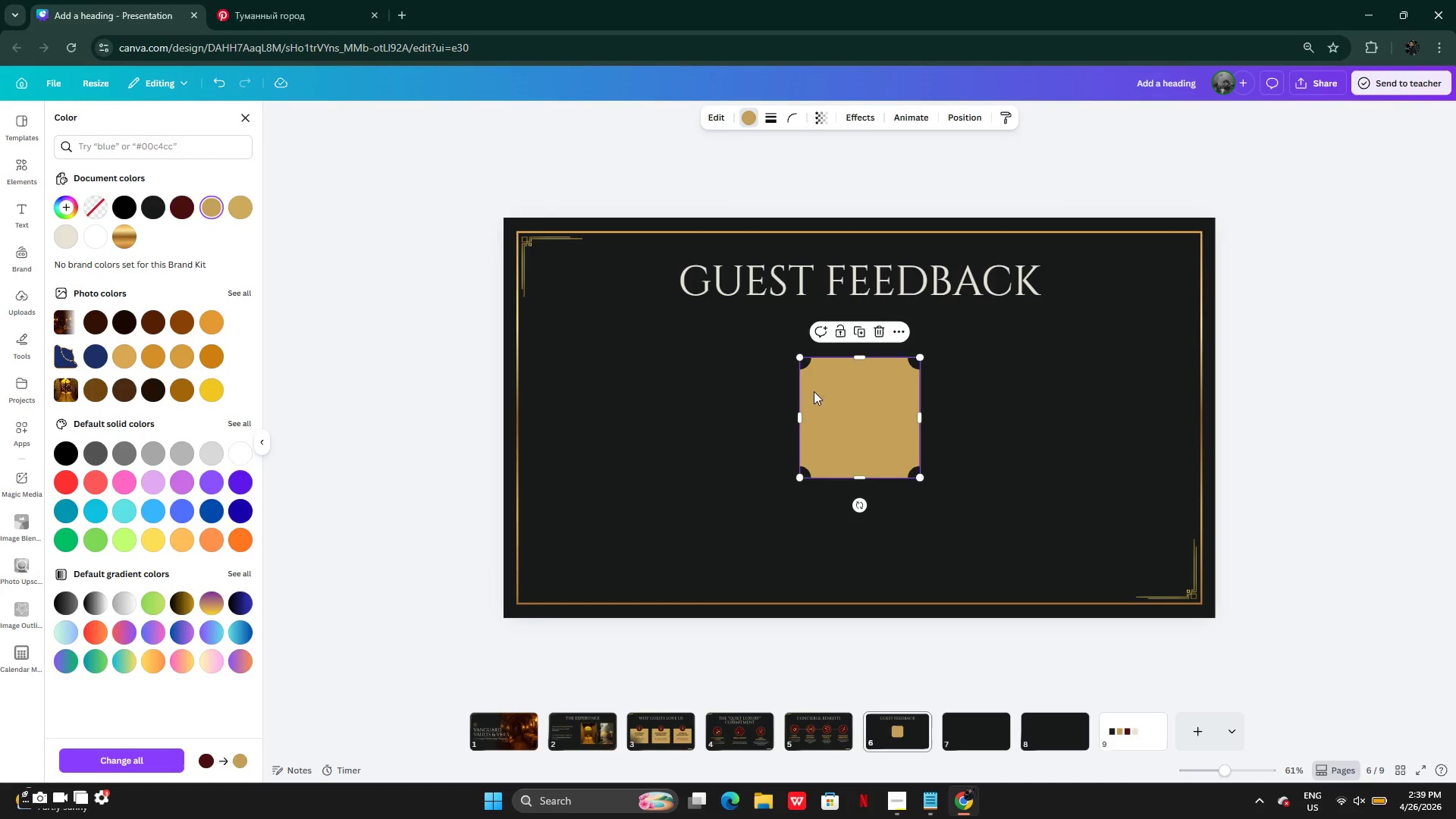 
left_click_drag(start_coordinate=[844, 390], to_coordinate=[846, 394])
 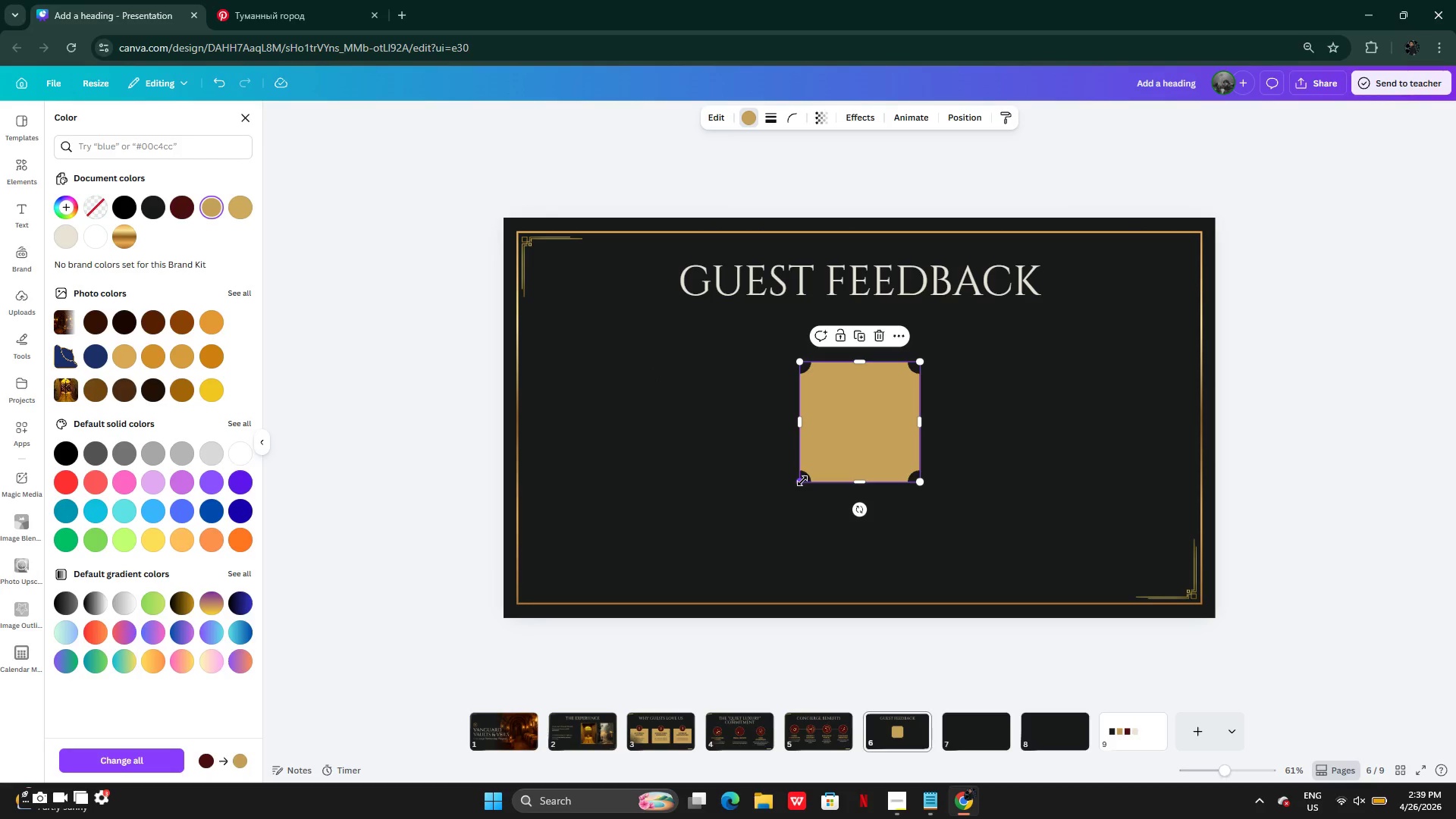 
left_click_drag(start_coordinate=[802, 481], to_coordinate=[720, 579])
 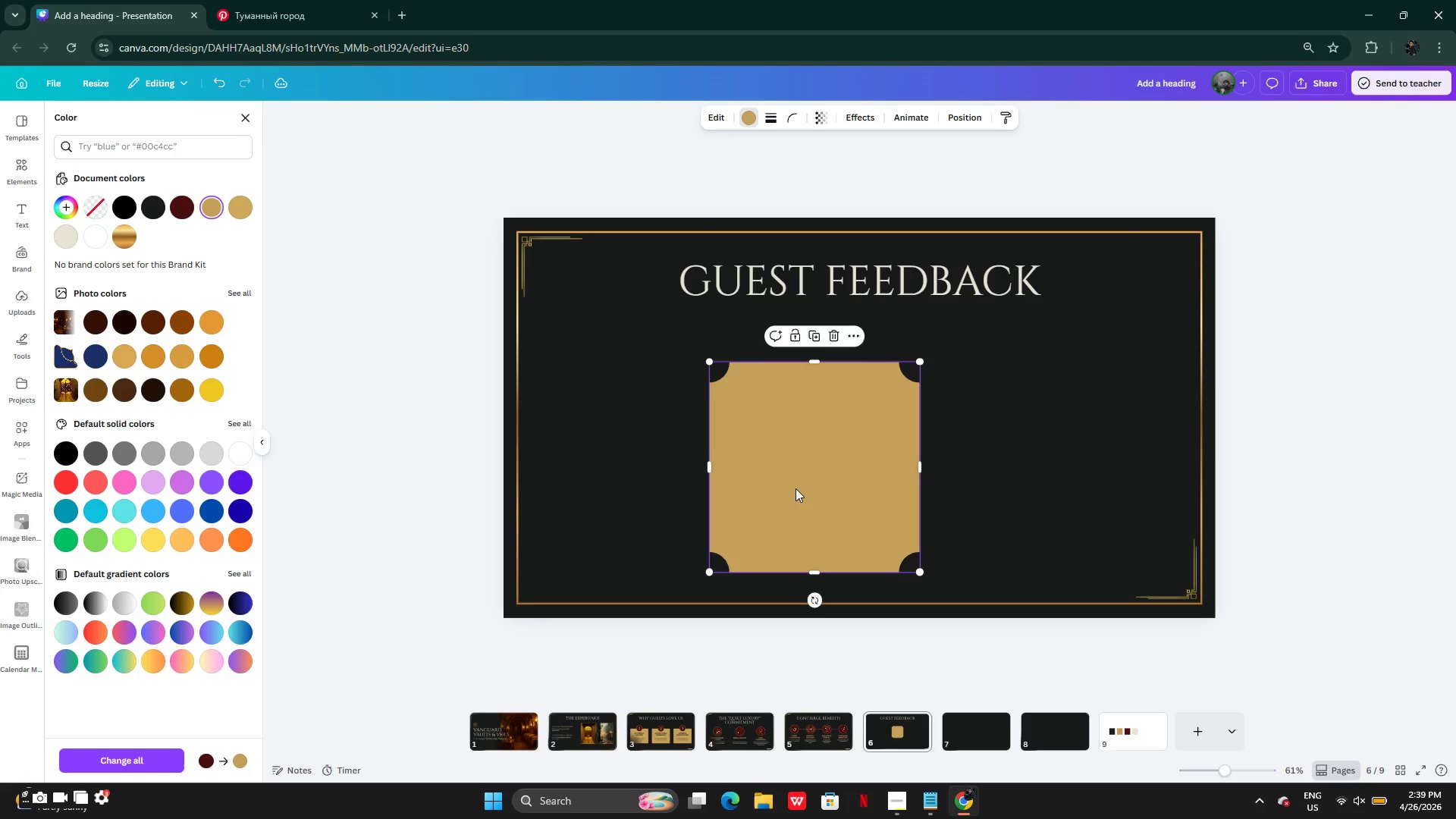 
left_click_drag(start_coordinate=[799, 486], to_coordinate=[843, 464])
 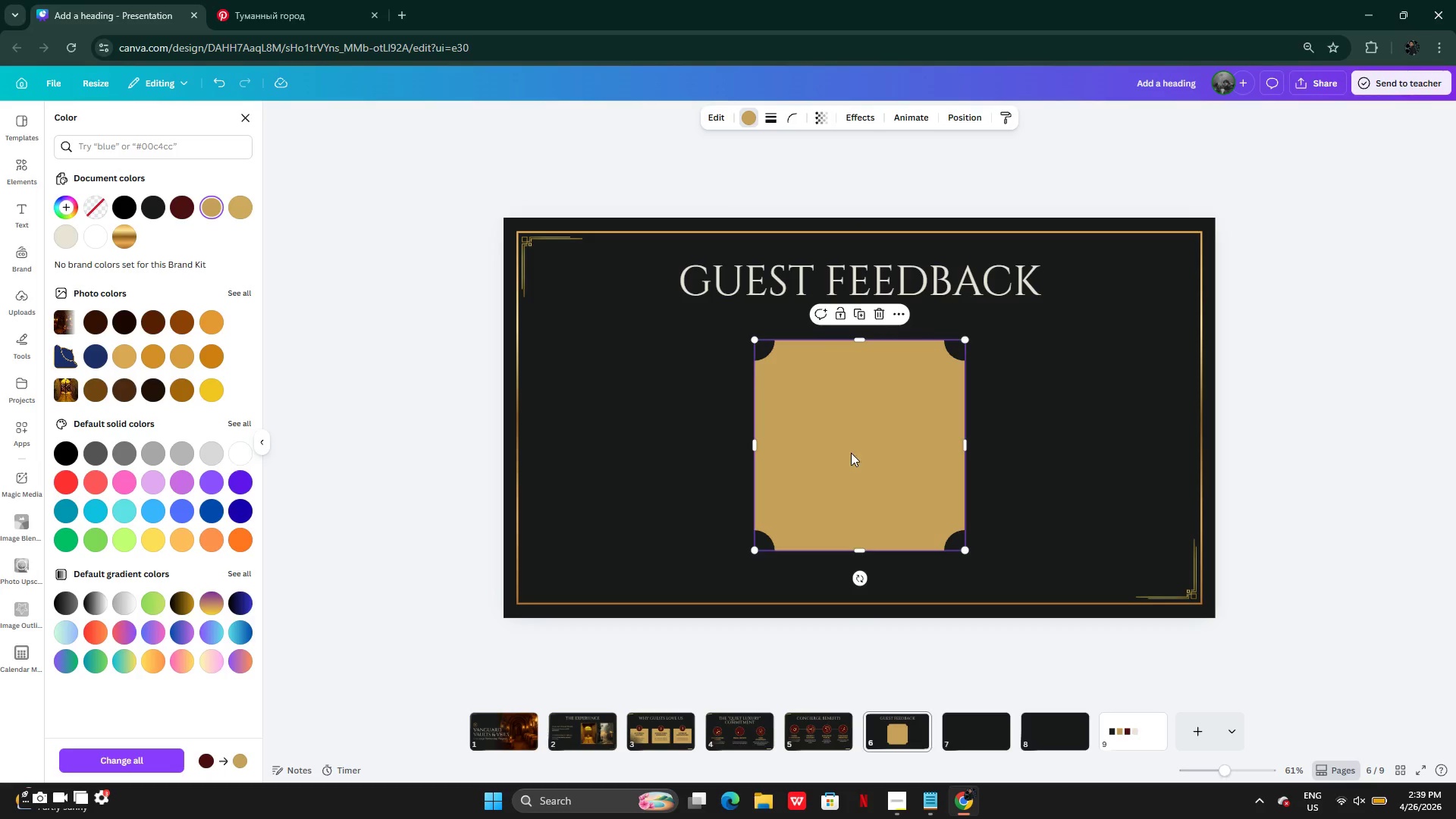 
key(Alt+AltLeft)
 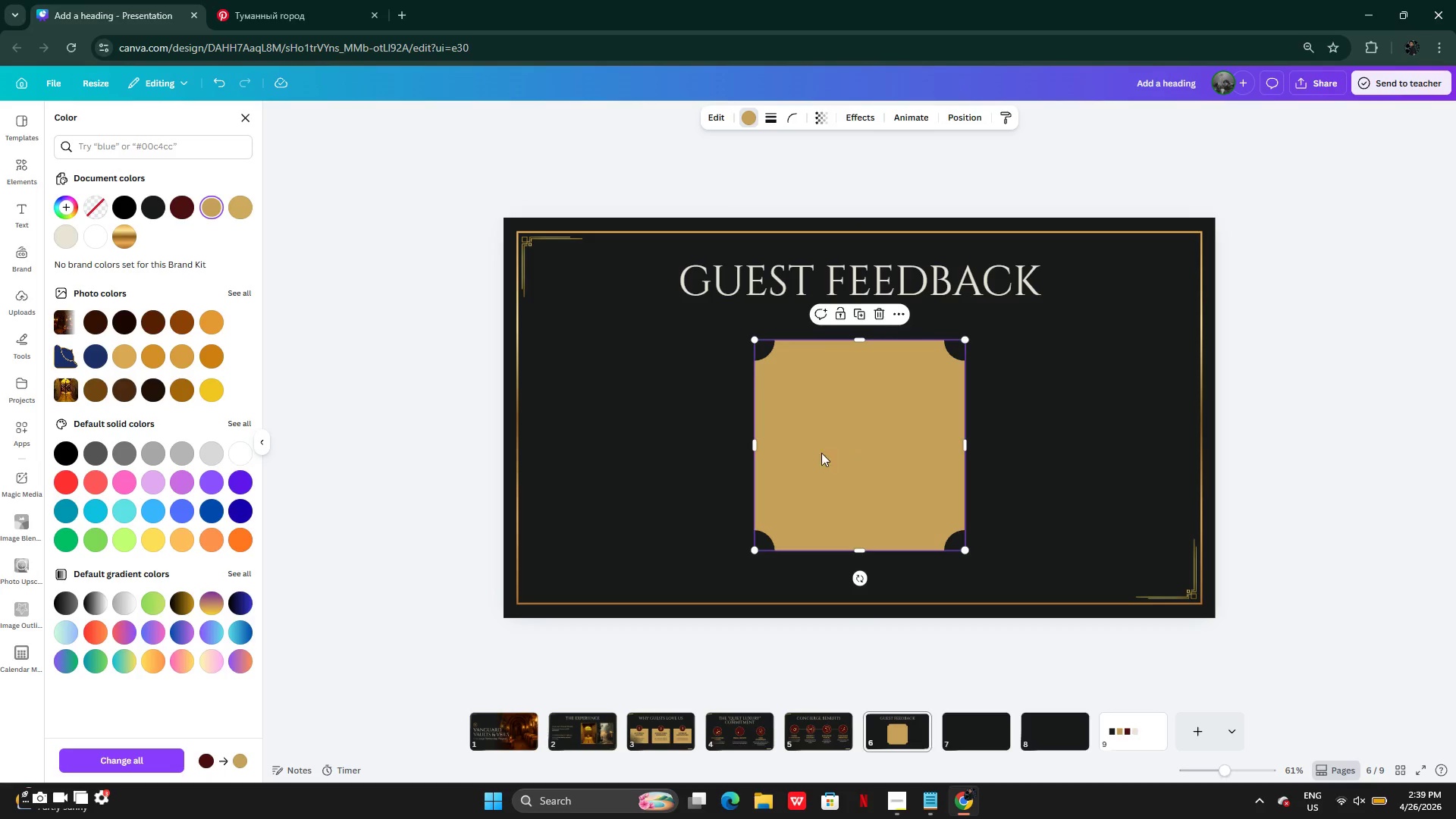 
left_click_drag(start_coordinate=[854, 452], to_coordinate=[768, 458])
 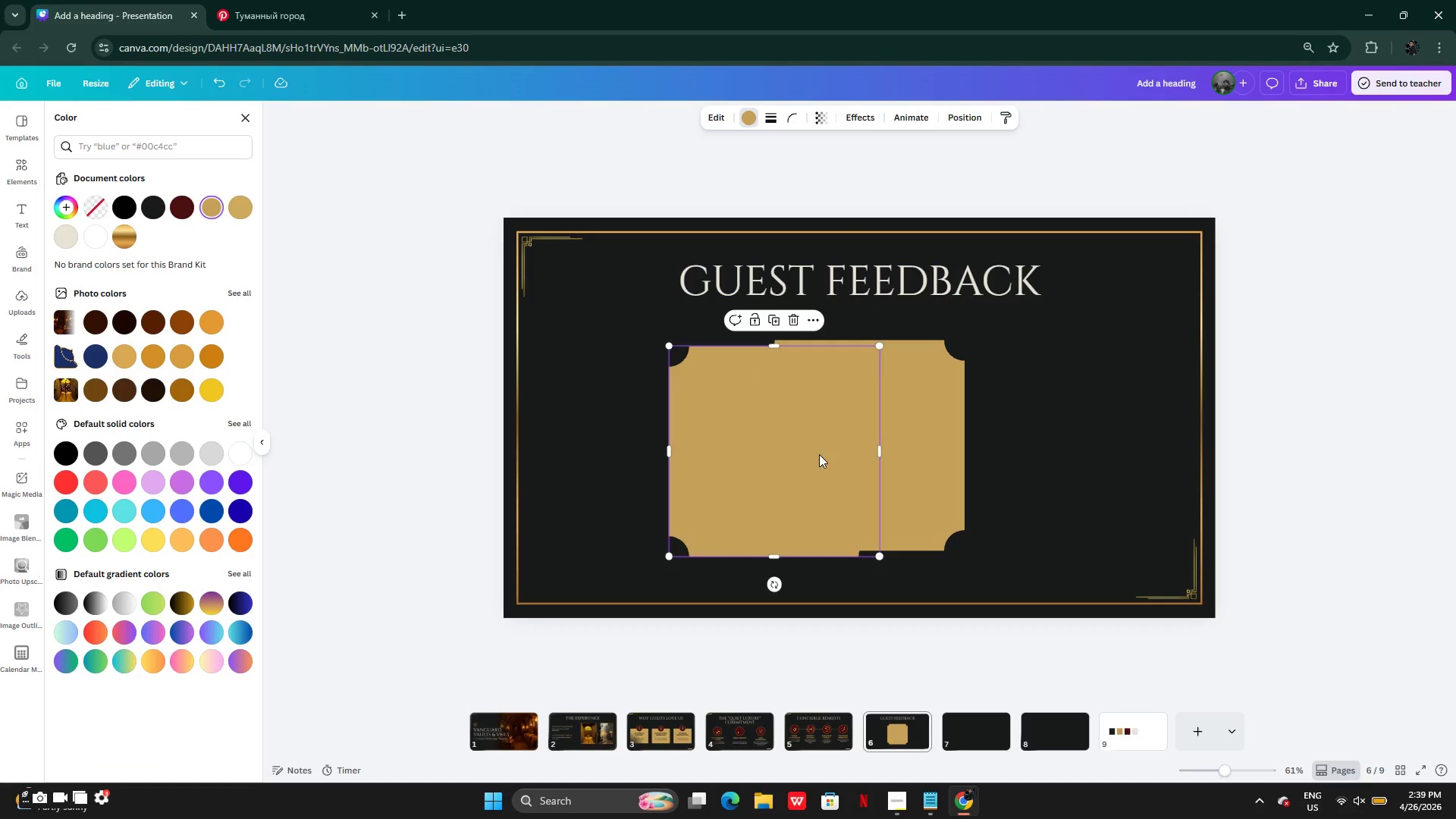 
left_click_drag(start_coordinate=[819, 454], to_coordinate=[693, 450])
 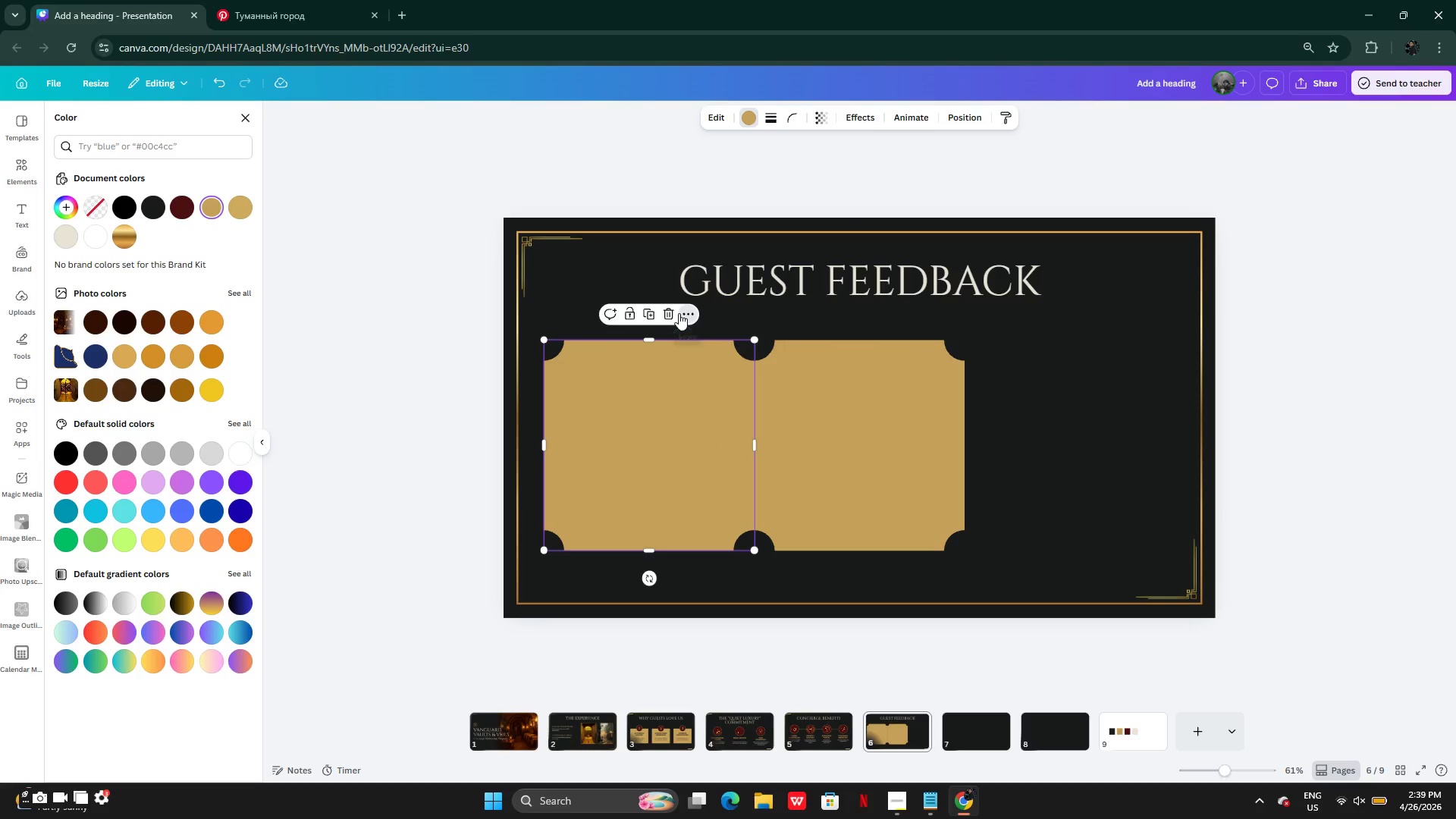 
double_click([874, 419])
 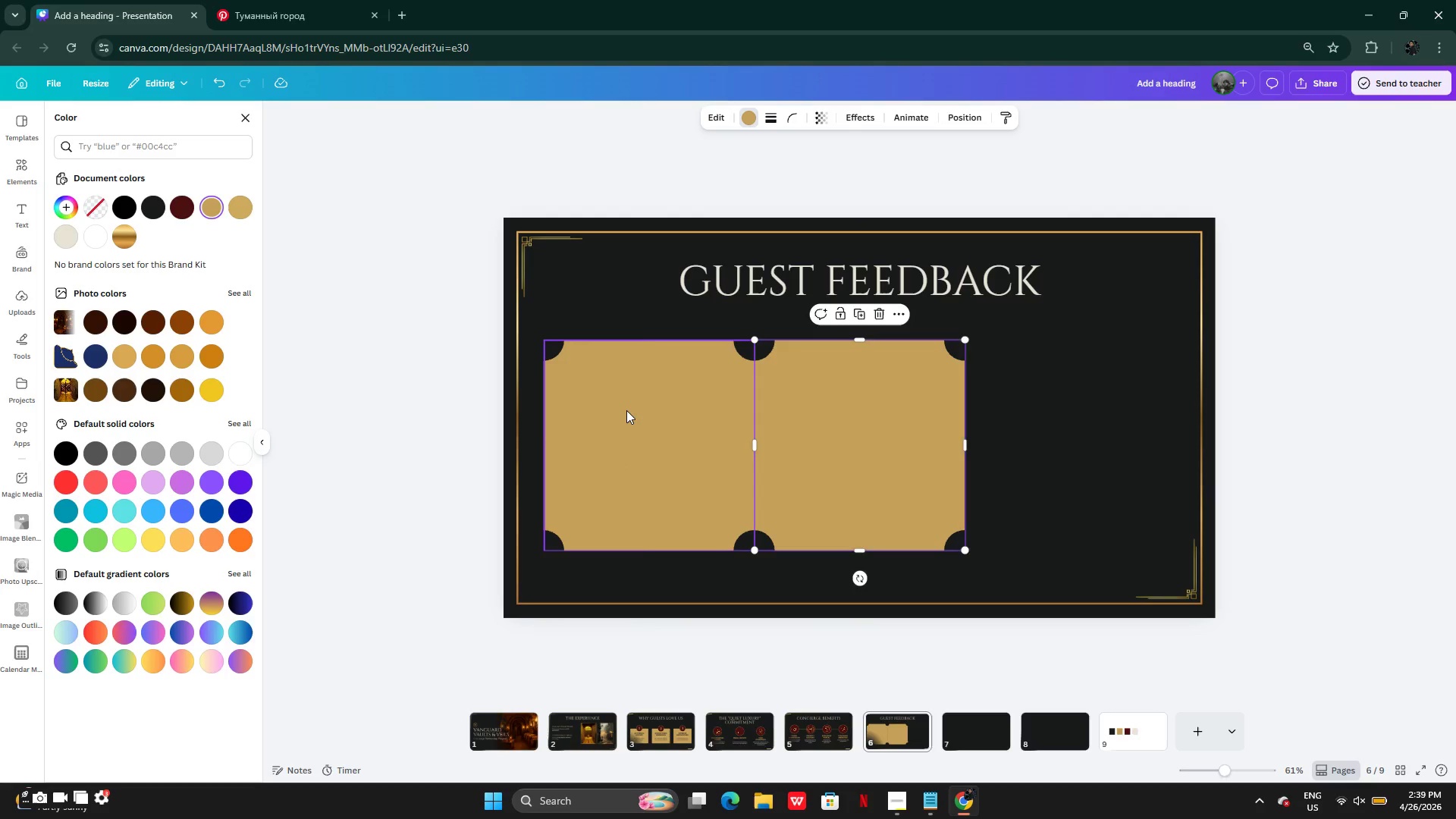 
left_click([626, 410])
 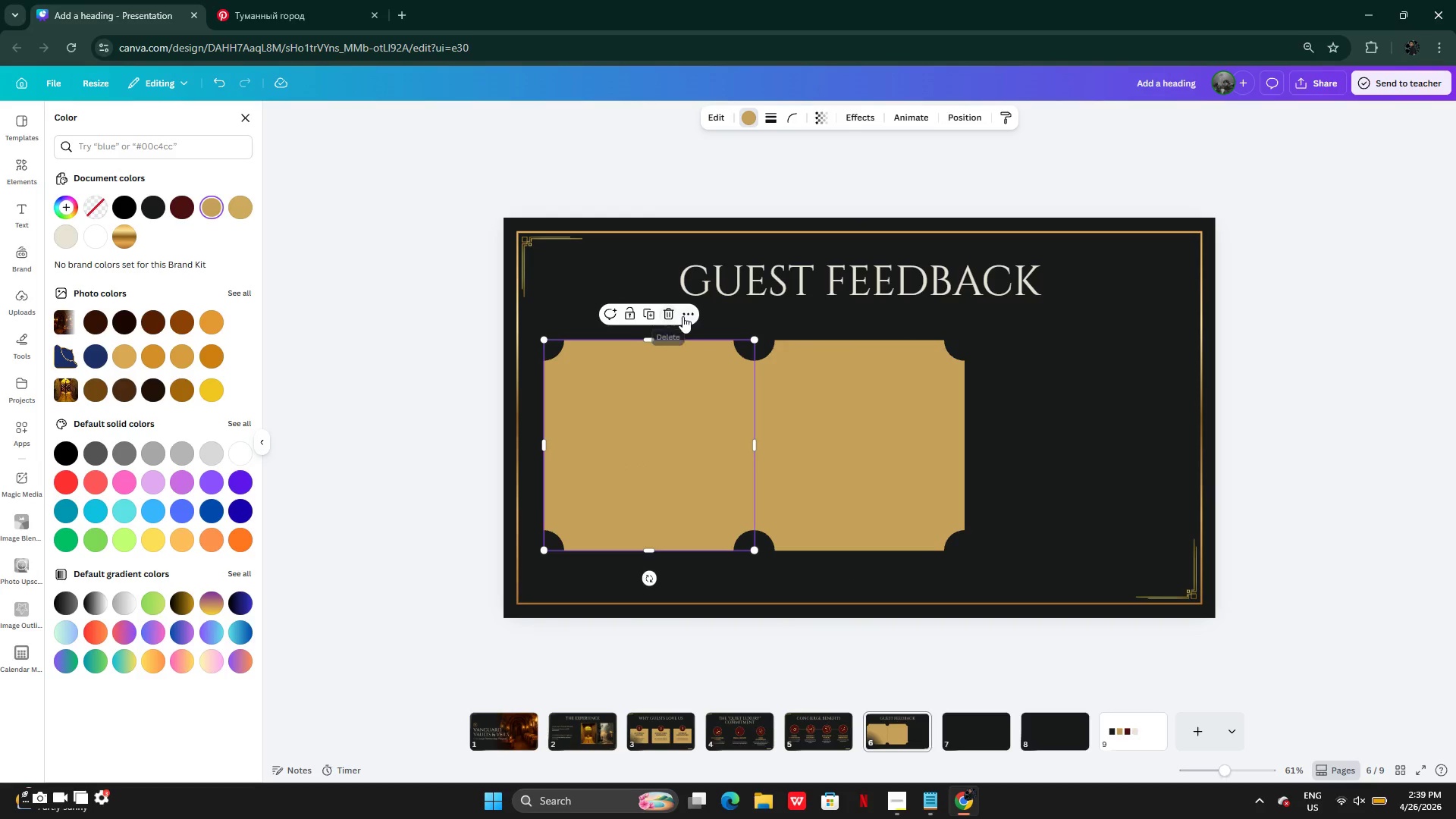 
left_click([671, 314])
 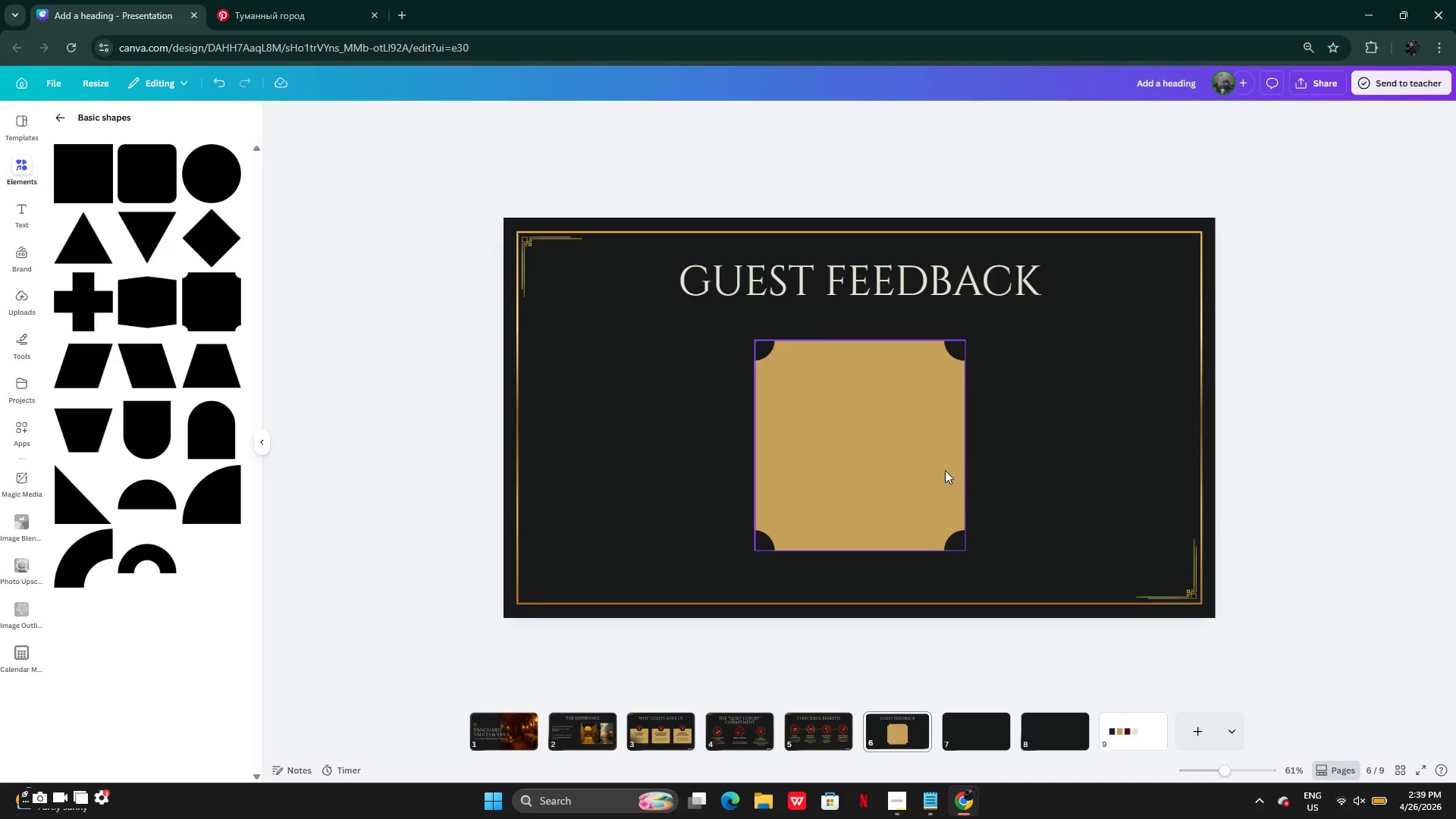 
left_click([933, 466])
 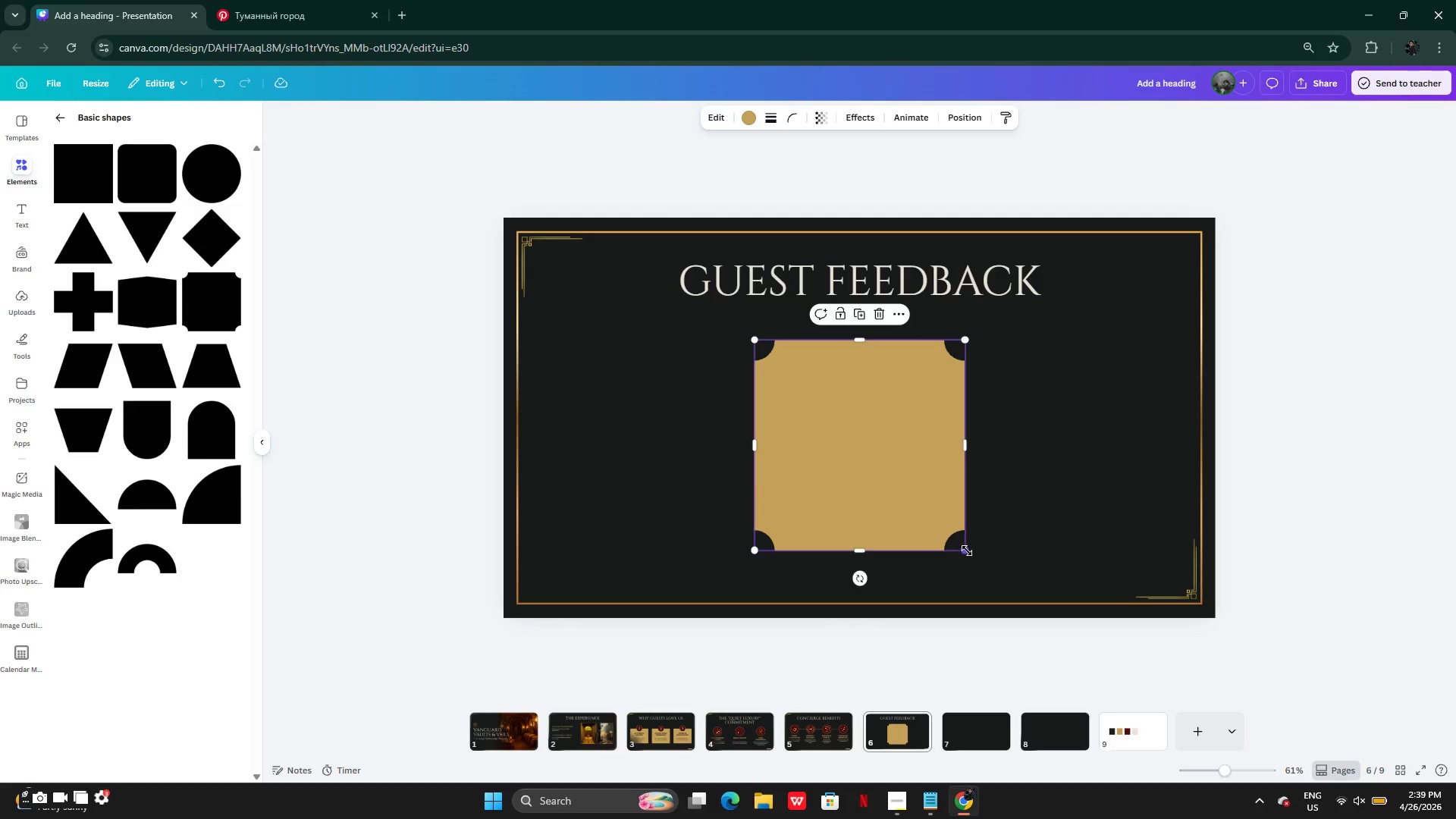 
left_click_drag(start_coordinate=[967, 551], to_coordinate=[951, 522])
 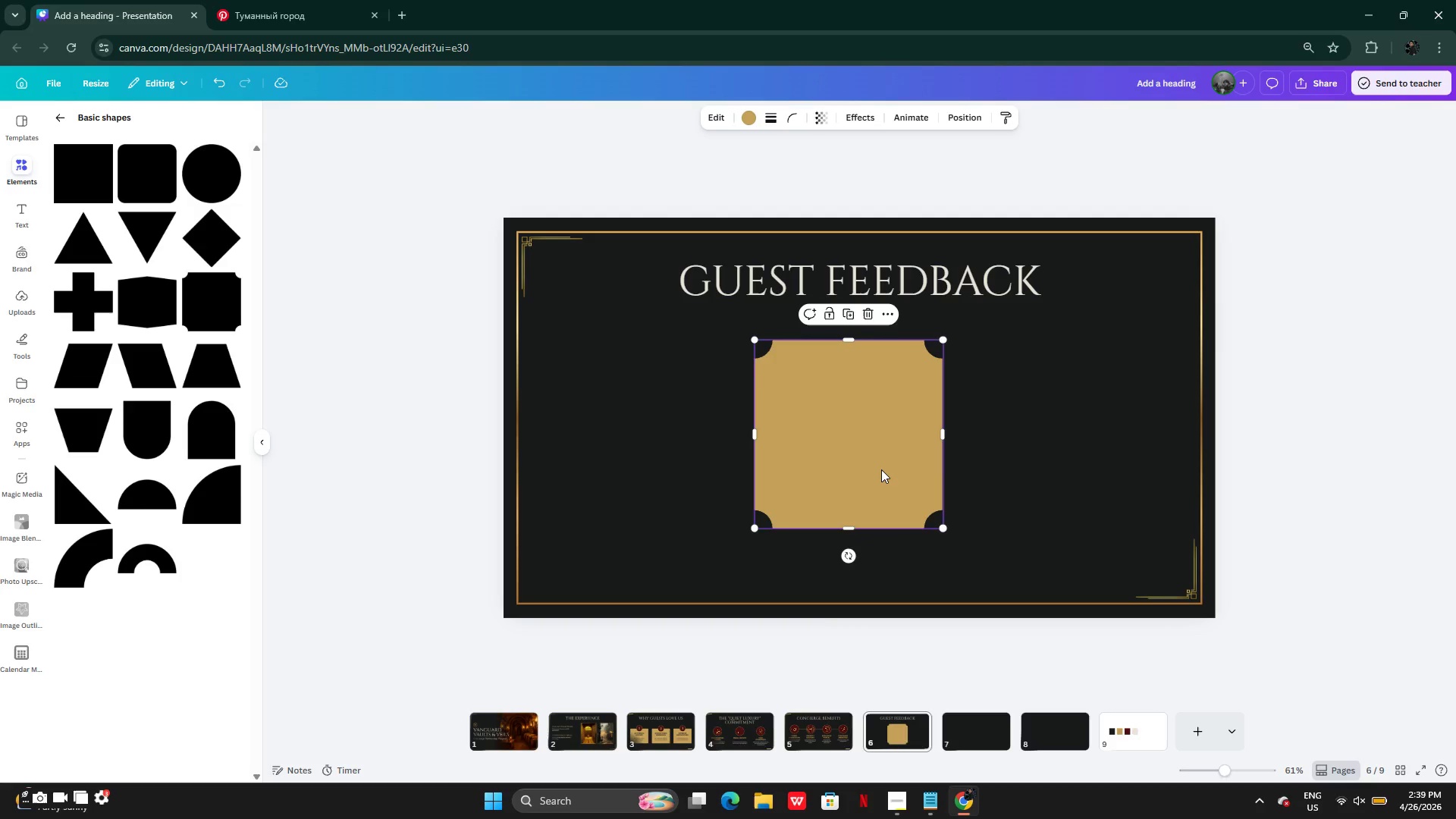 
left_click_drag(start_coordinate=[881, 469], to_coordinate=[892, 470])
 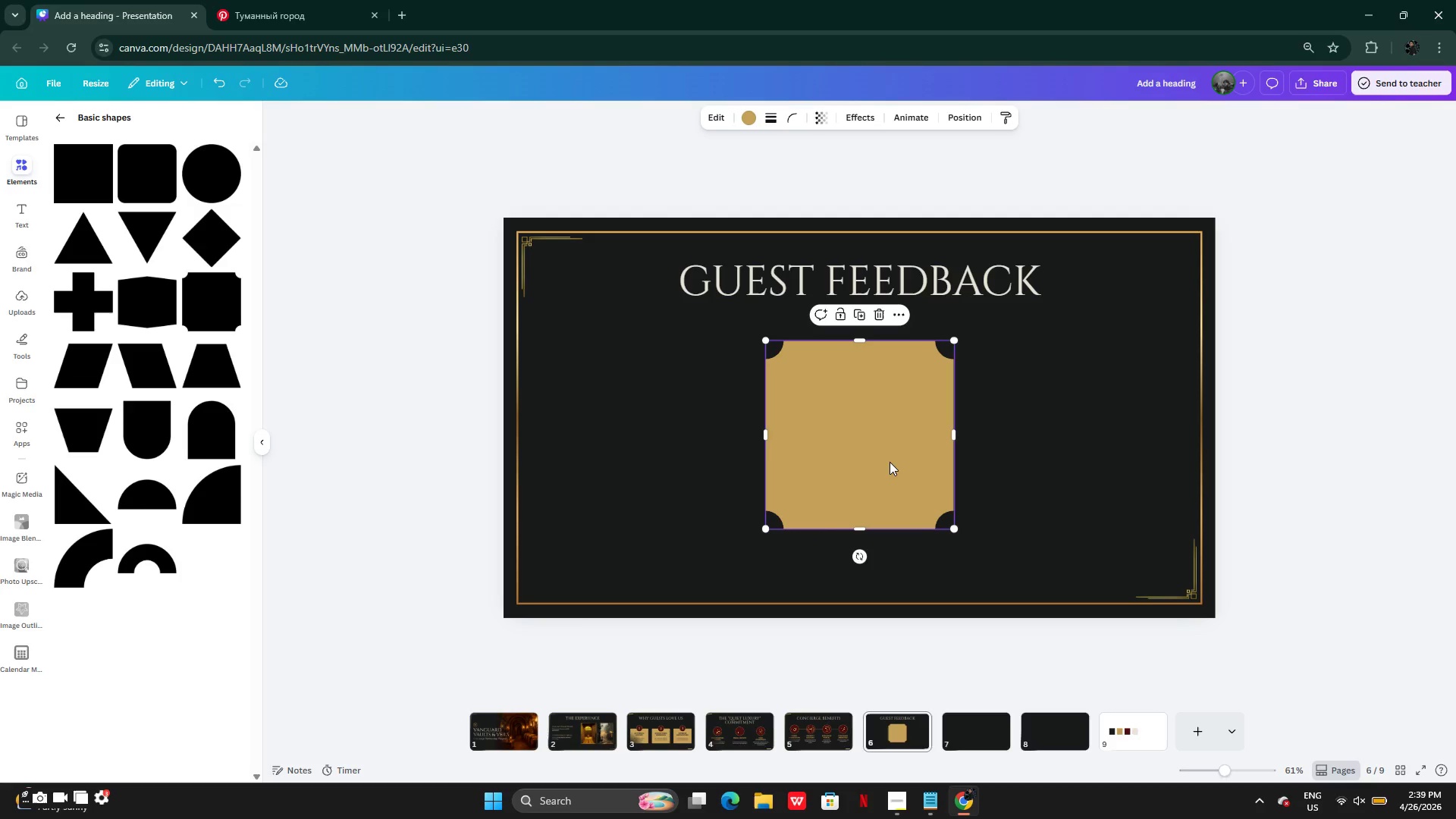 
hold_key(key=AltLeft, duration=0.36)
left_click_drag(start_coordinate=[886, 457], to_coordinate=[688, 451])
 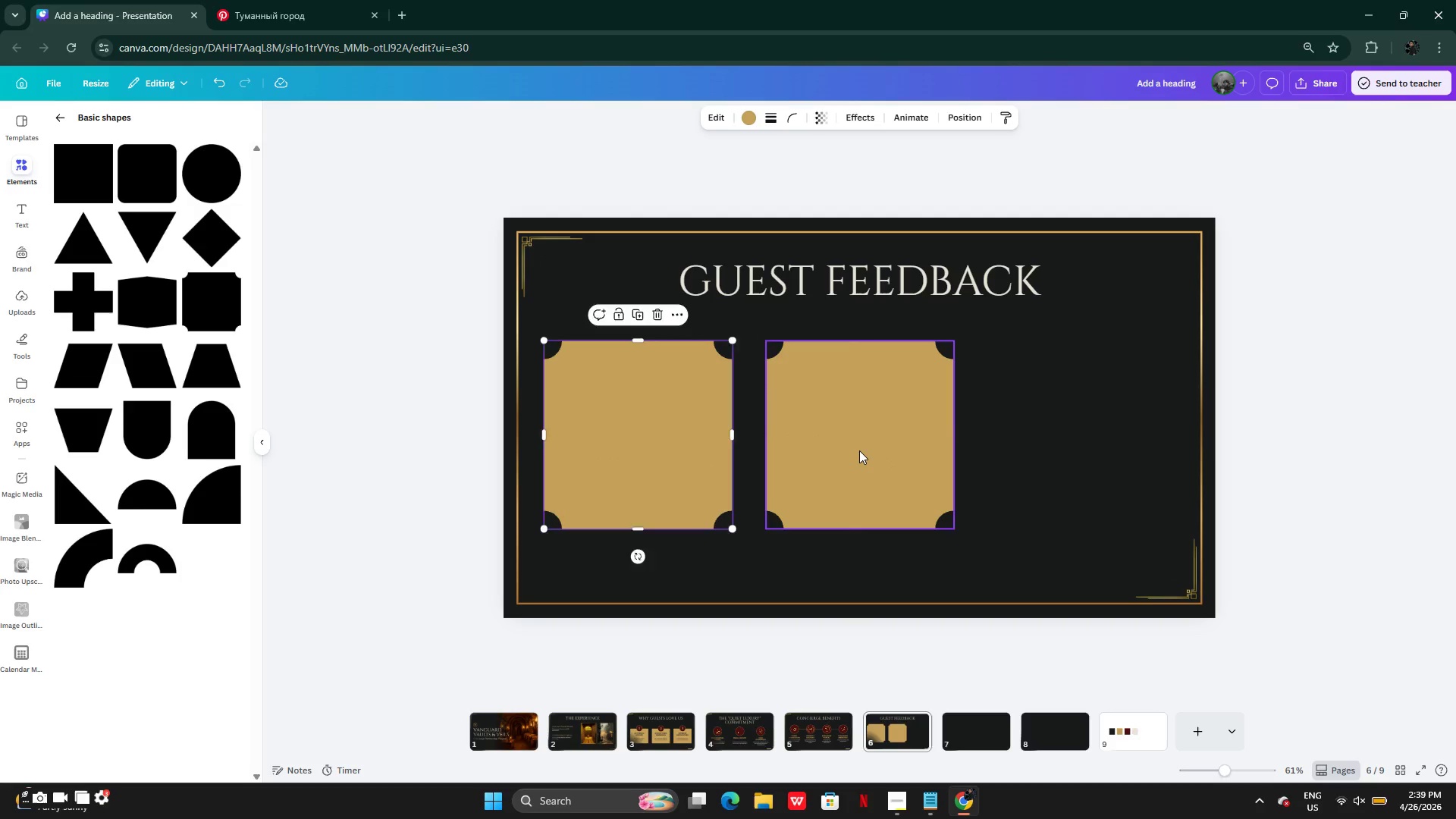 
left_click([859, 450])
 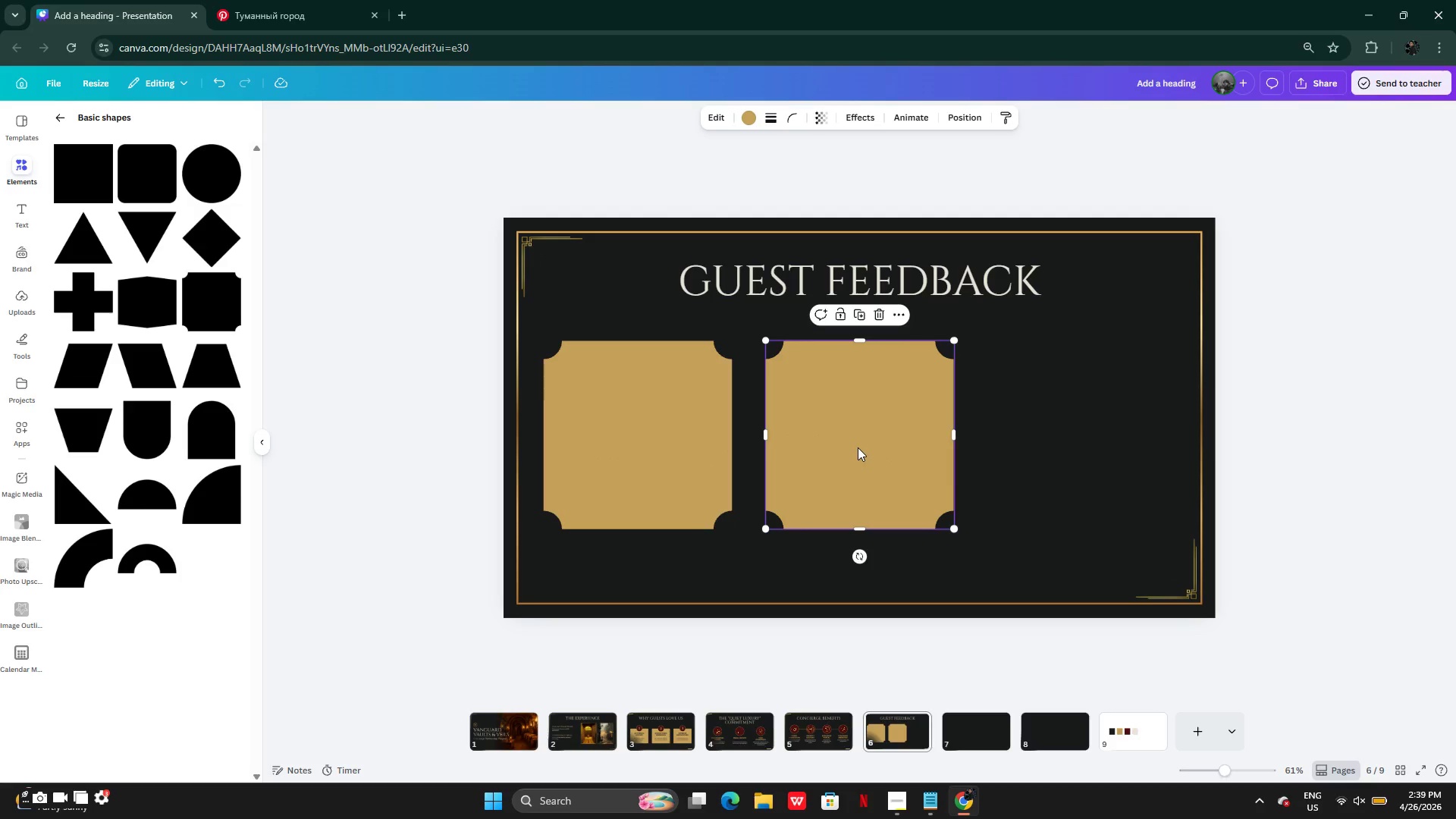 
hold_key(key=AltLeft, duration=0.44)
left_click_drag(start_coordinate=[836, 444], to_coordinate=[970, 431])
 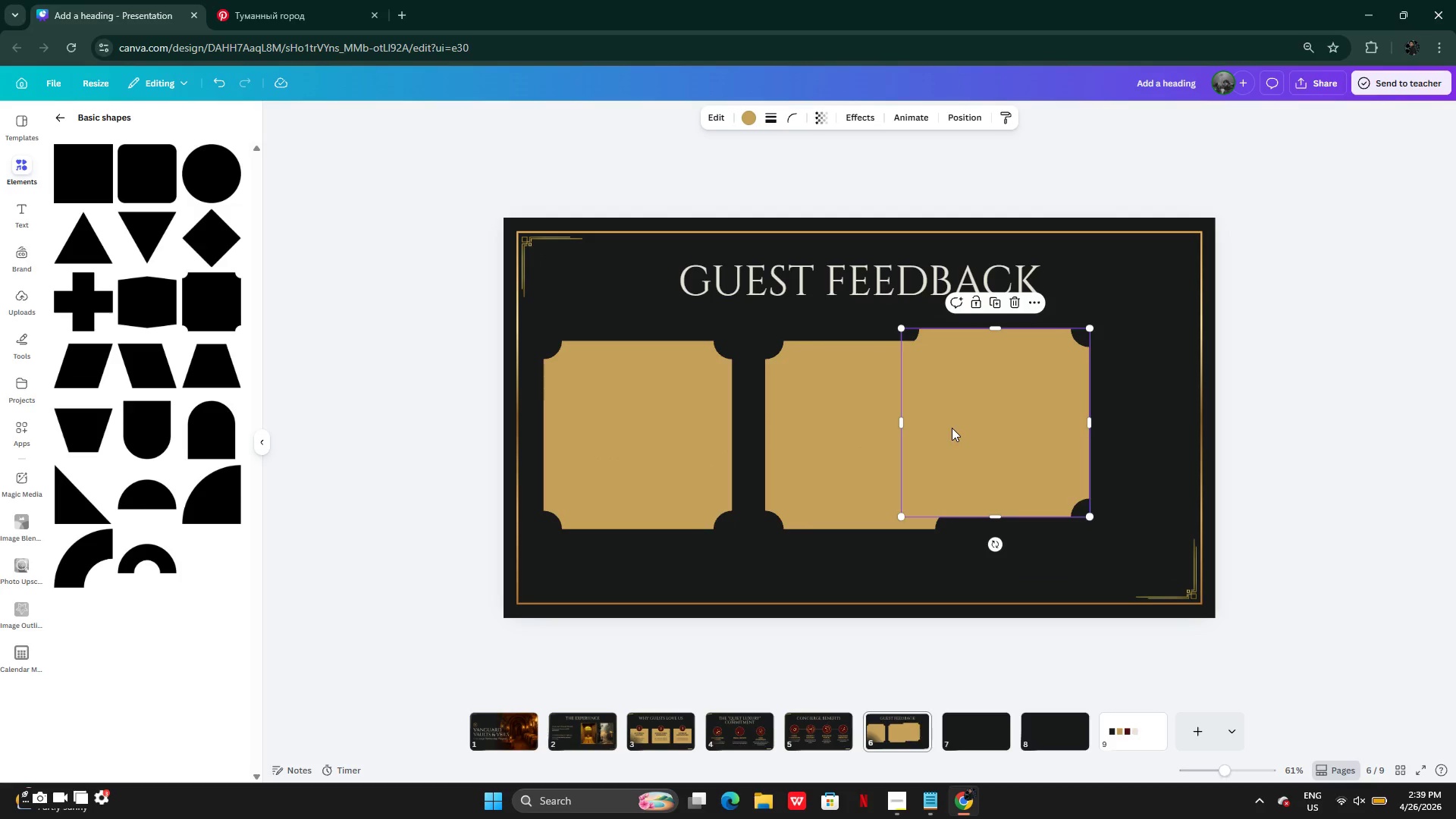 
left_click_drag(start_coordinate=[952, 428], to_coordinate=[1035, 439])
 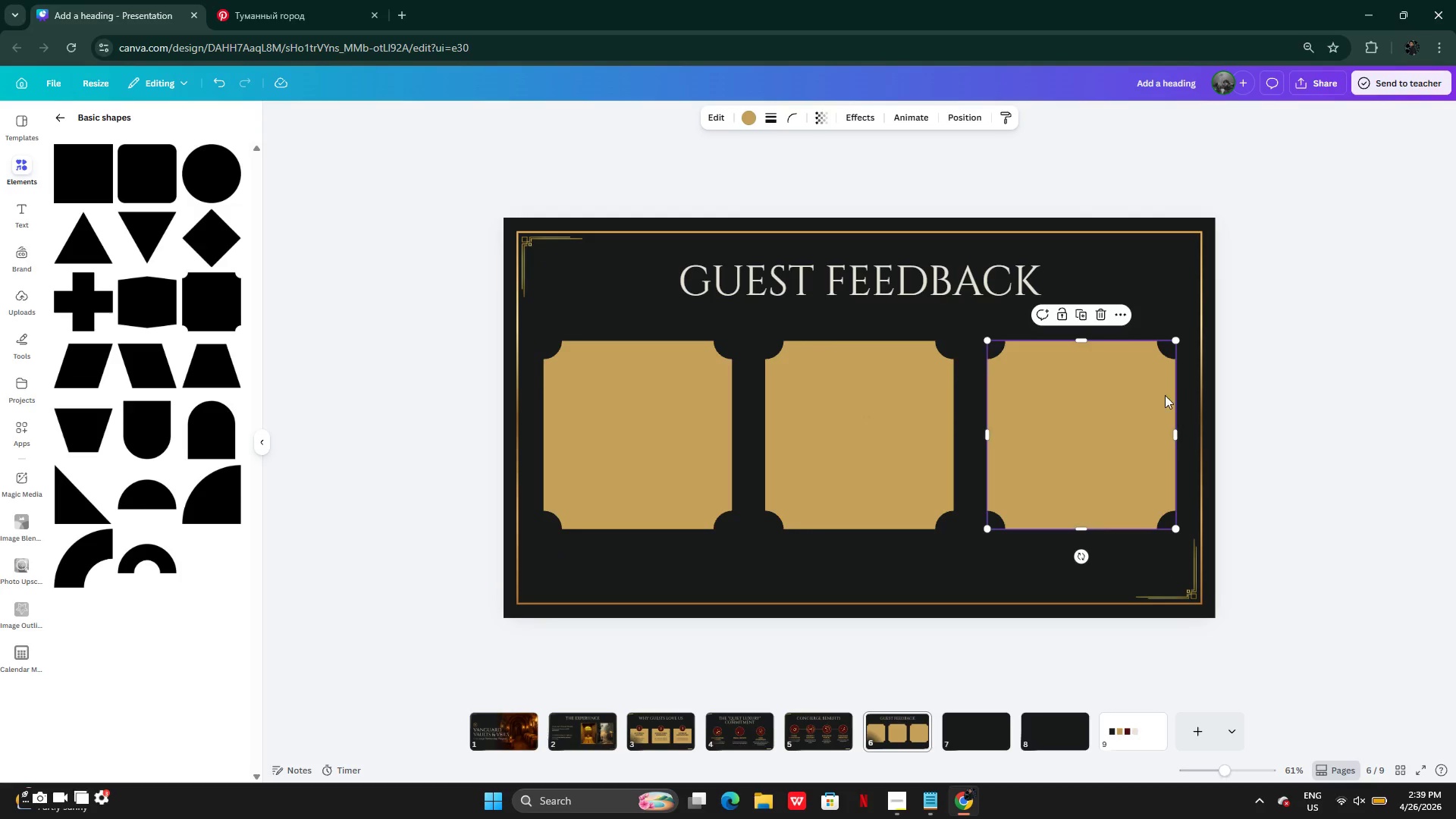 
left_click([1240, 393])
 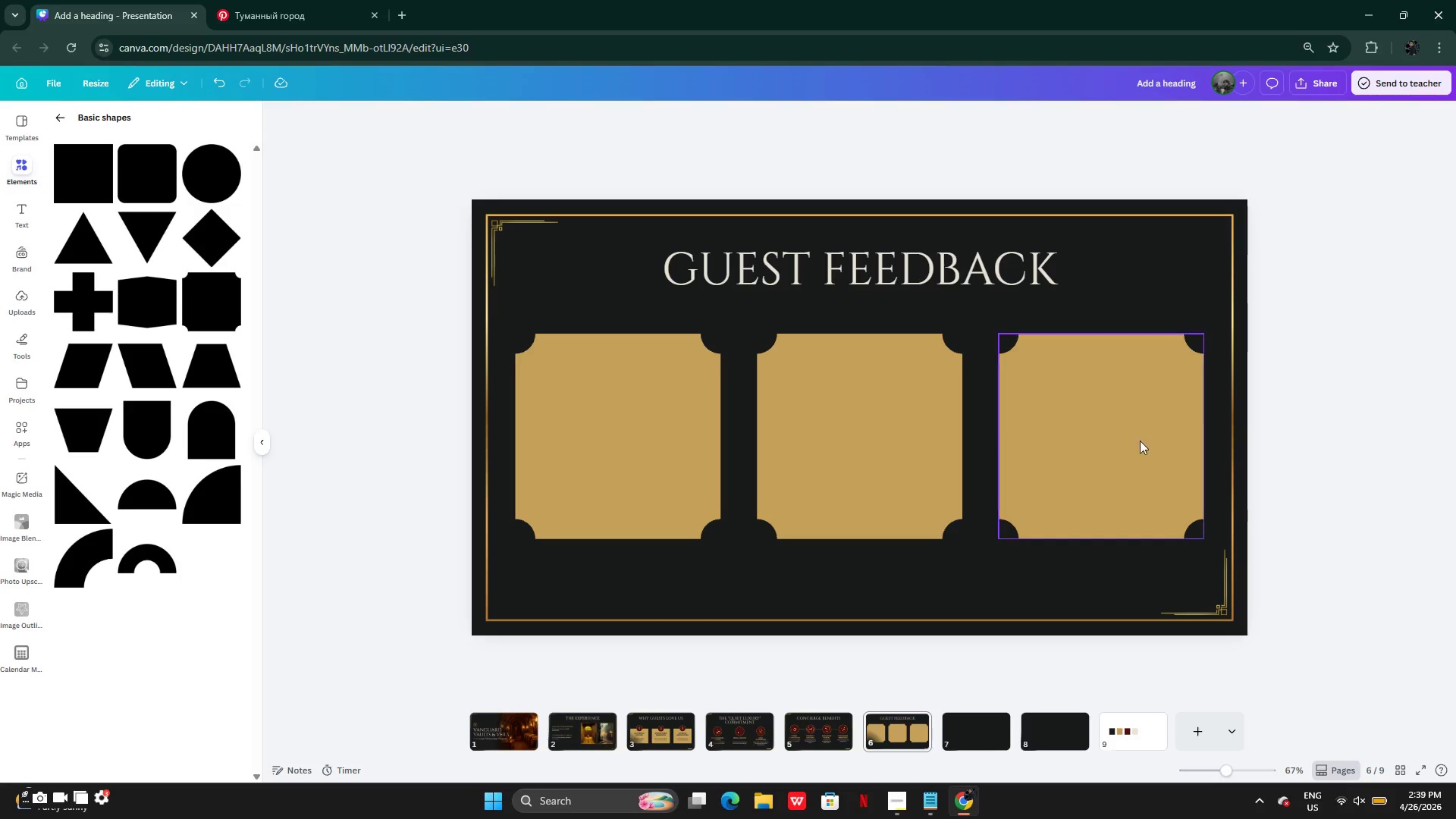 
wait(6.89)
 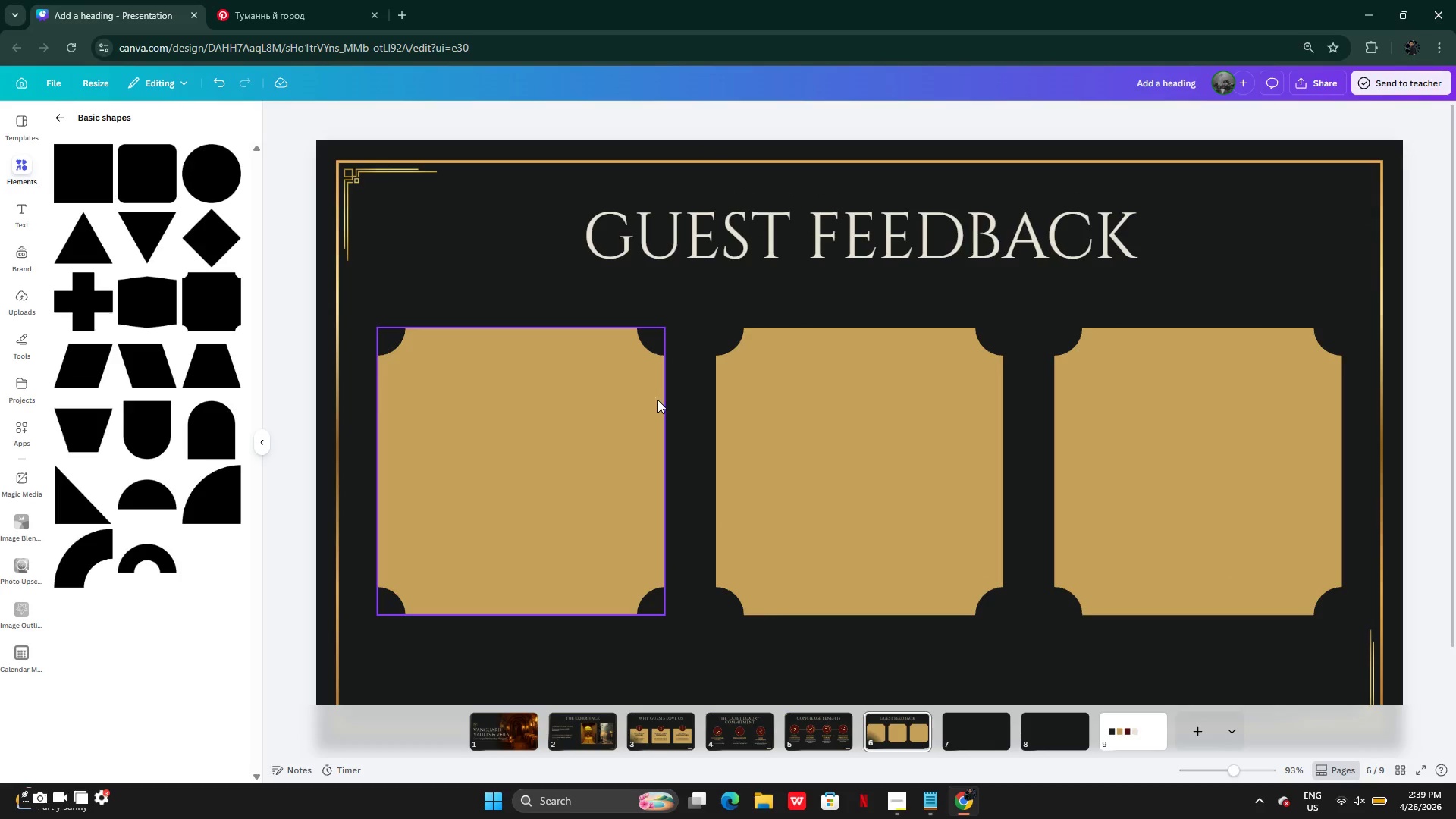 
left_click([934, 808])
 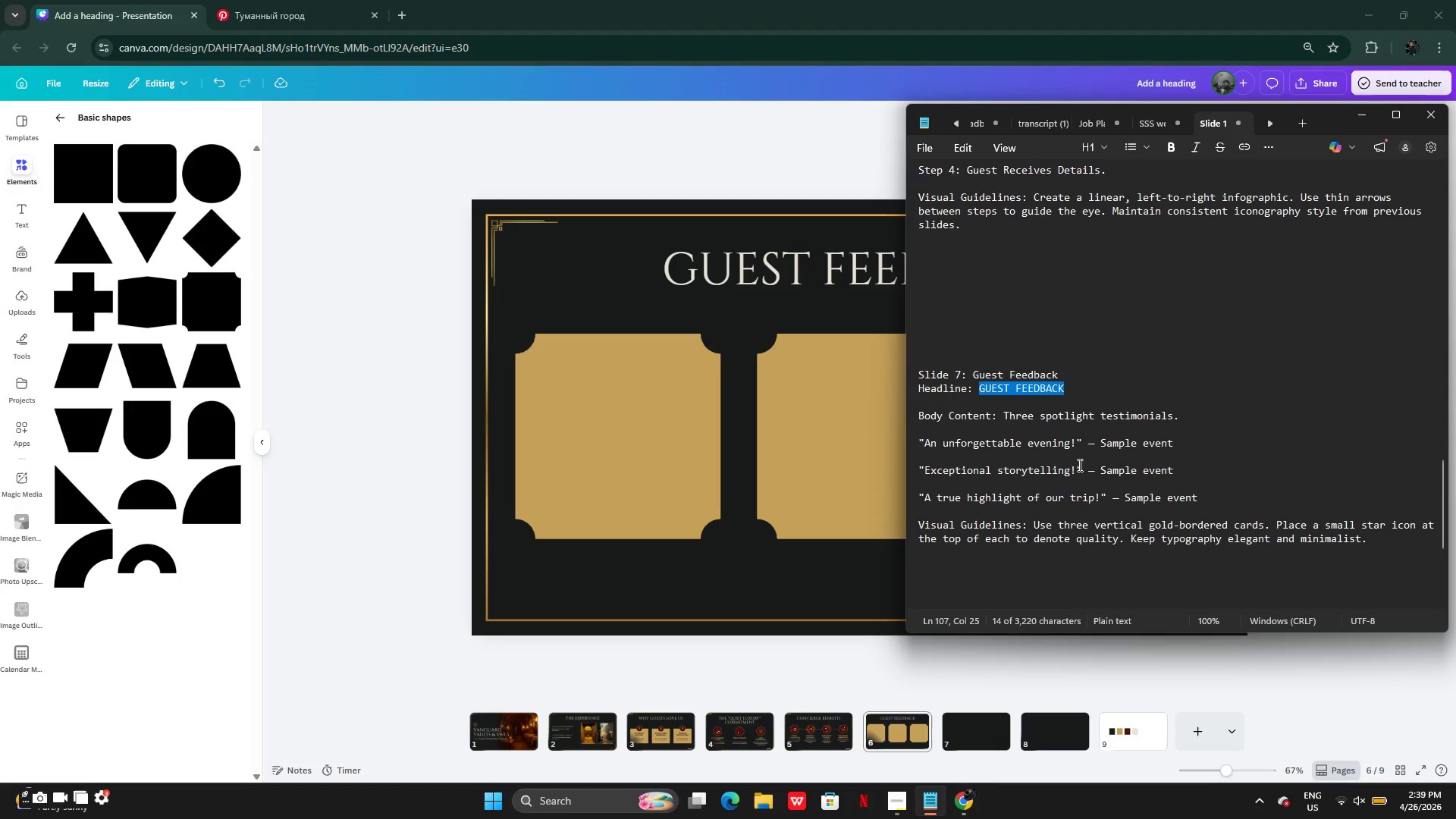 
left_click([1079, 465])
 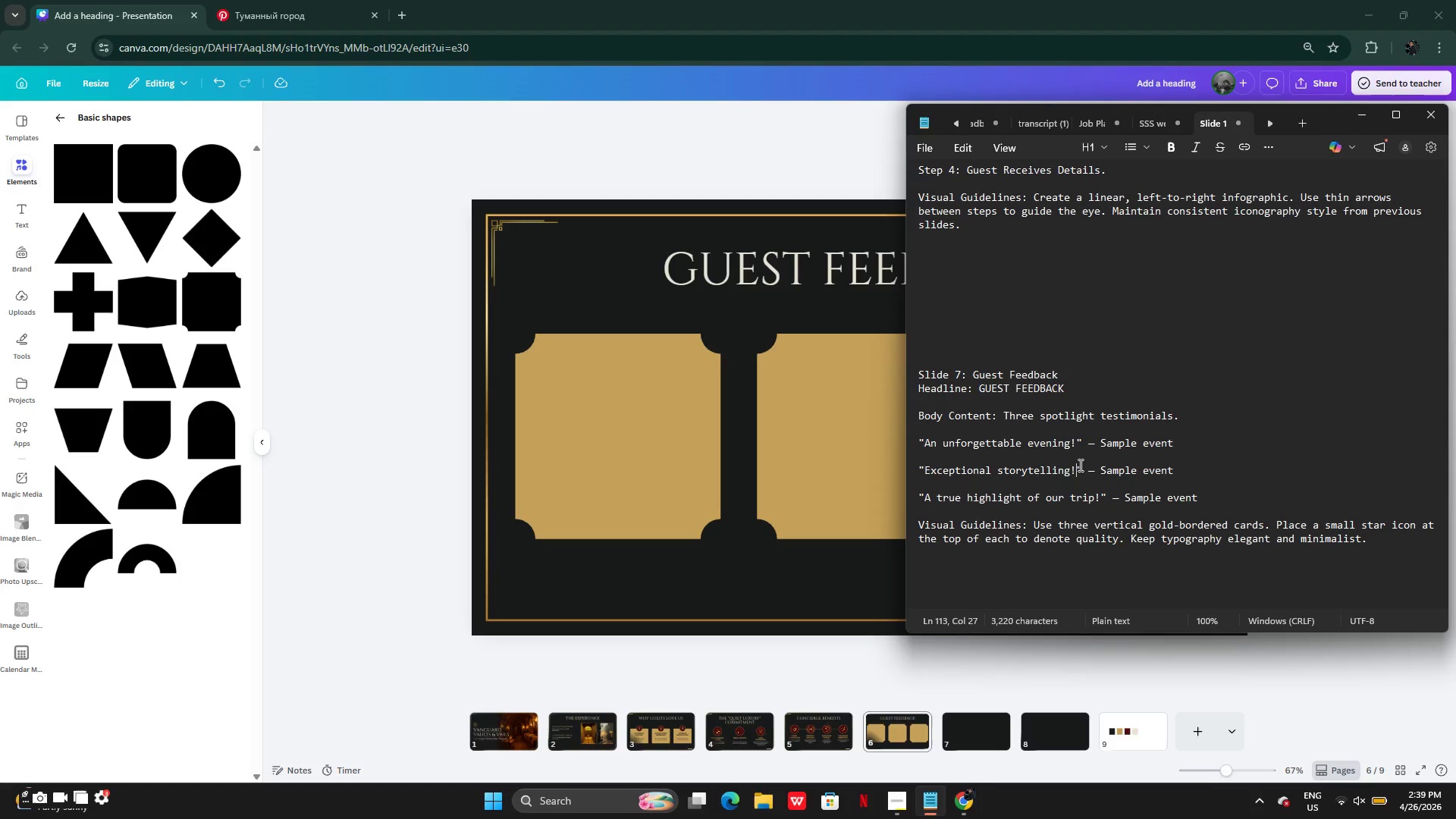 
wait(8.51)
 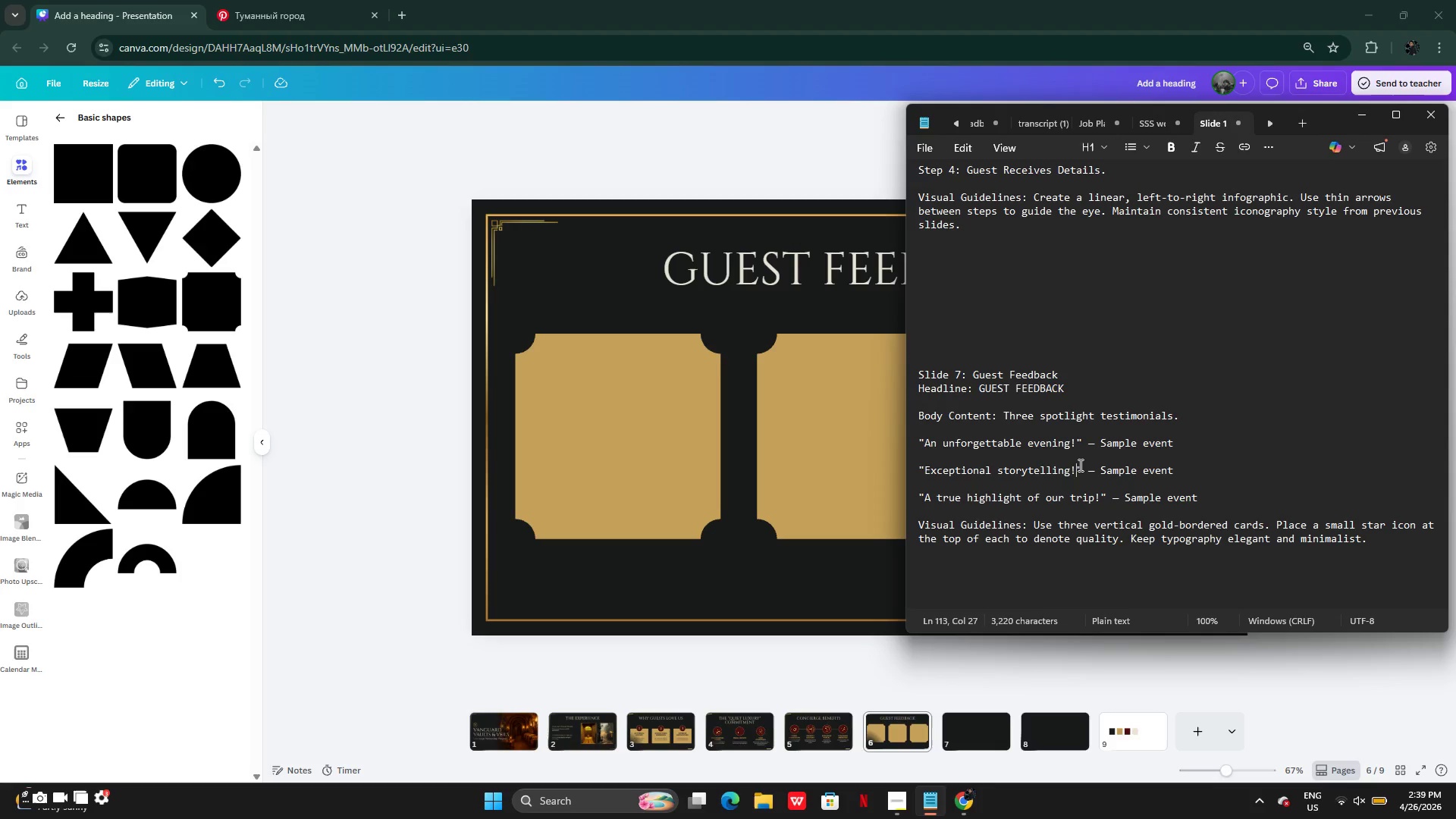 
left_click([678, 597])
 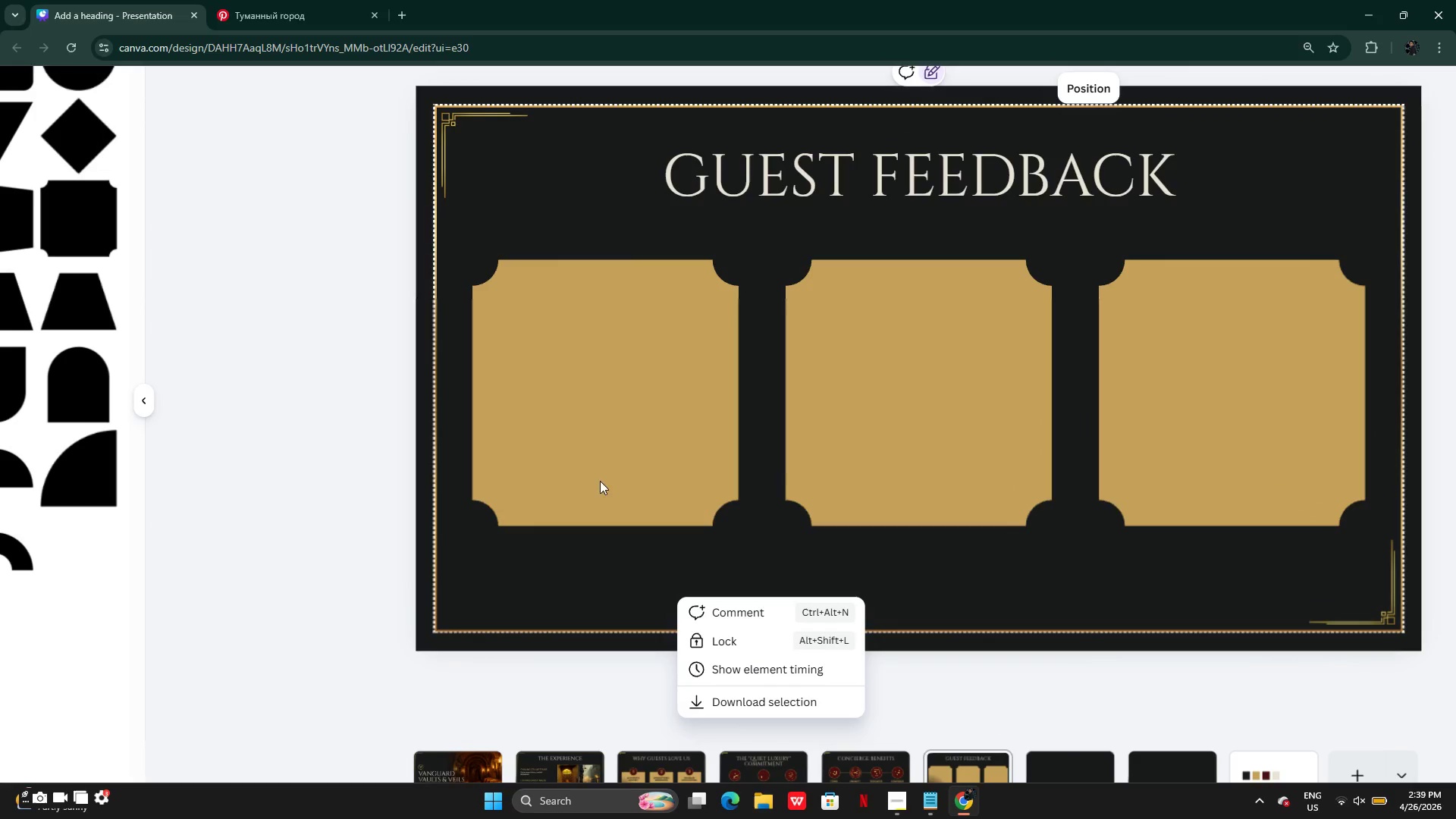 
left_click([570, 354])
 